 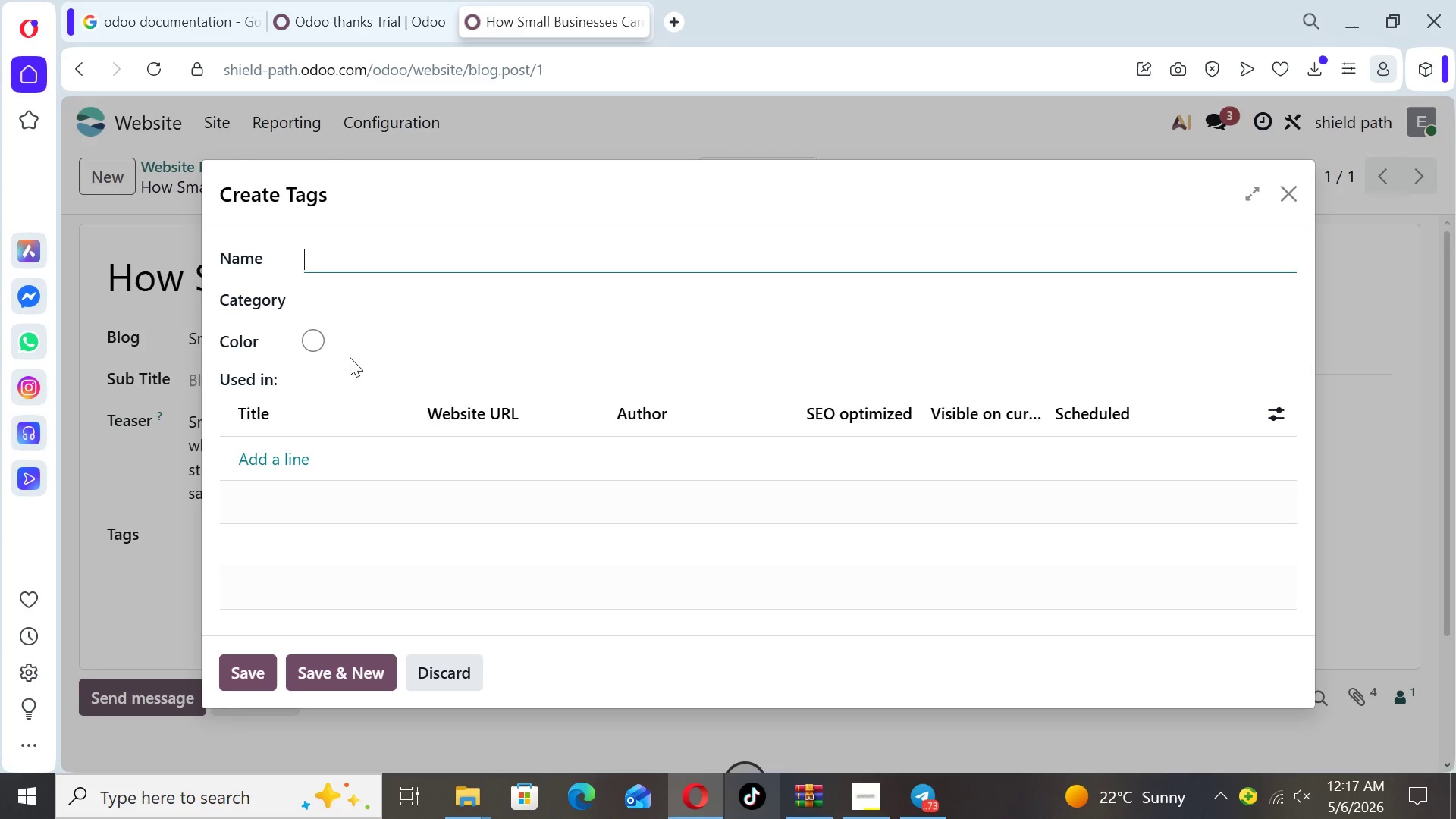 
type(Group Health)
 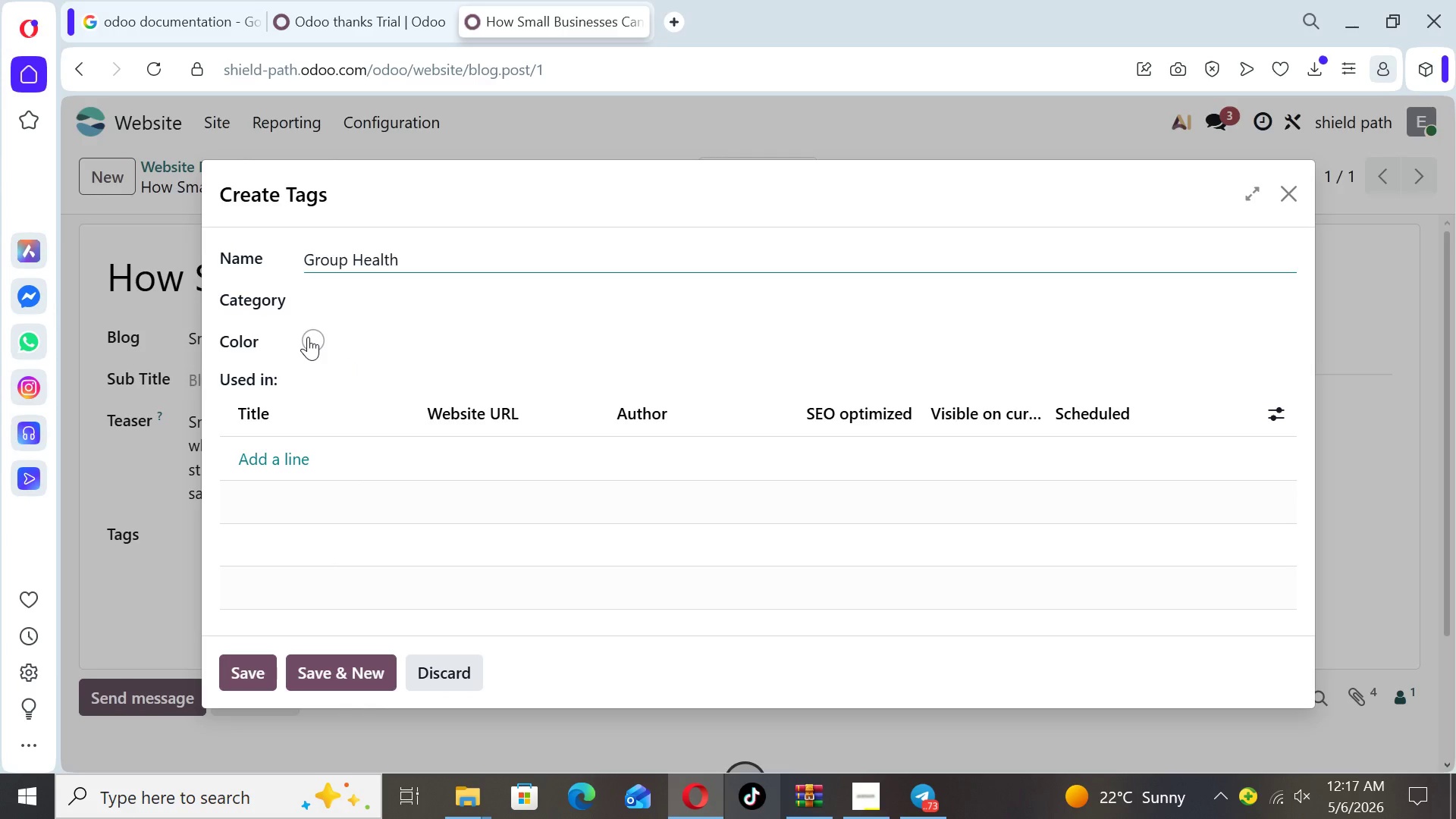 
left_click([311, 339])
 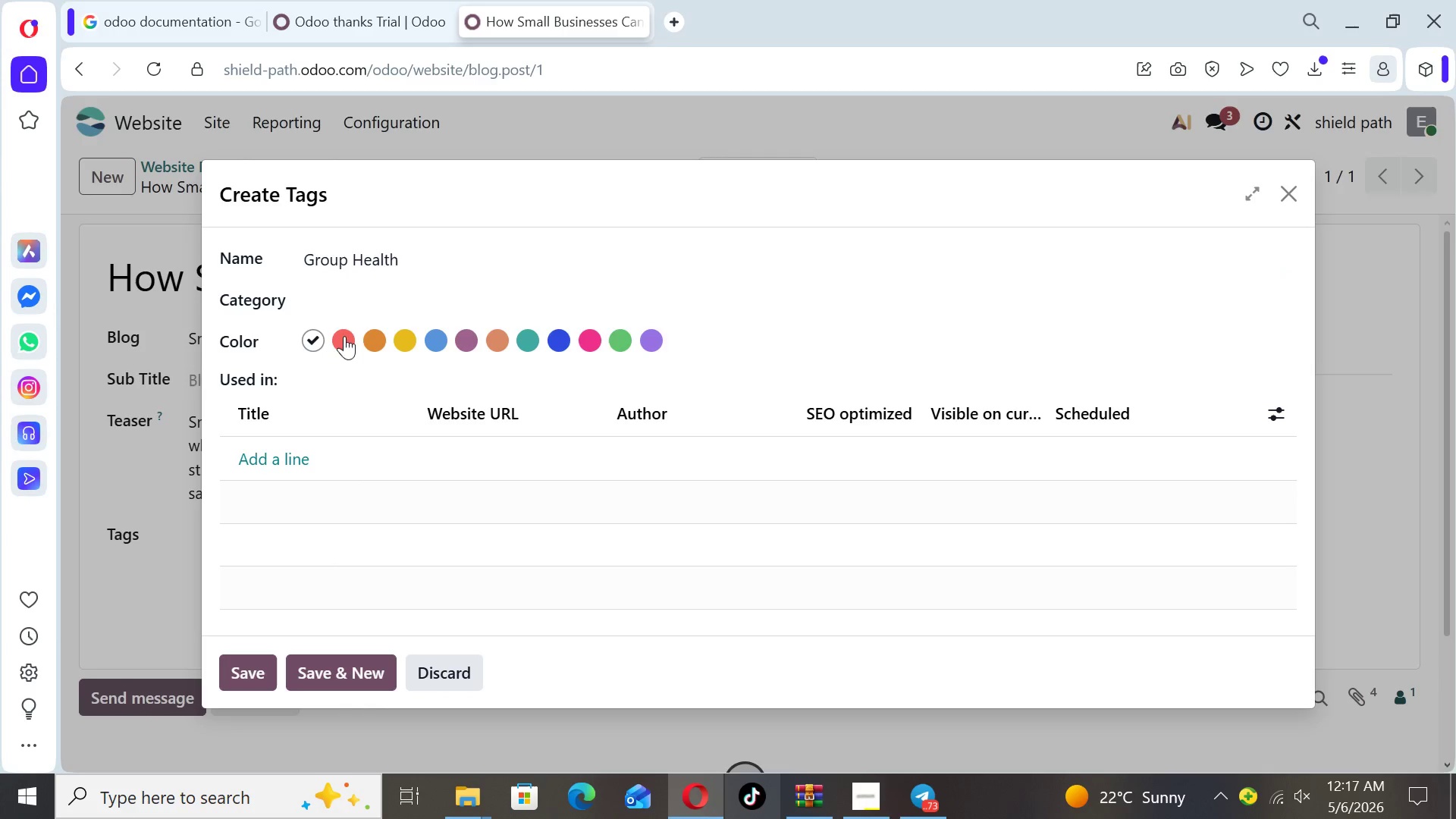 
left_click([341, 328])
 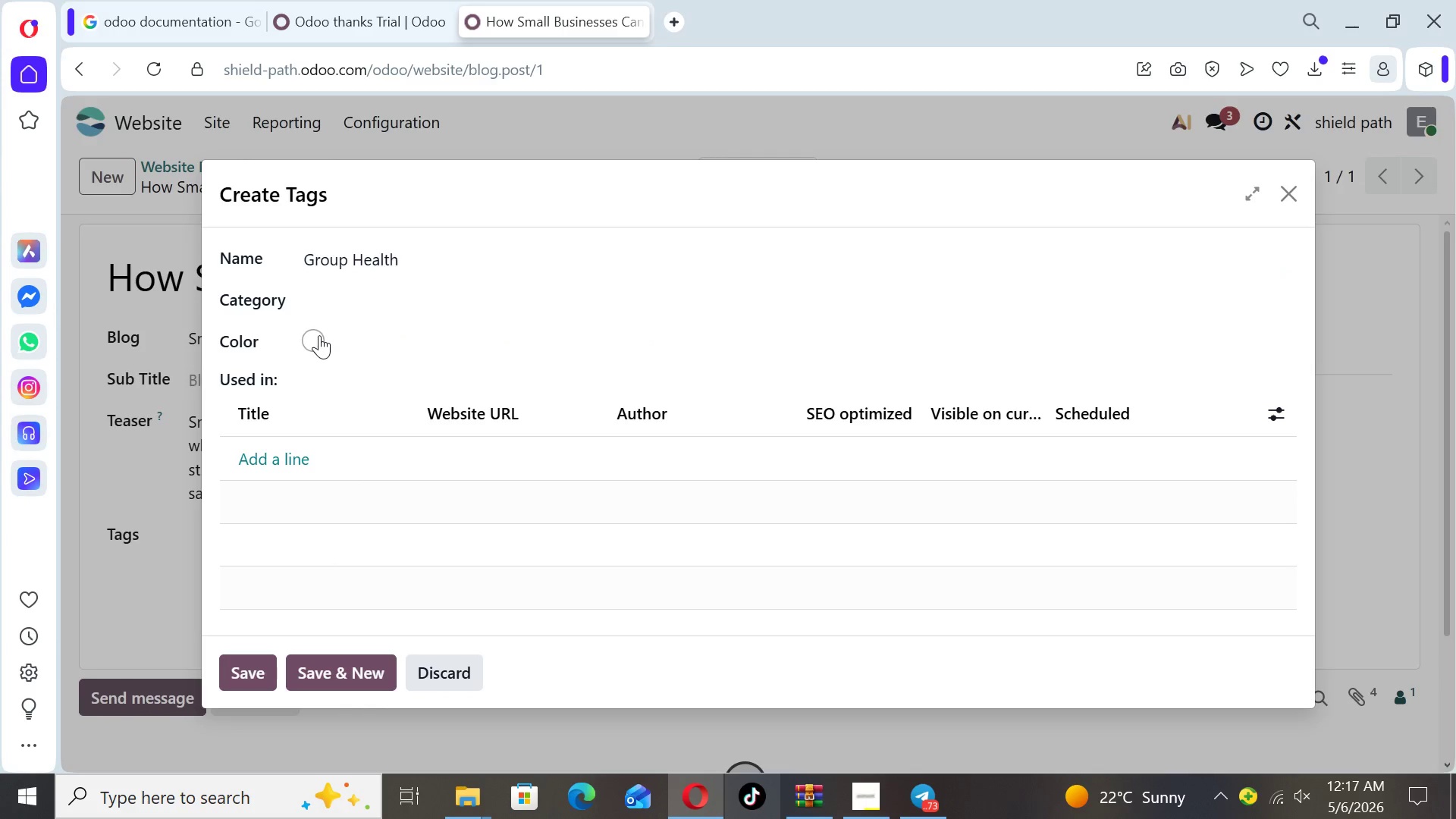 
left_click([316, 335])
 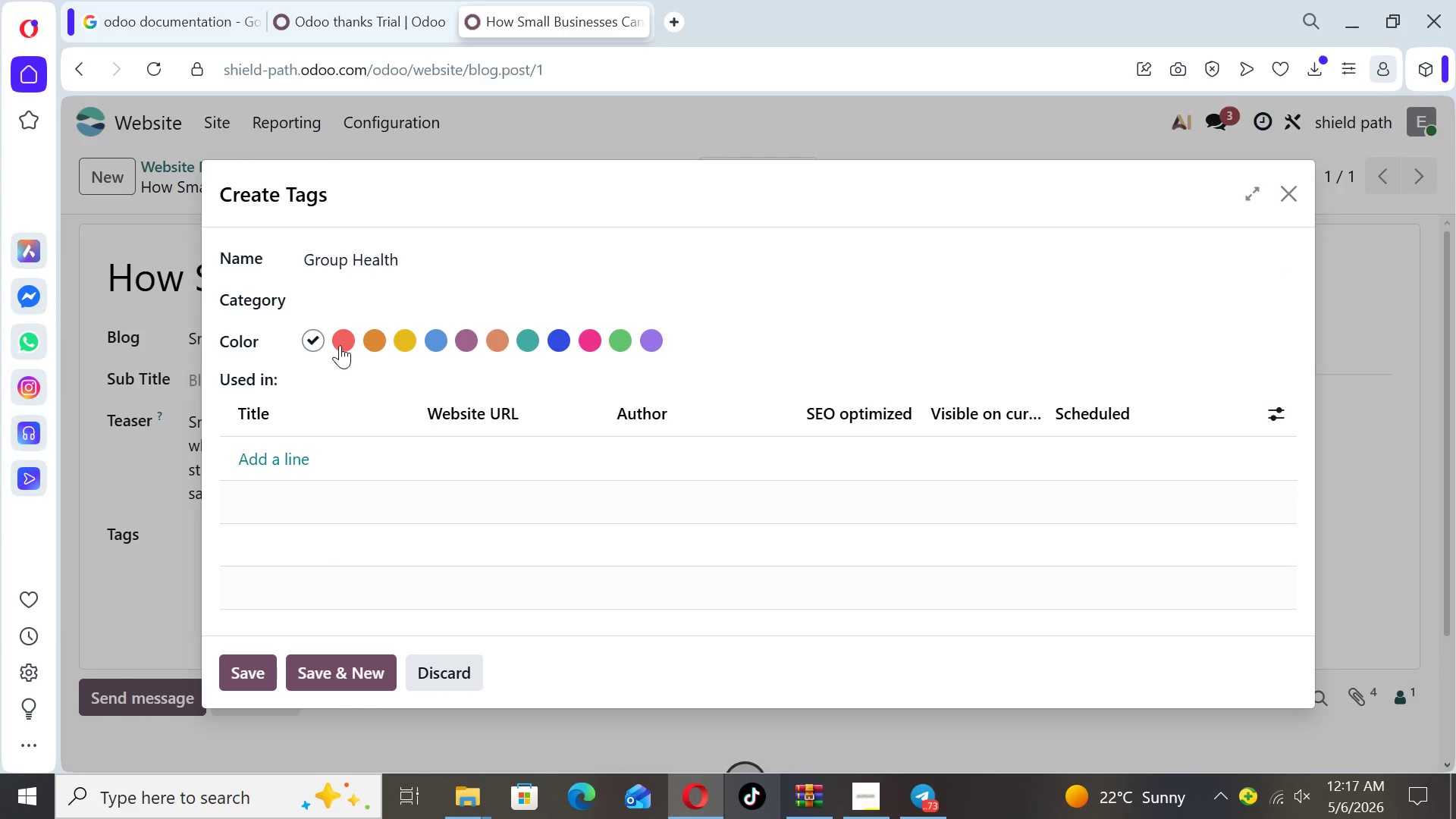 
left_click([340, 345])
 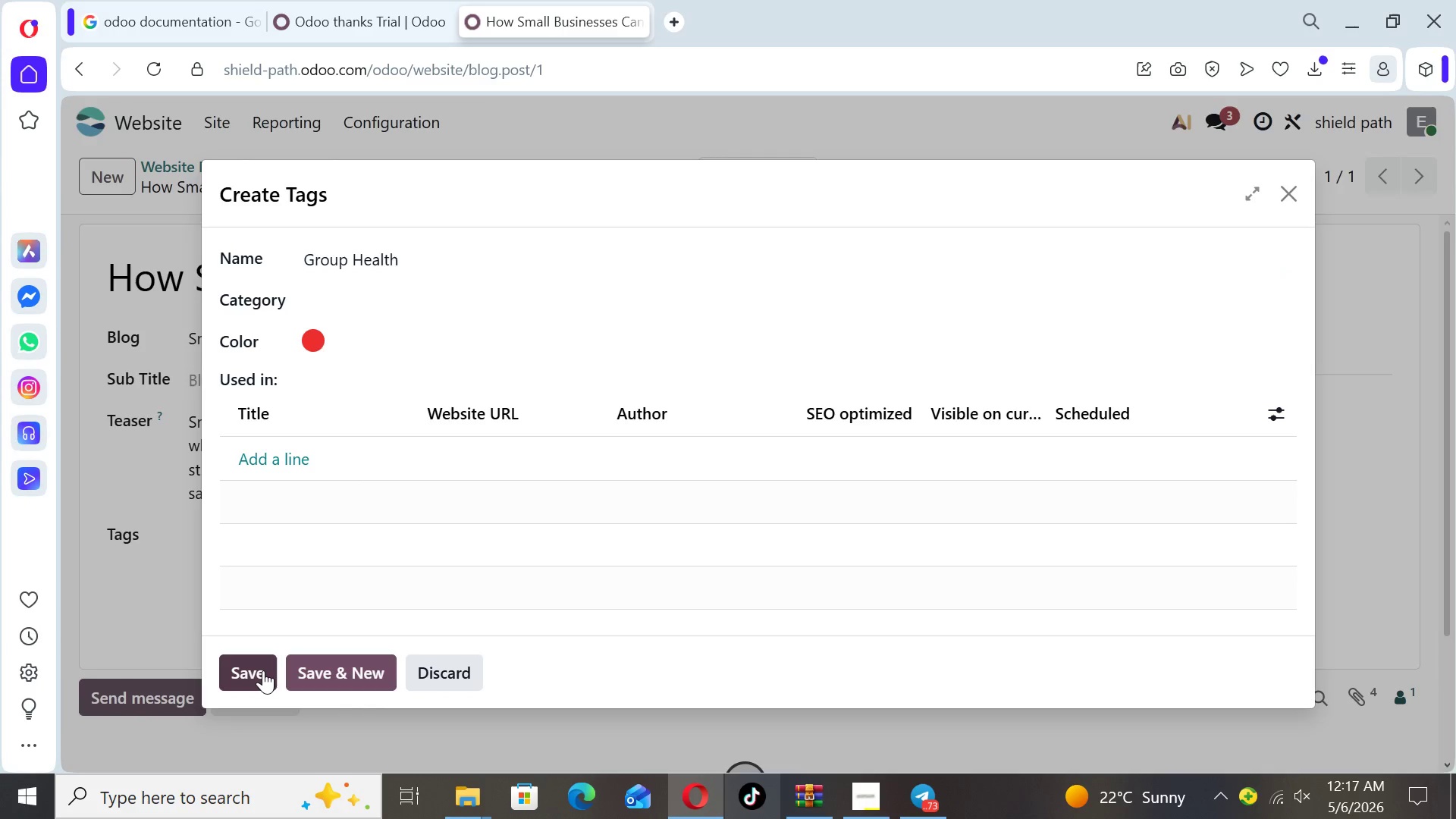 
left_click([328, 686])
 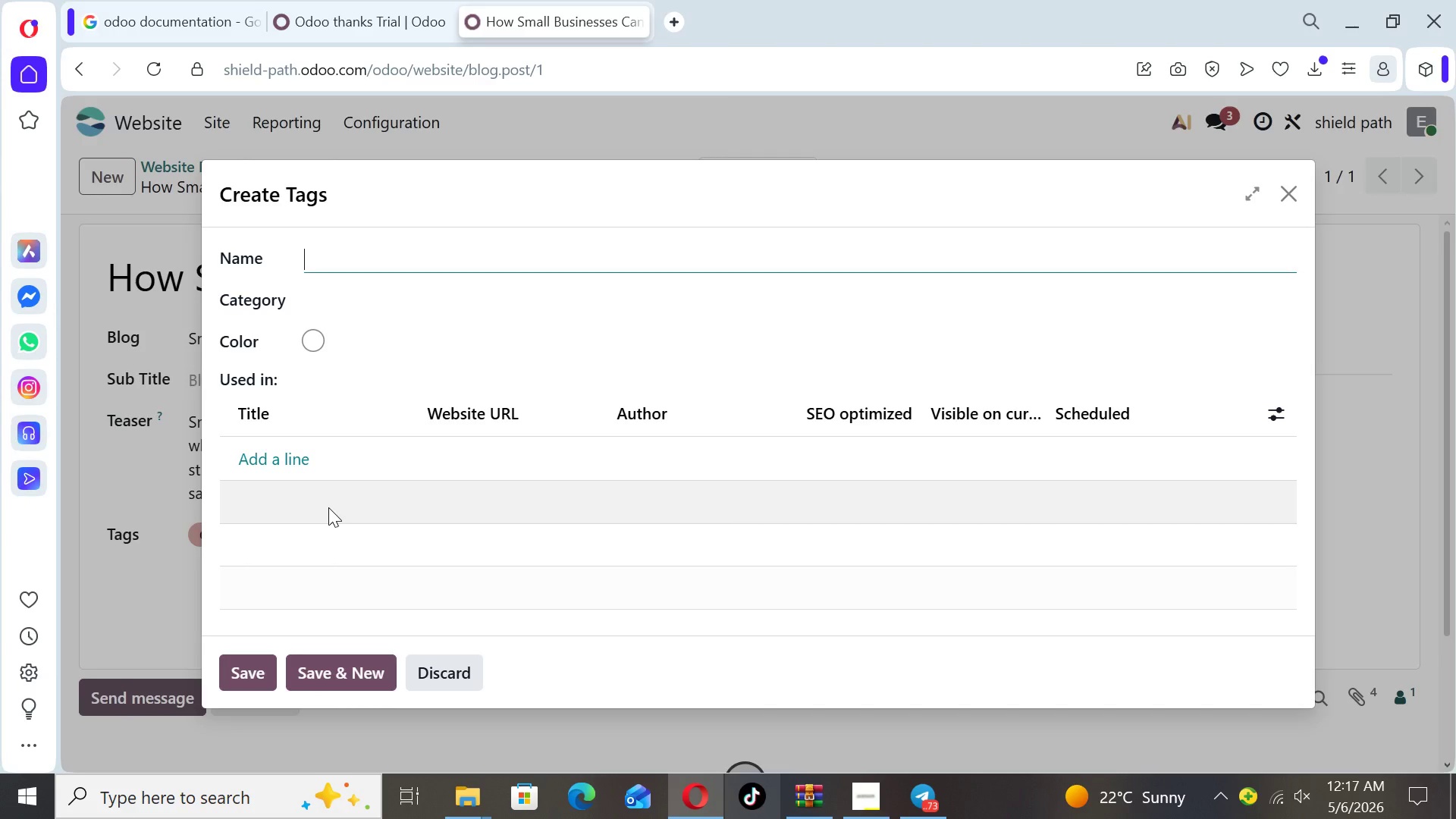 
type(Small Business)
 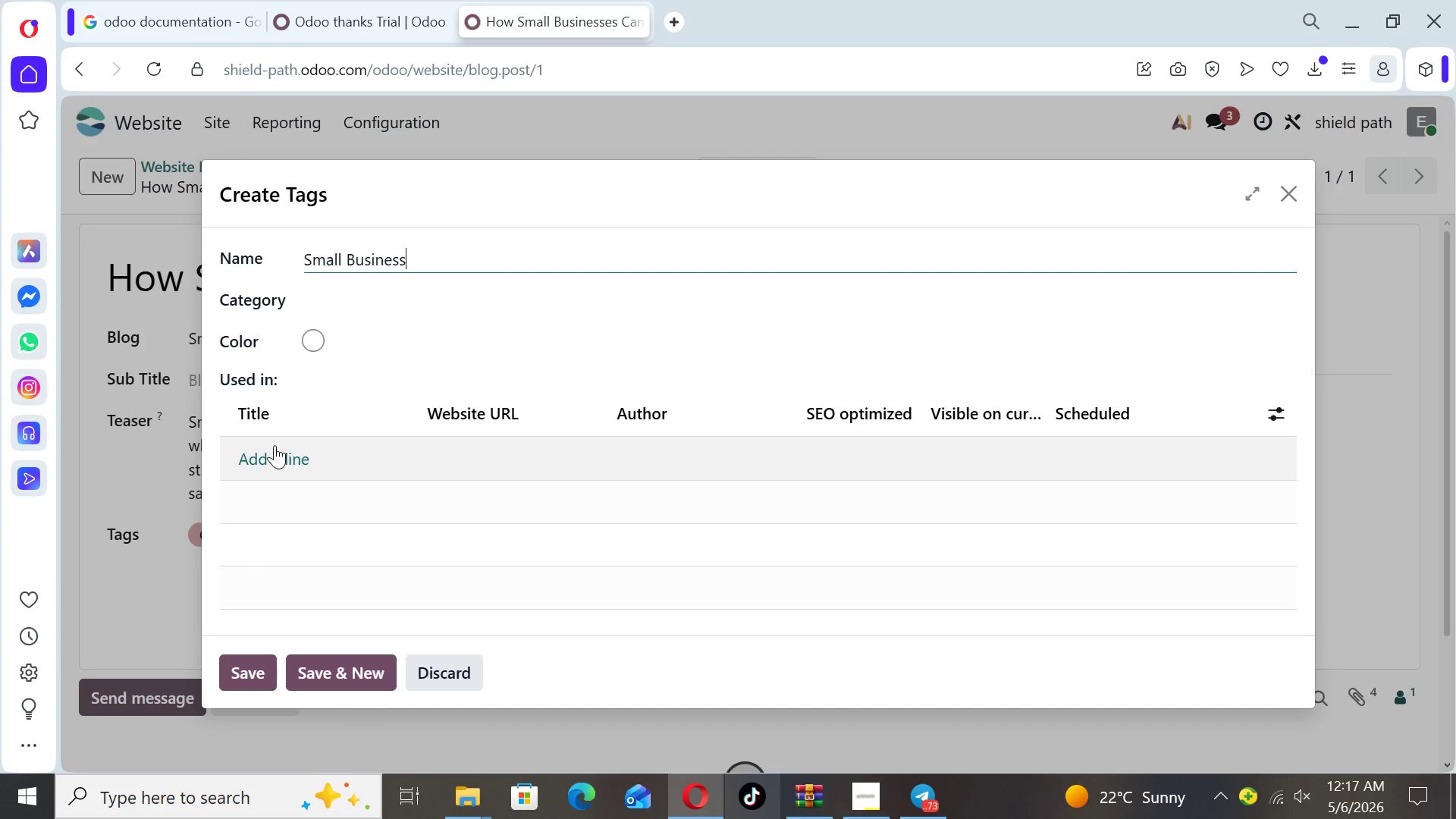 
left_click([318, 337])
 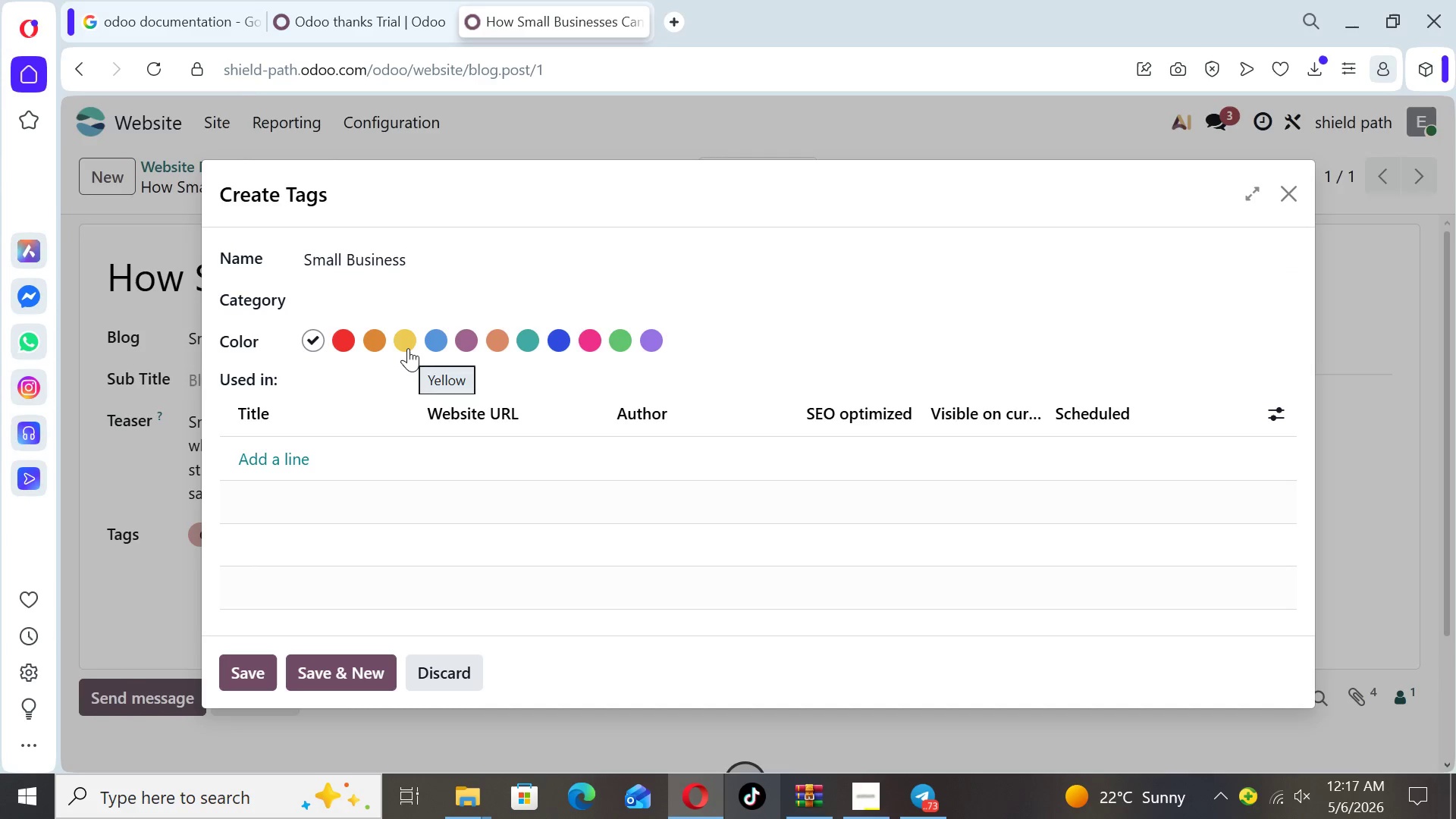 
left_click([408, 348])
 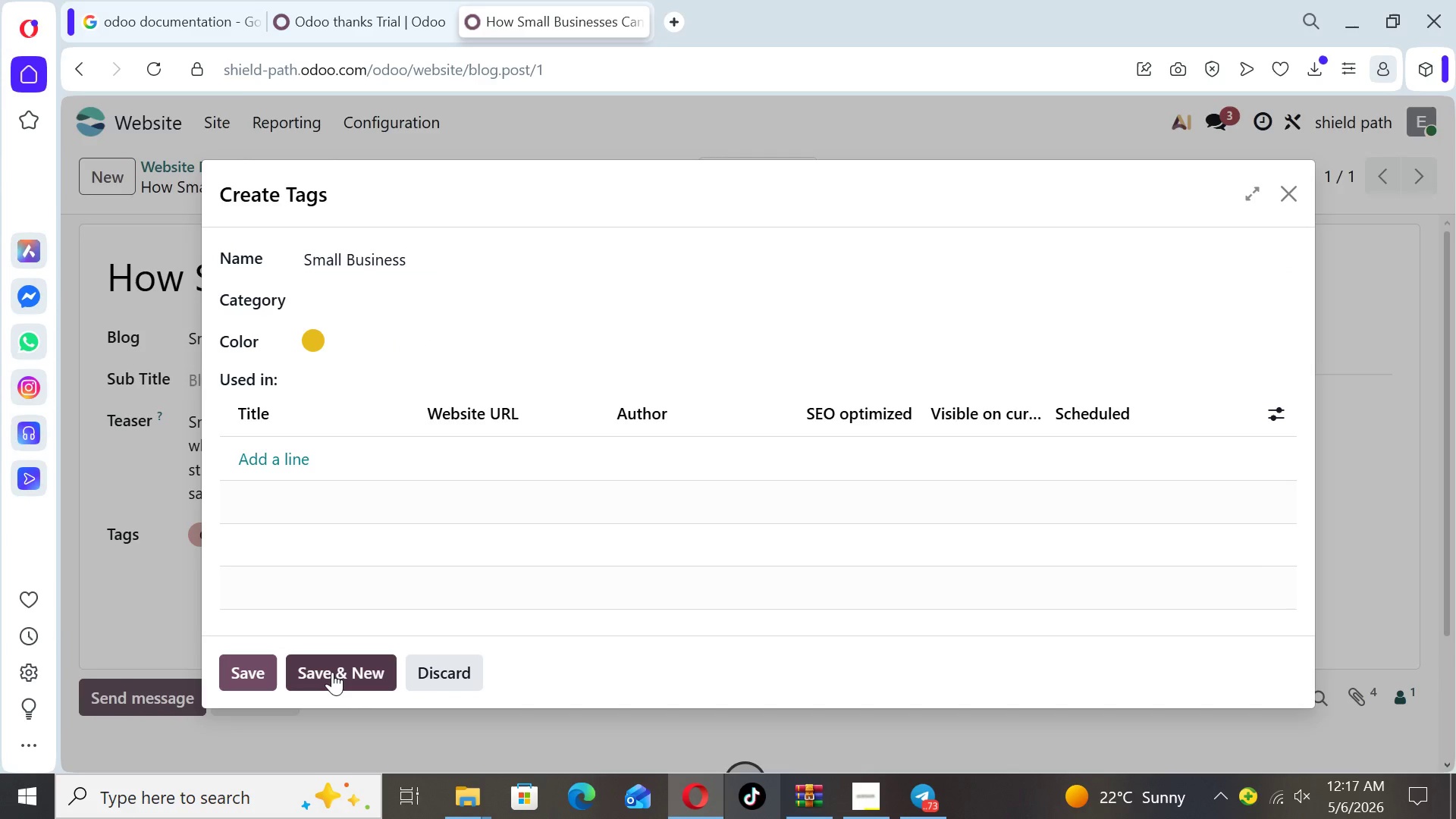 
left_click([332, 674])
 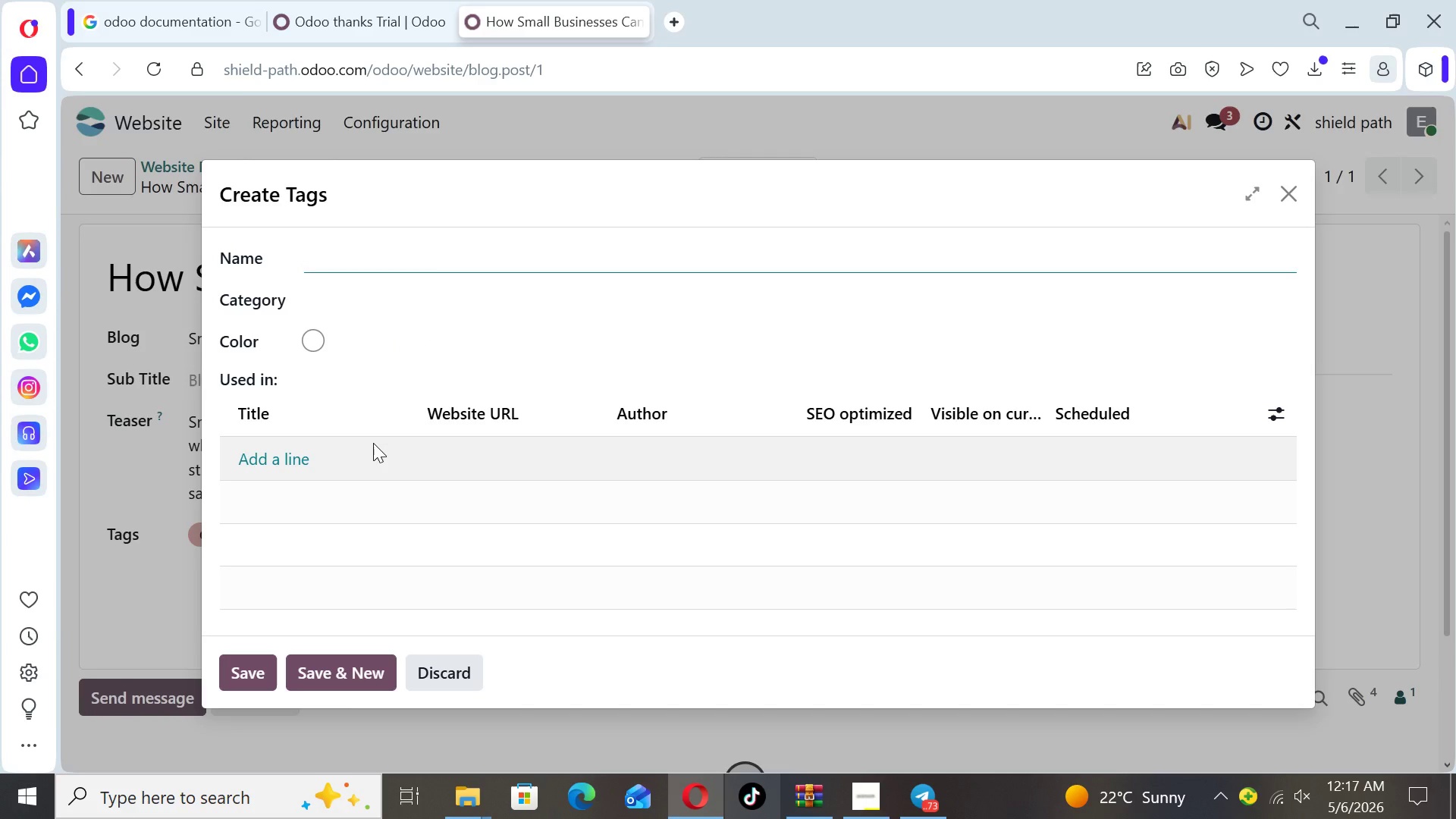 
type(Benefits)
 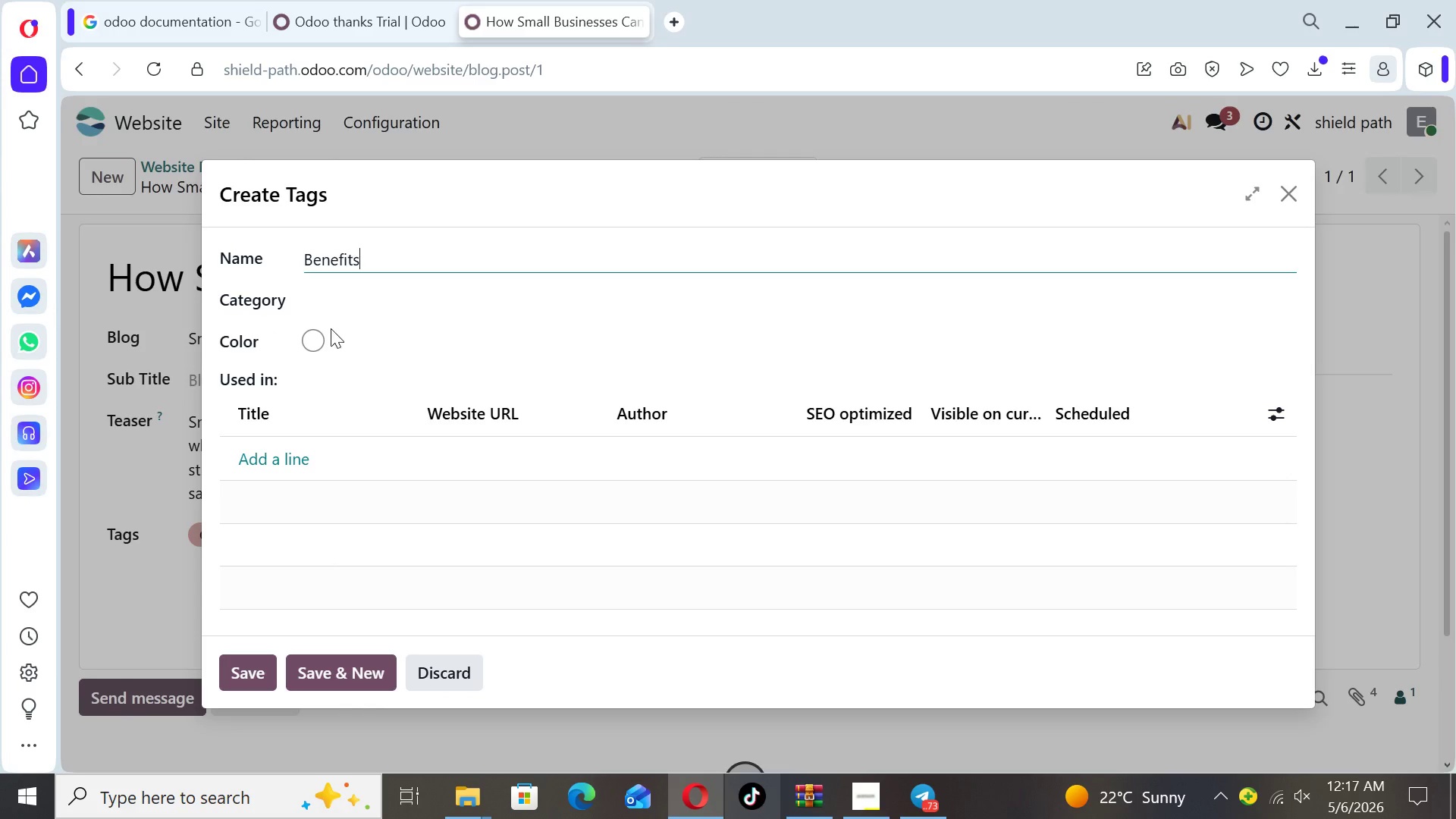 
left_click([317, 334])
 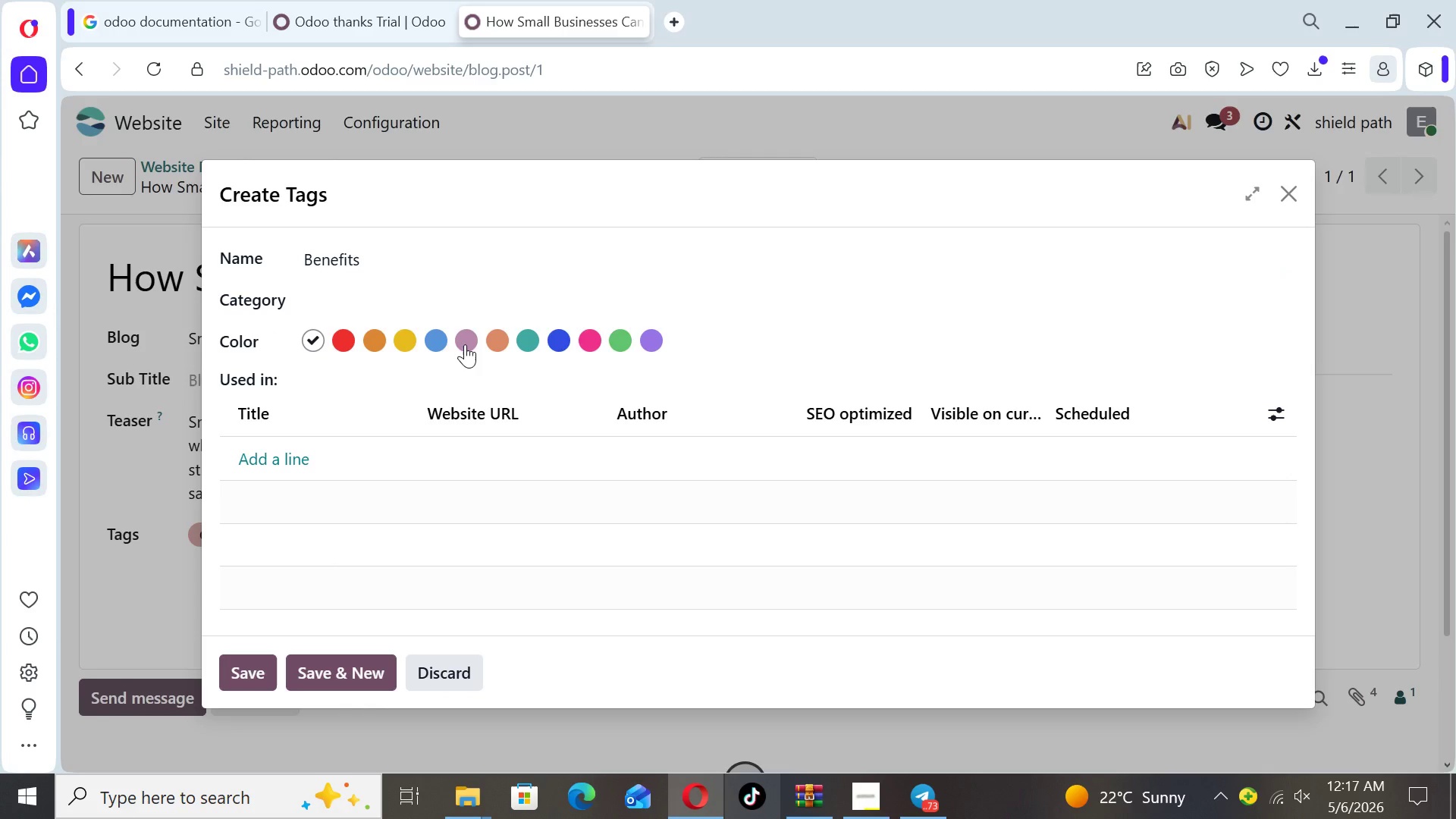 
left_click([465, 344])
 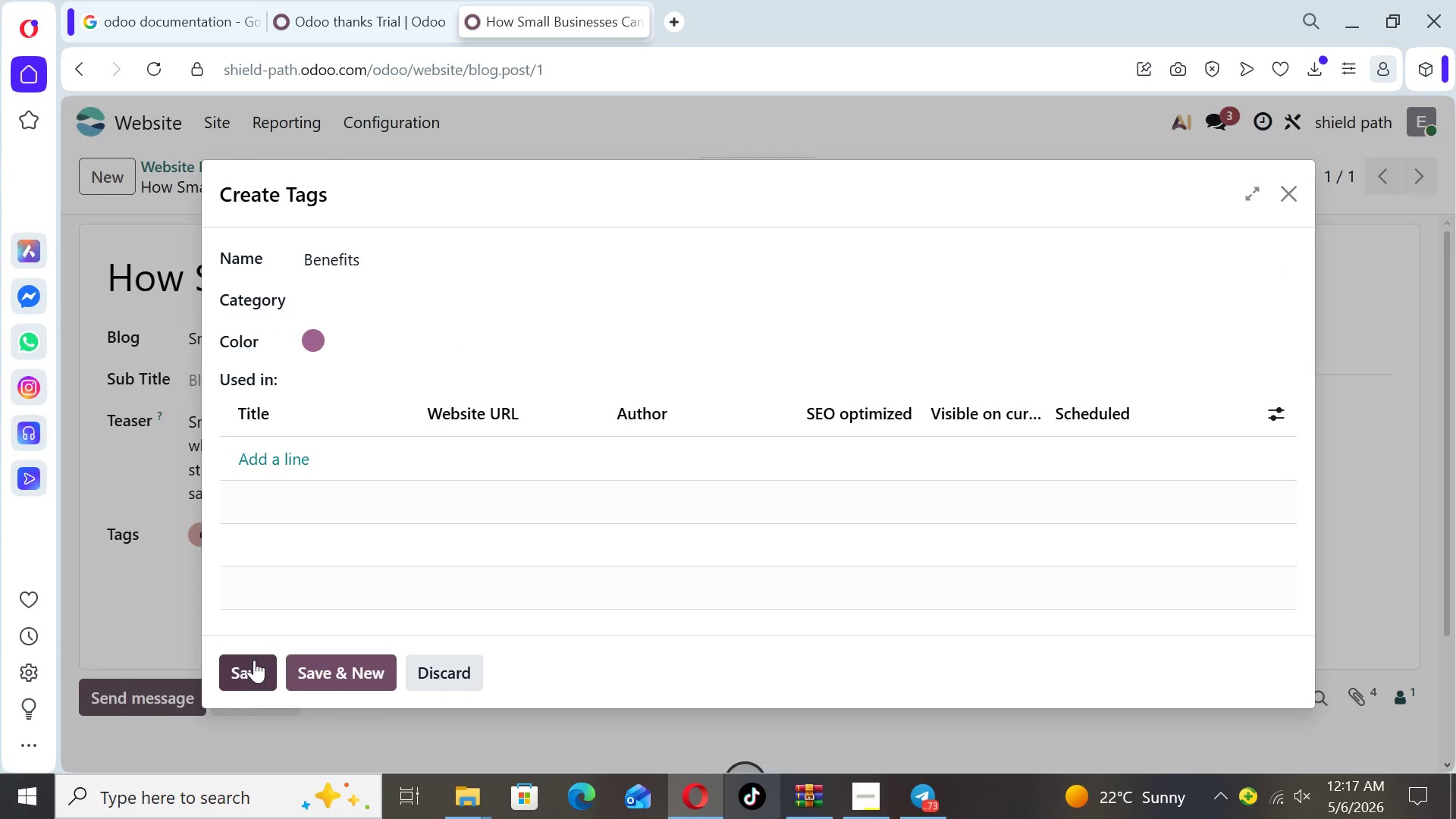 
left_click([244, 679])
 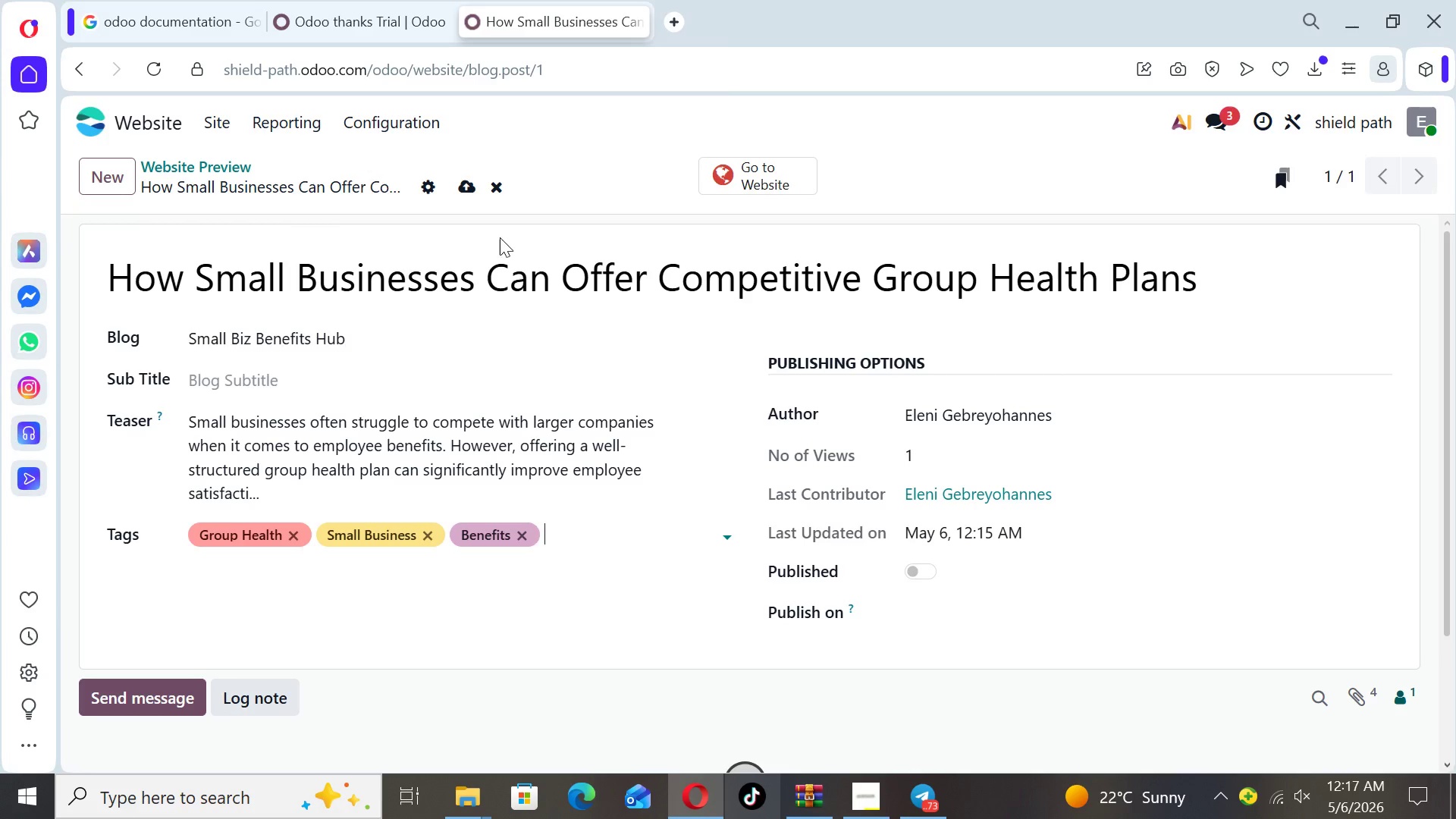 
left_click([469, 192])
 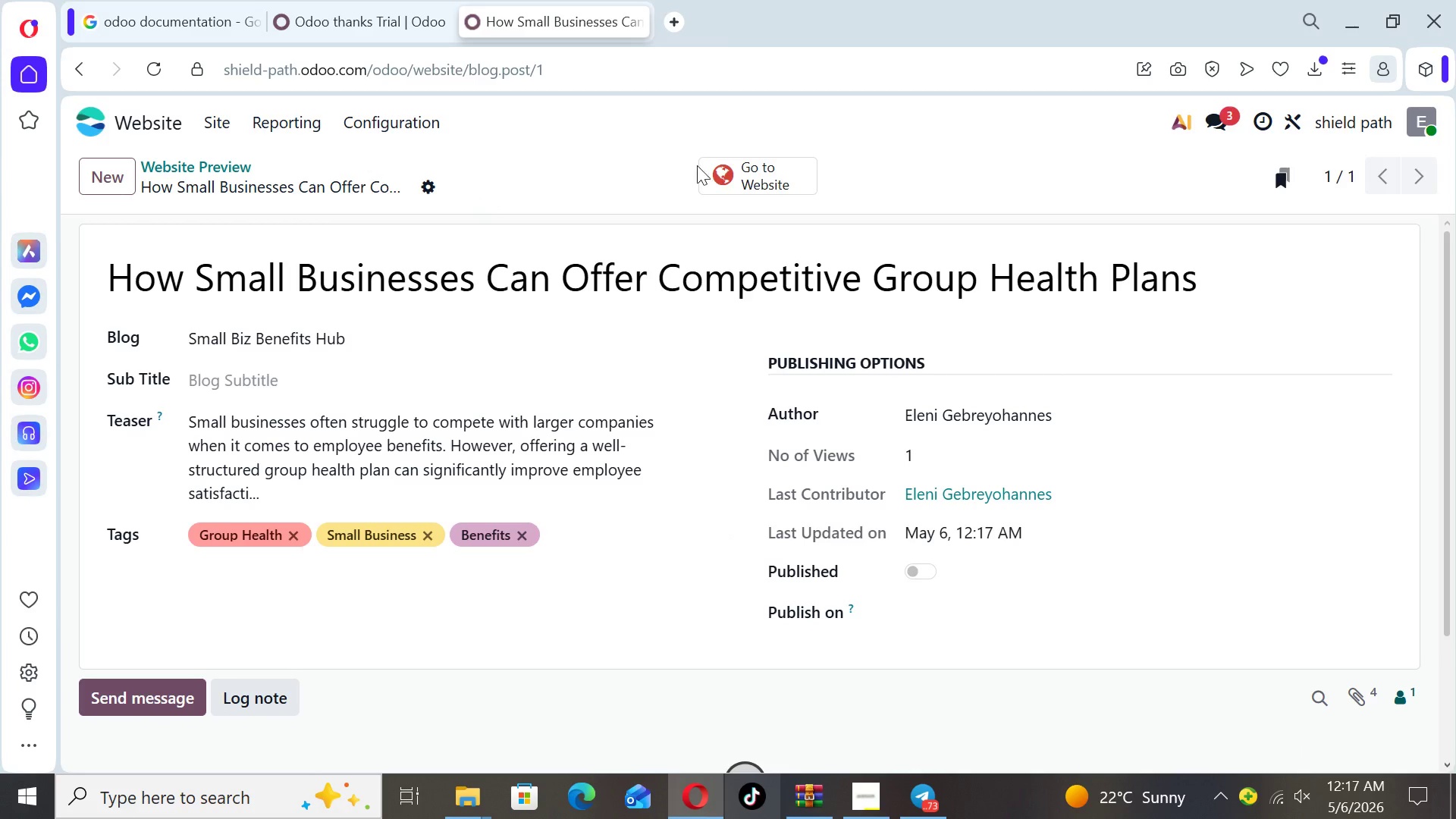 
left_click([753, 177])
 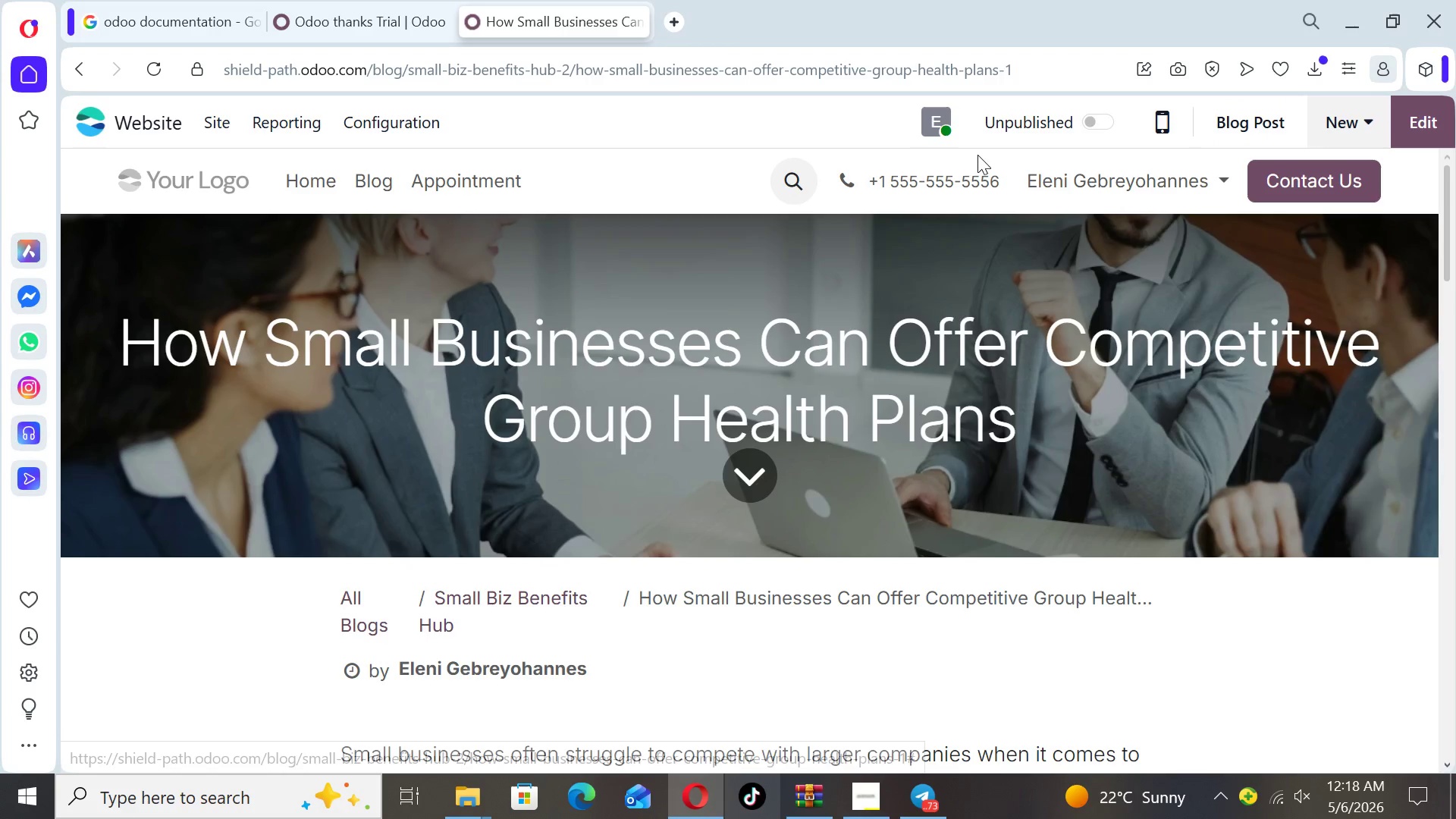 
wait(6.03)
 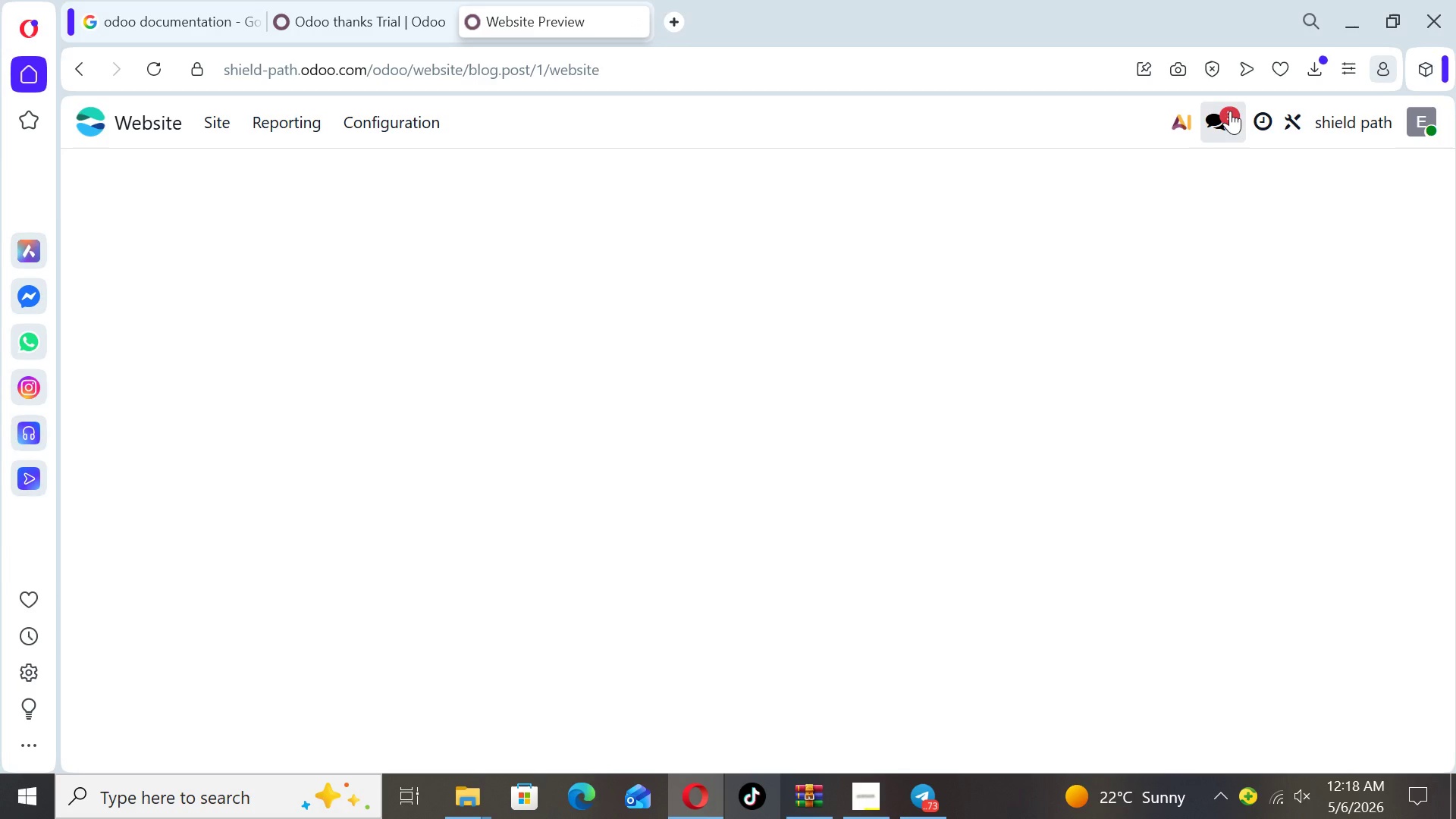 
left_click([232, 117])
 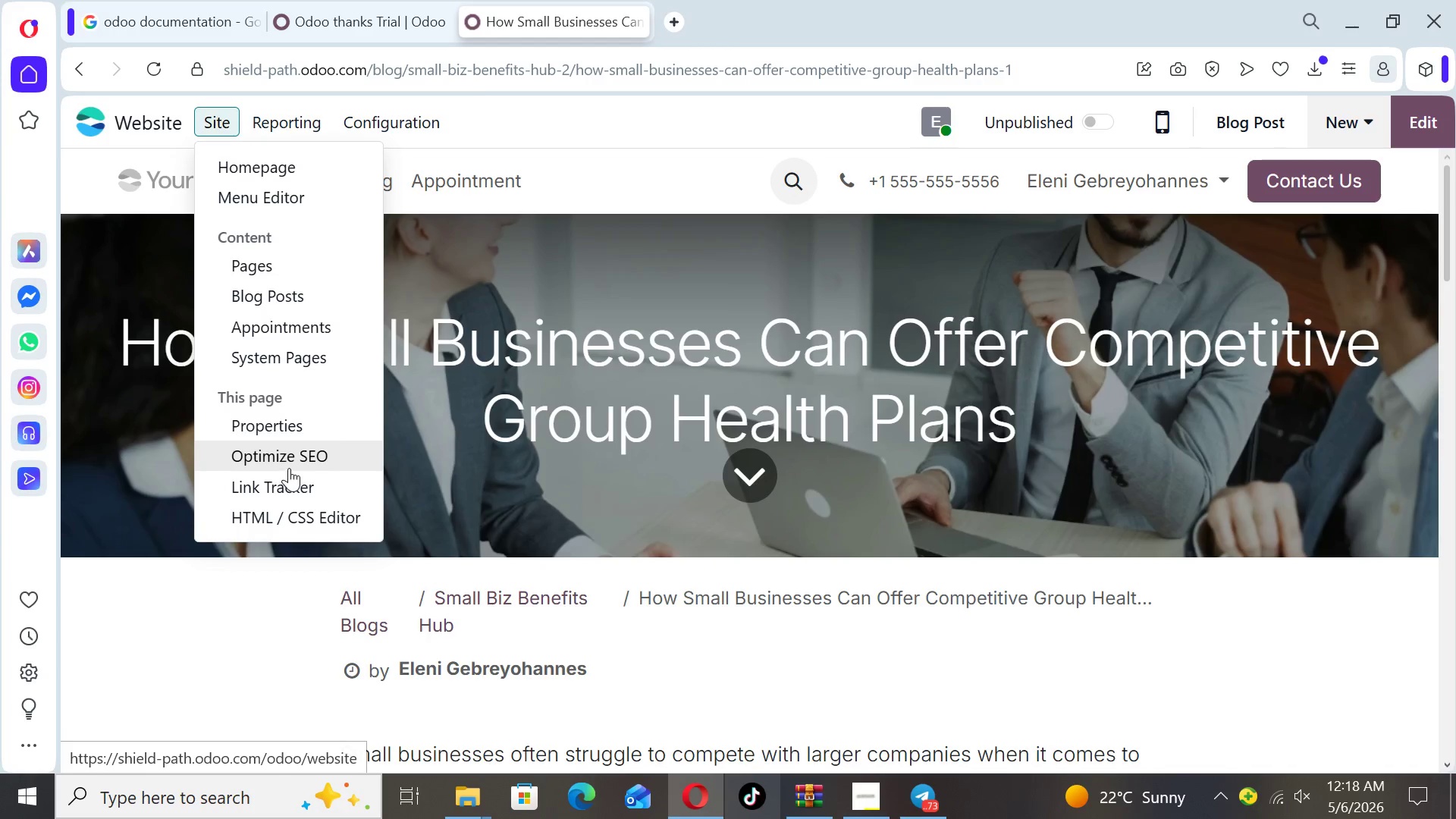 
left_click([289, 464])
 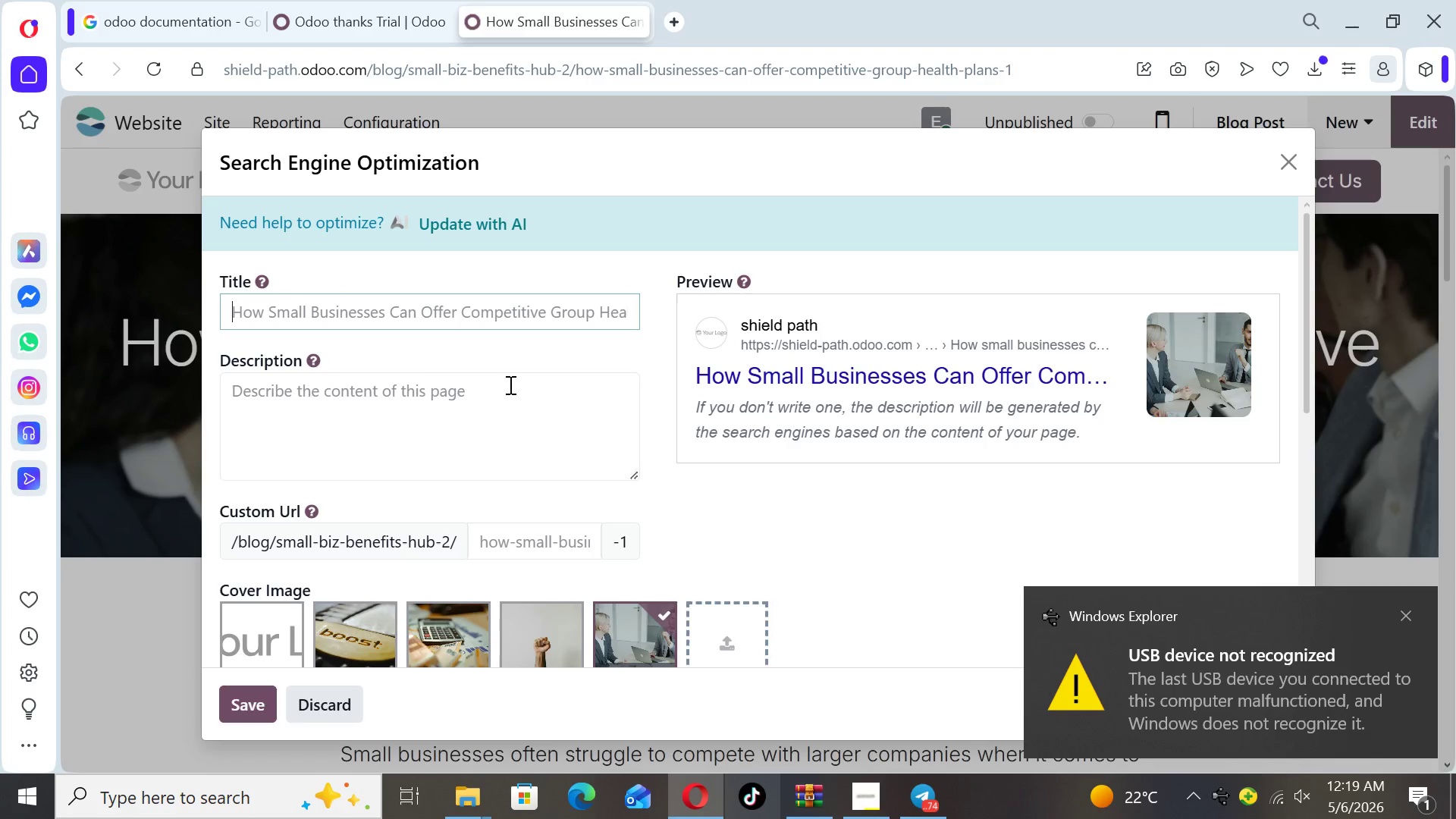 
wait(82.05)
 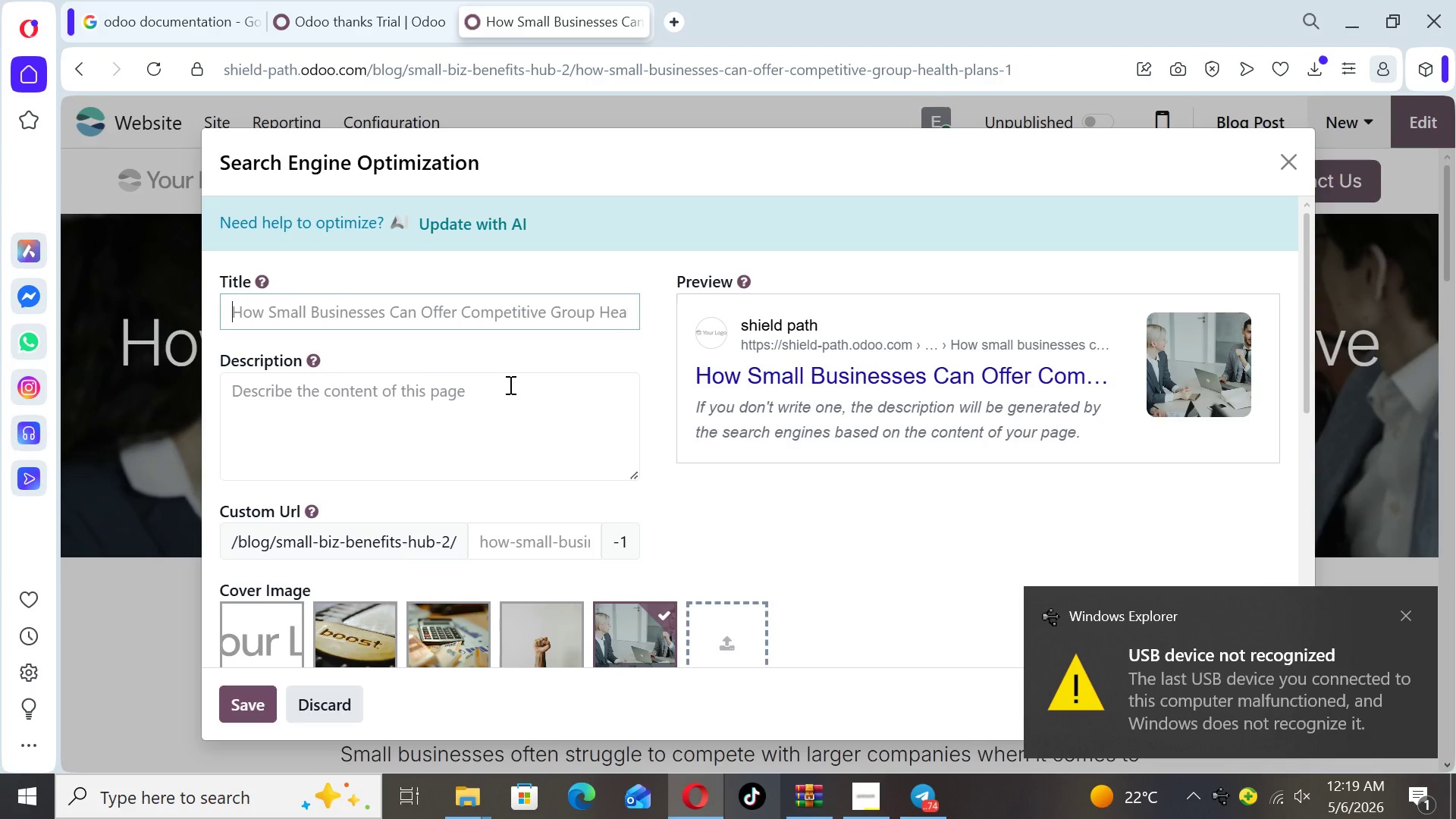 
left_click([400, 309])
 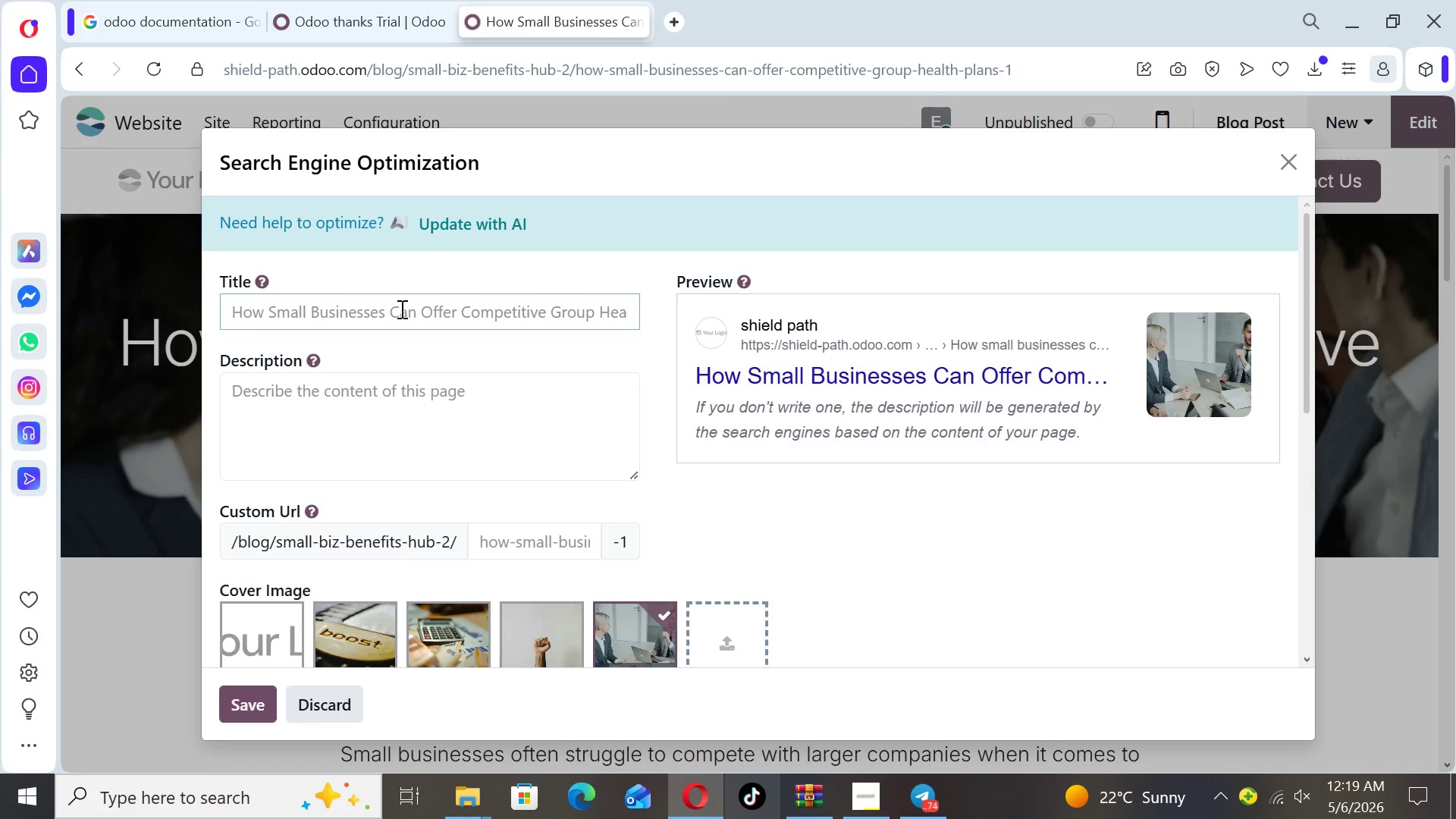 
type(S m)
key(Backspace)
key(Backspace)
type(mall business group)
 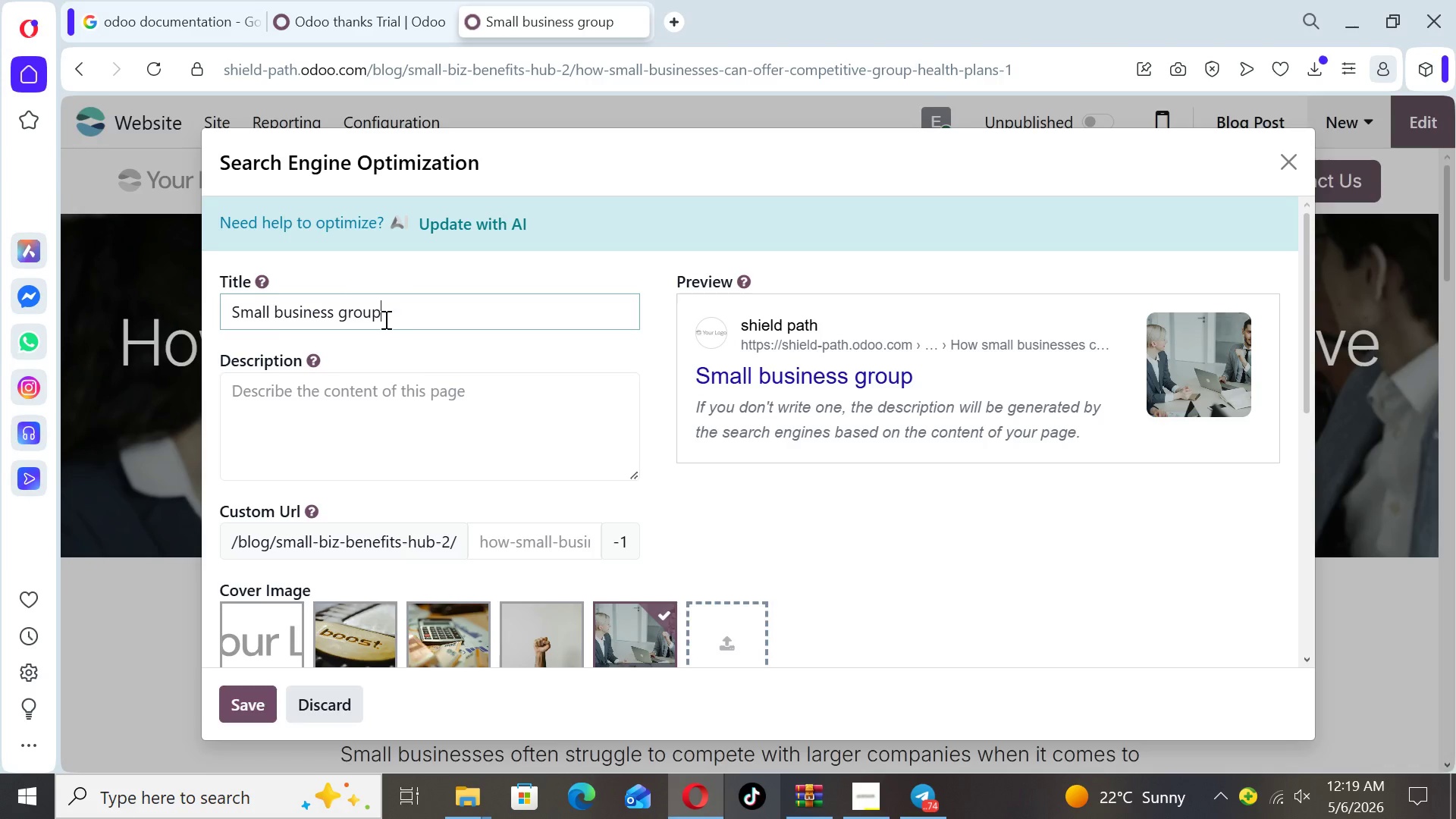 
wait(5.86)
 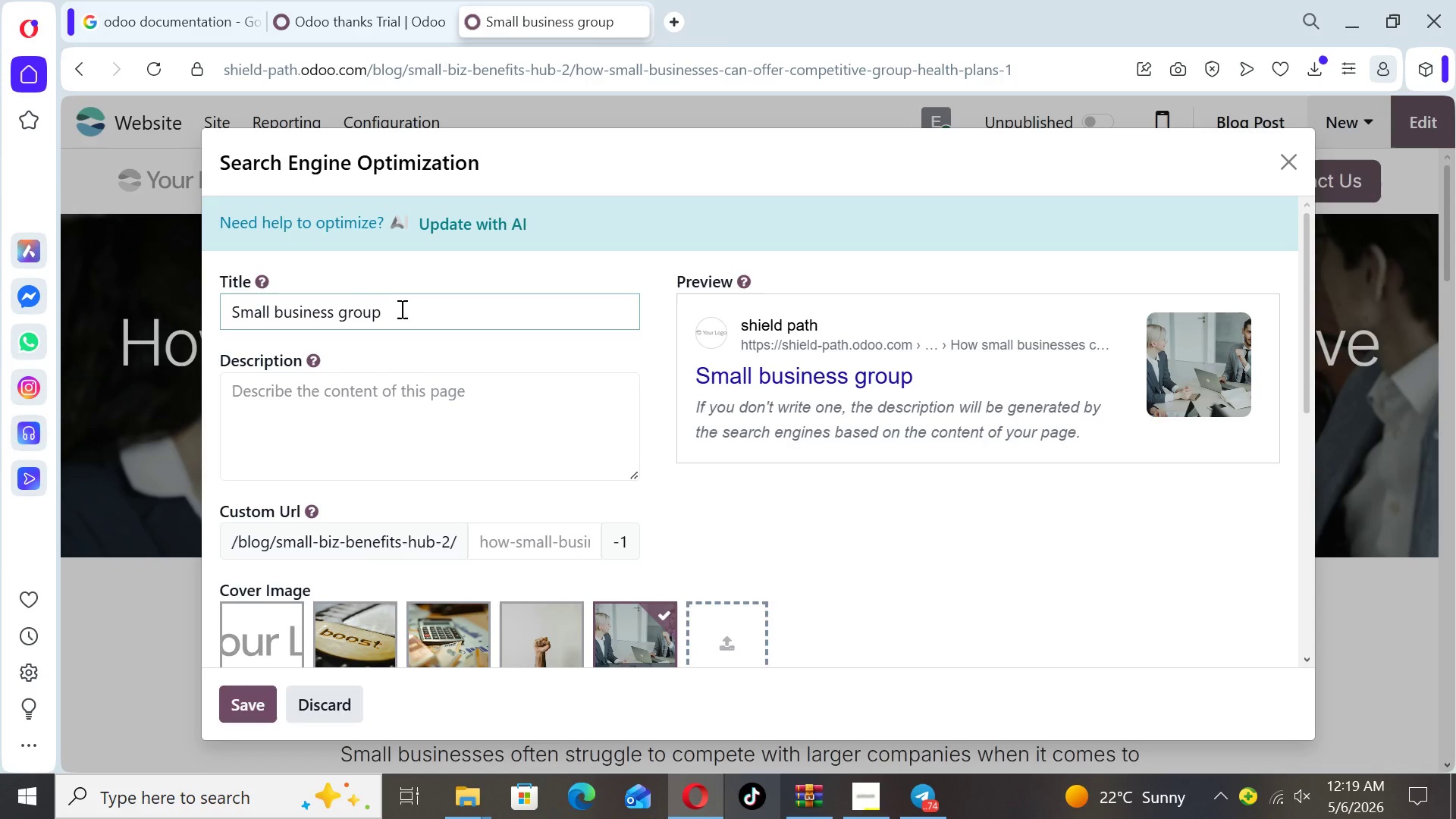 
left_click([281, 316])
 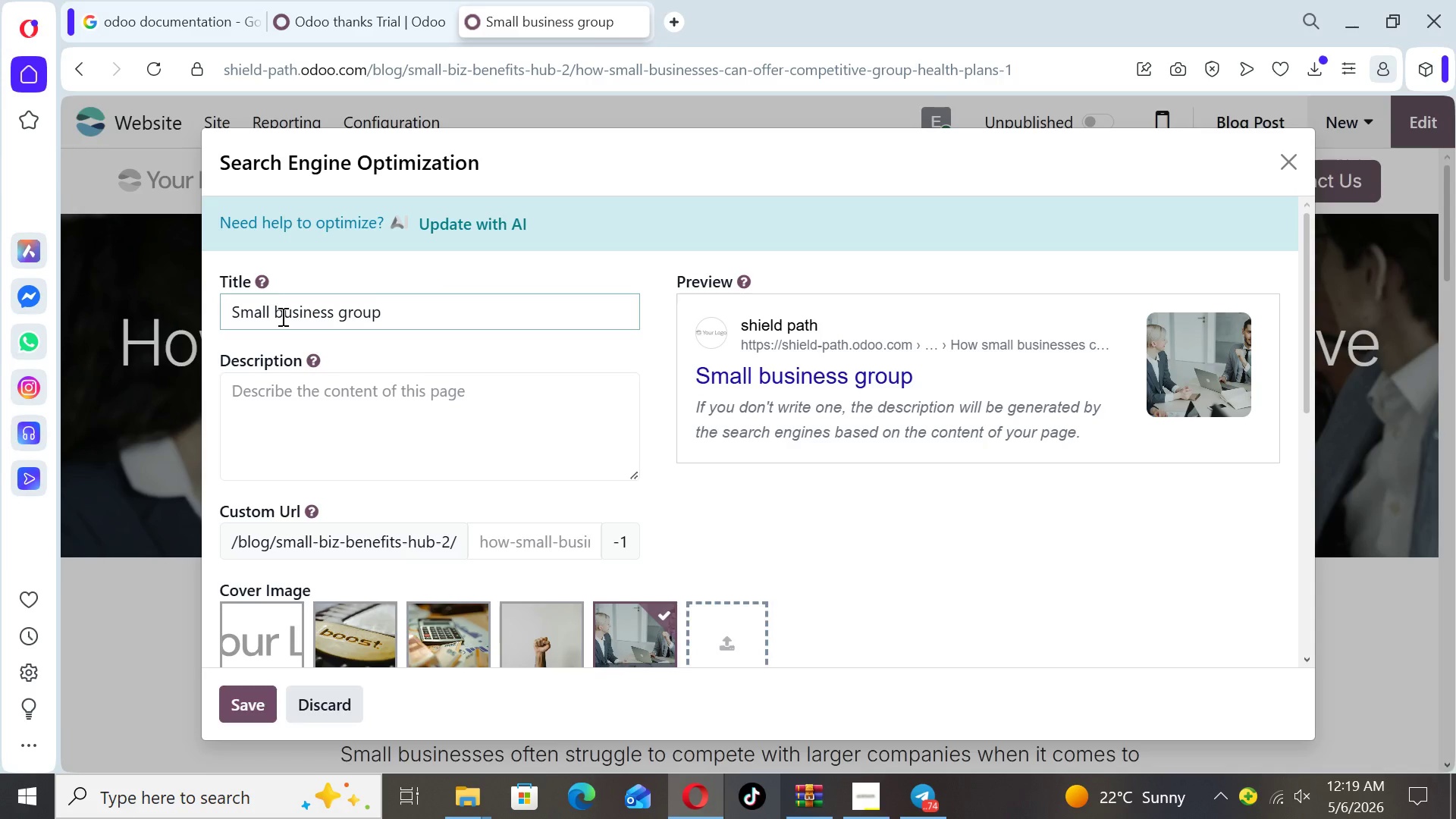 
key(Backspace)
 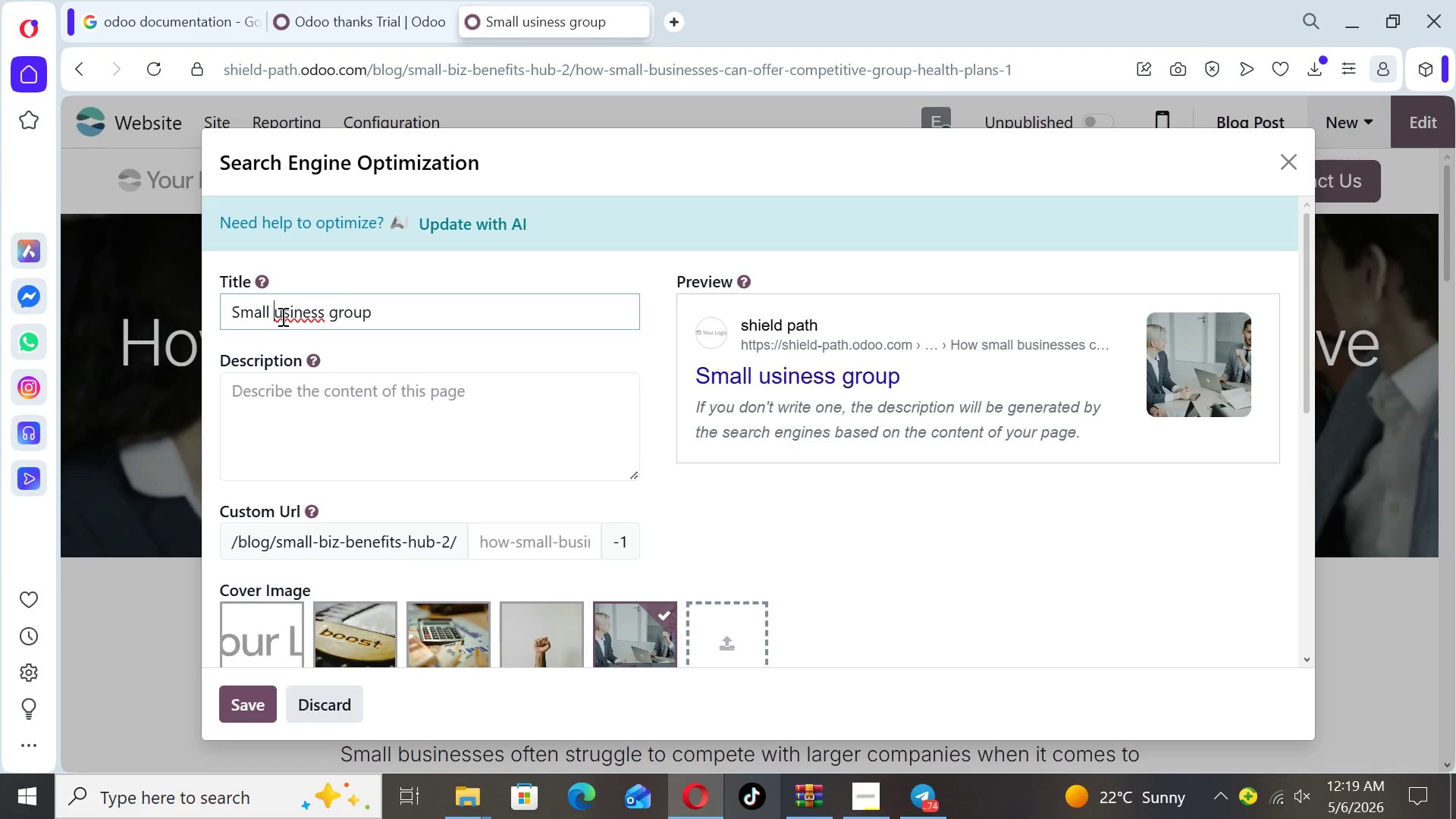 
key(CapsLock)
 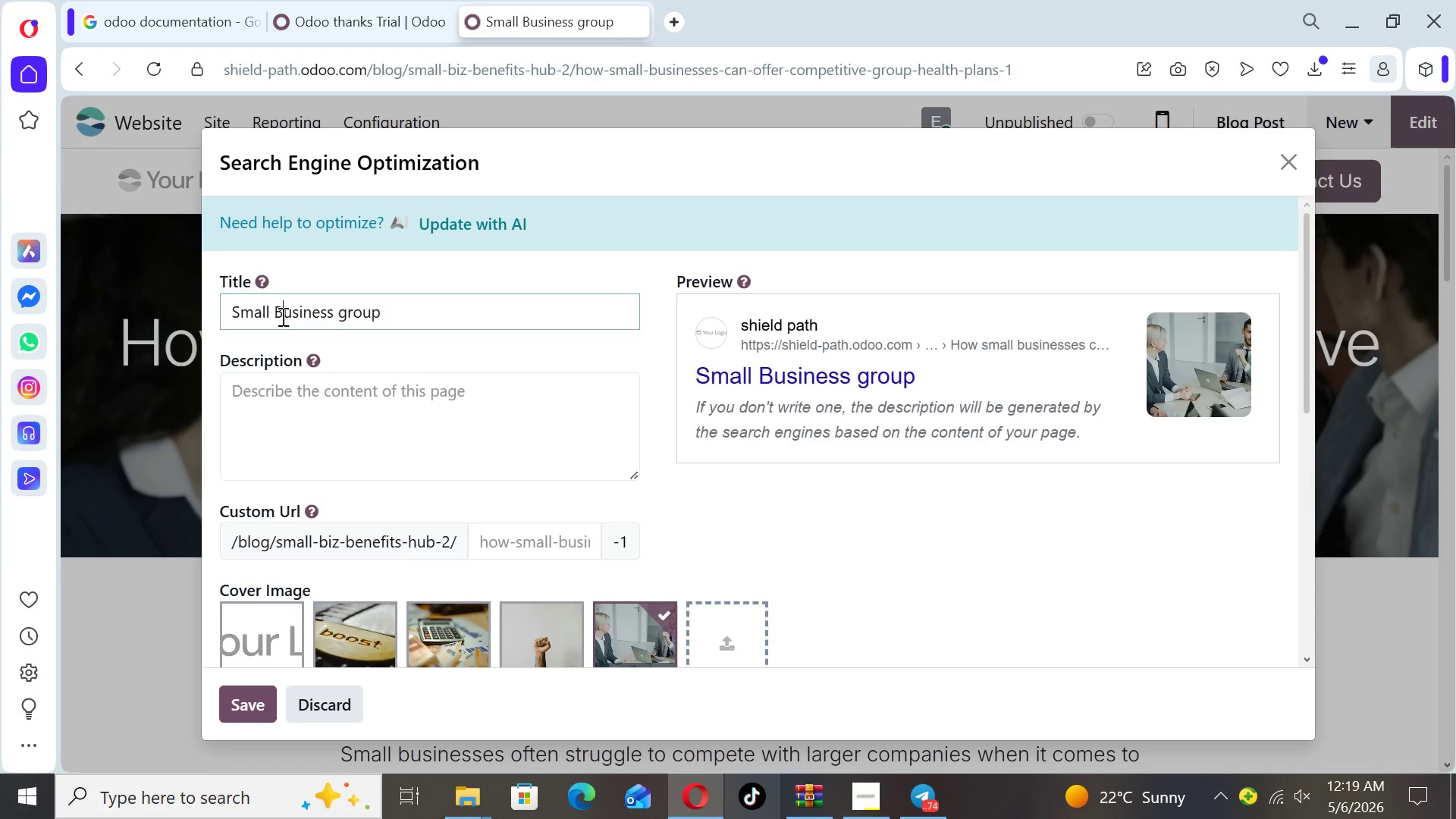 
key(B)
 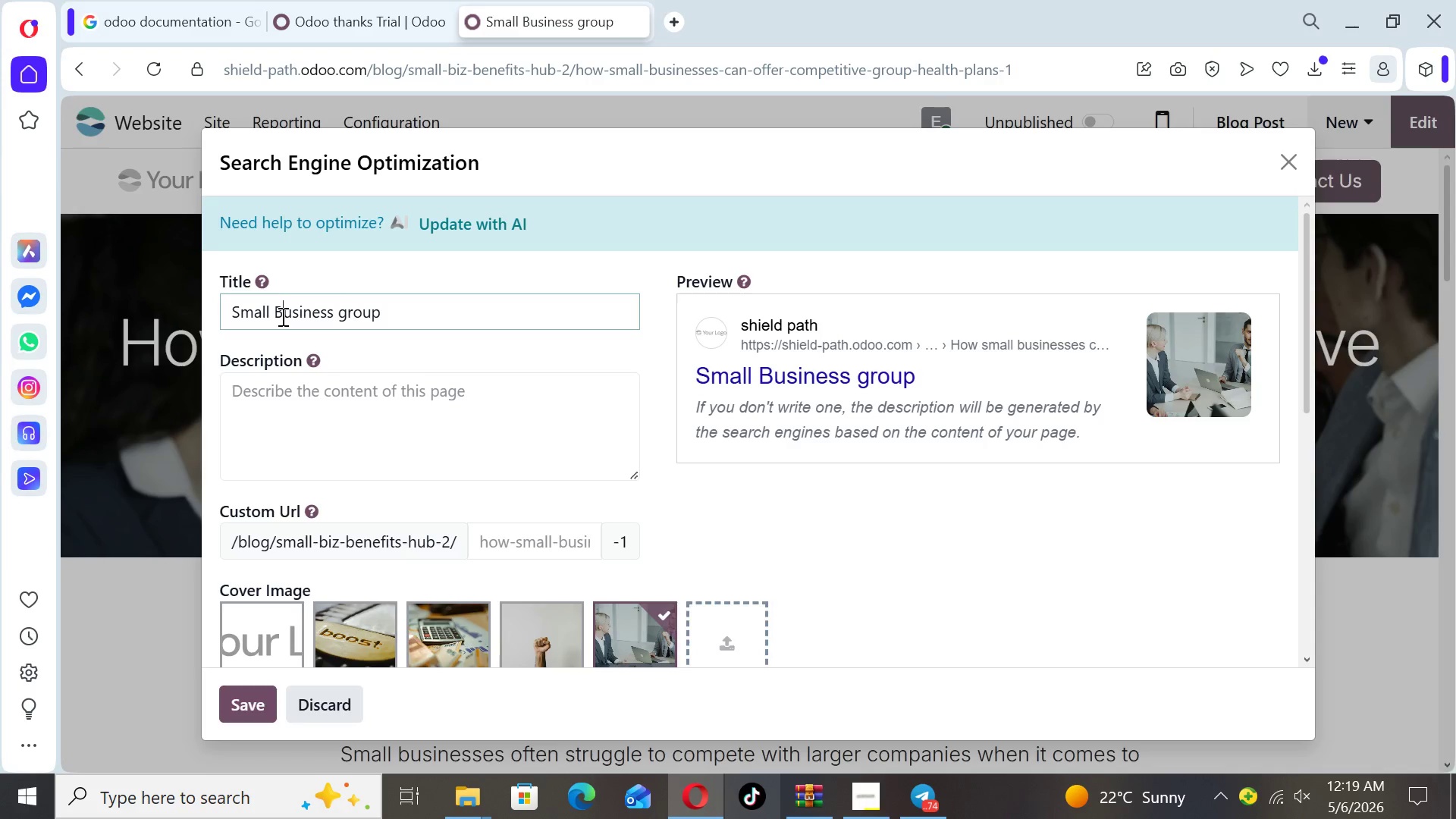 
key(CapsLock)
 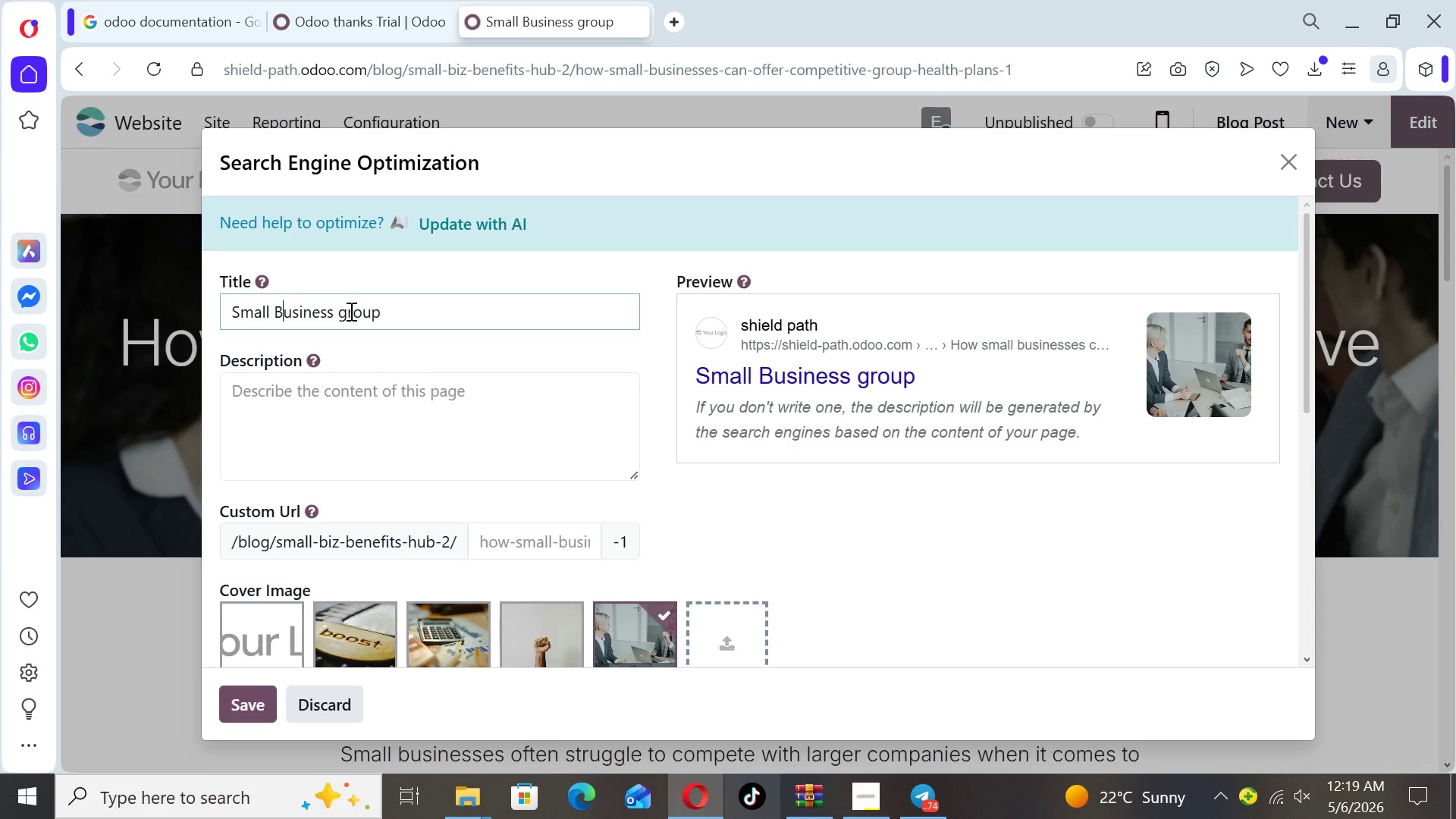 
left_click([349, 311])
 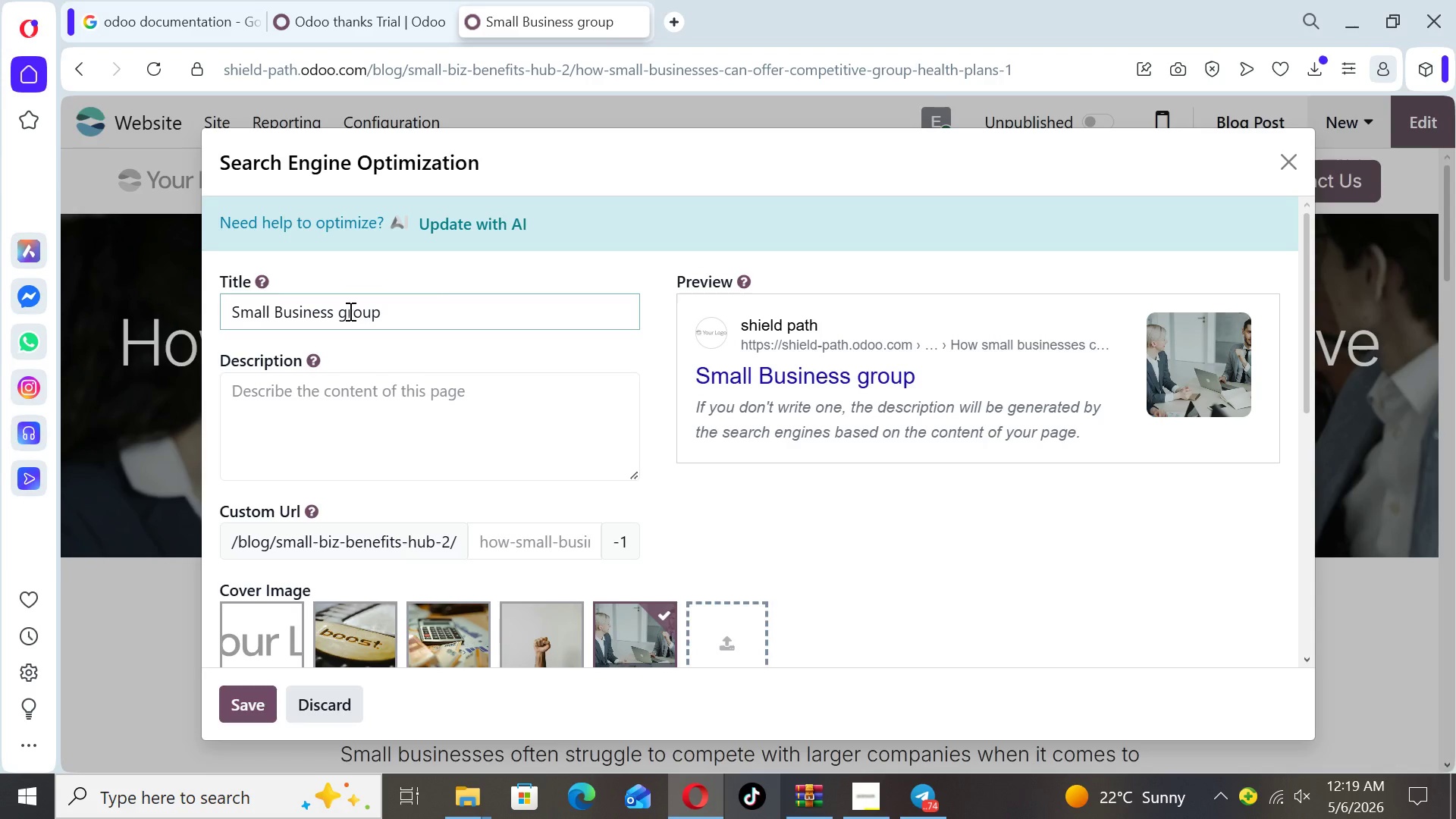 
key(Backspace)
 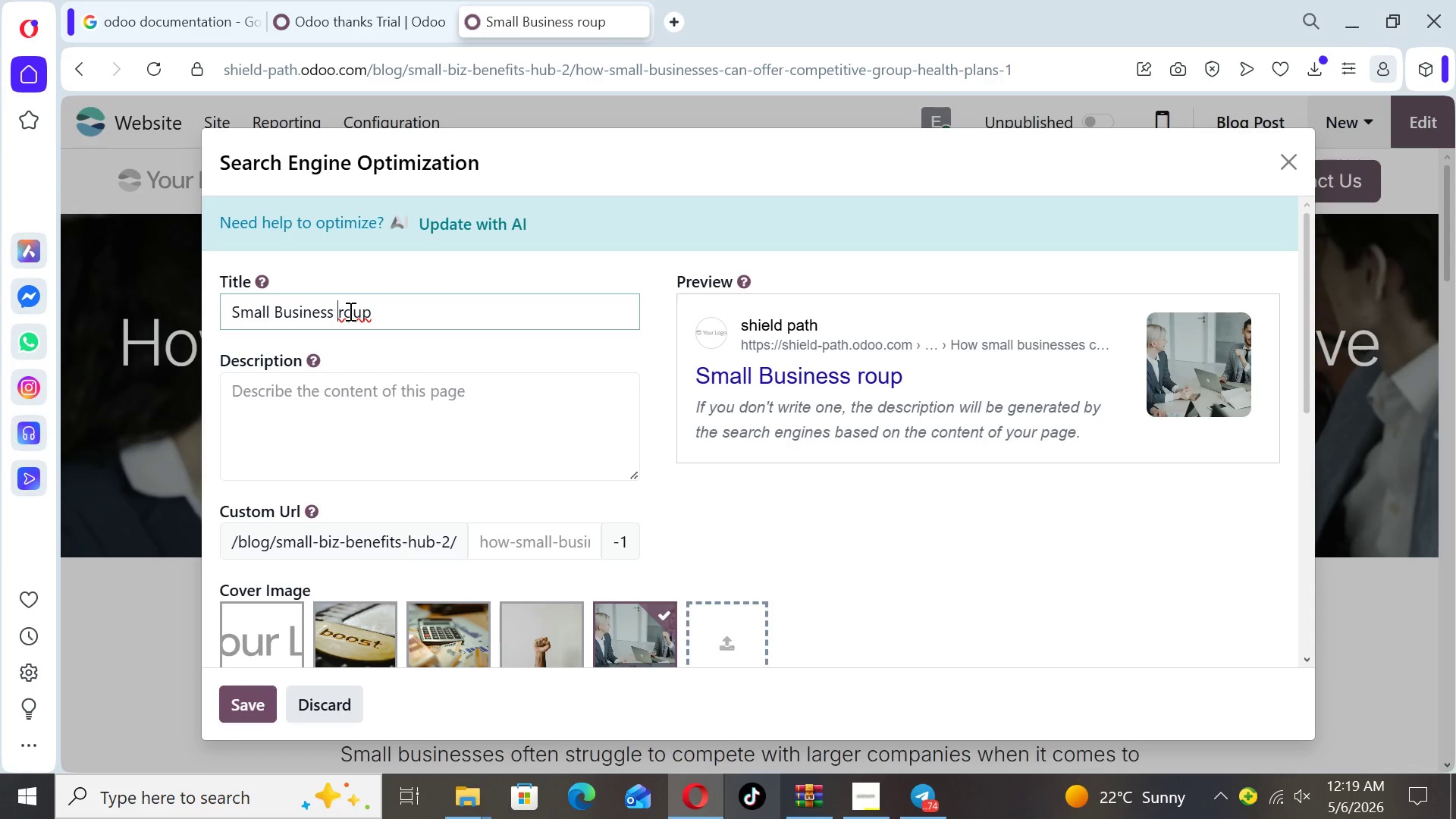 
key(CapsLock)
 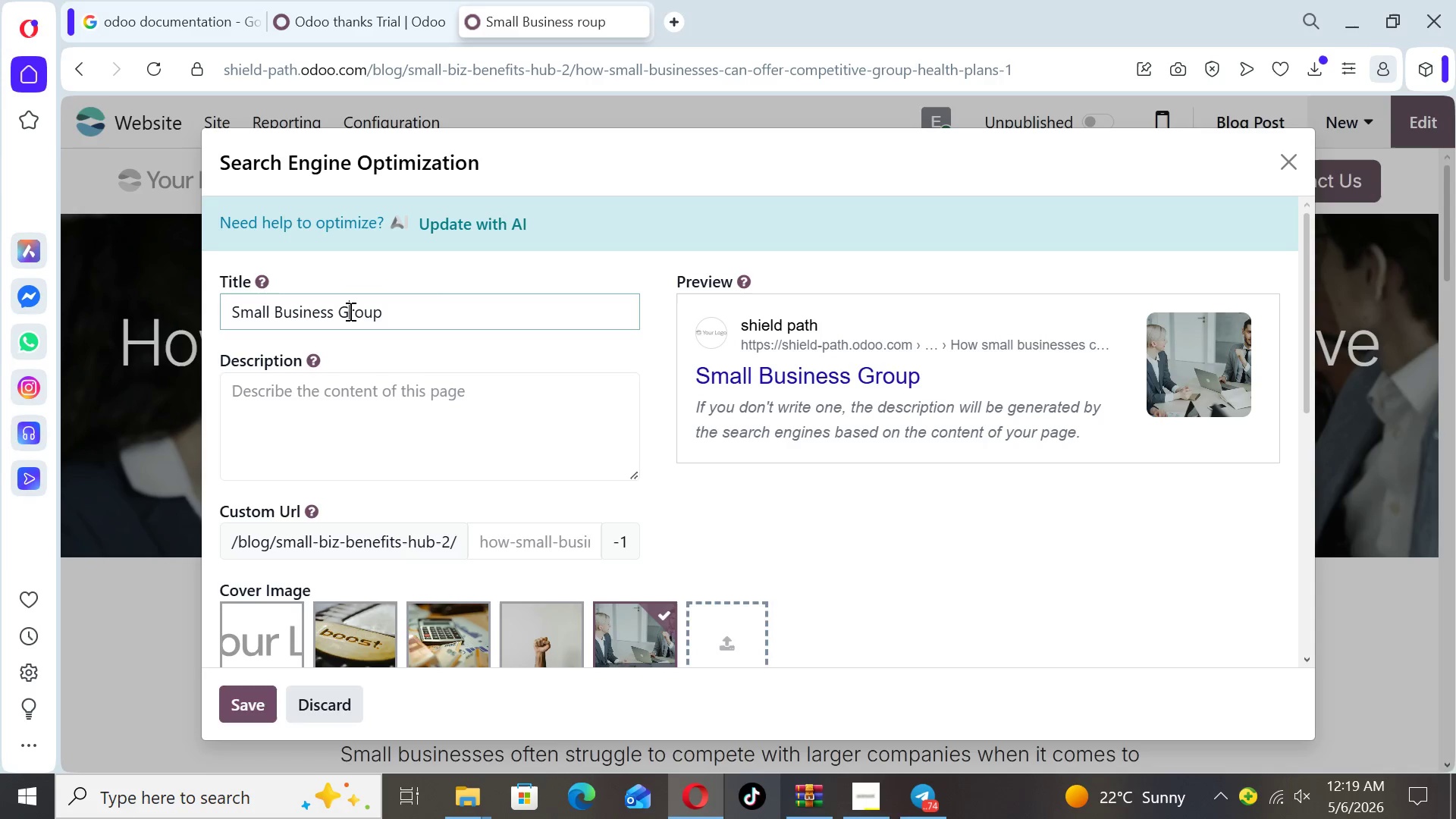 
key(G)
 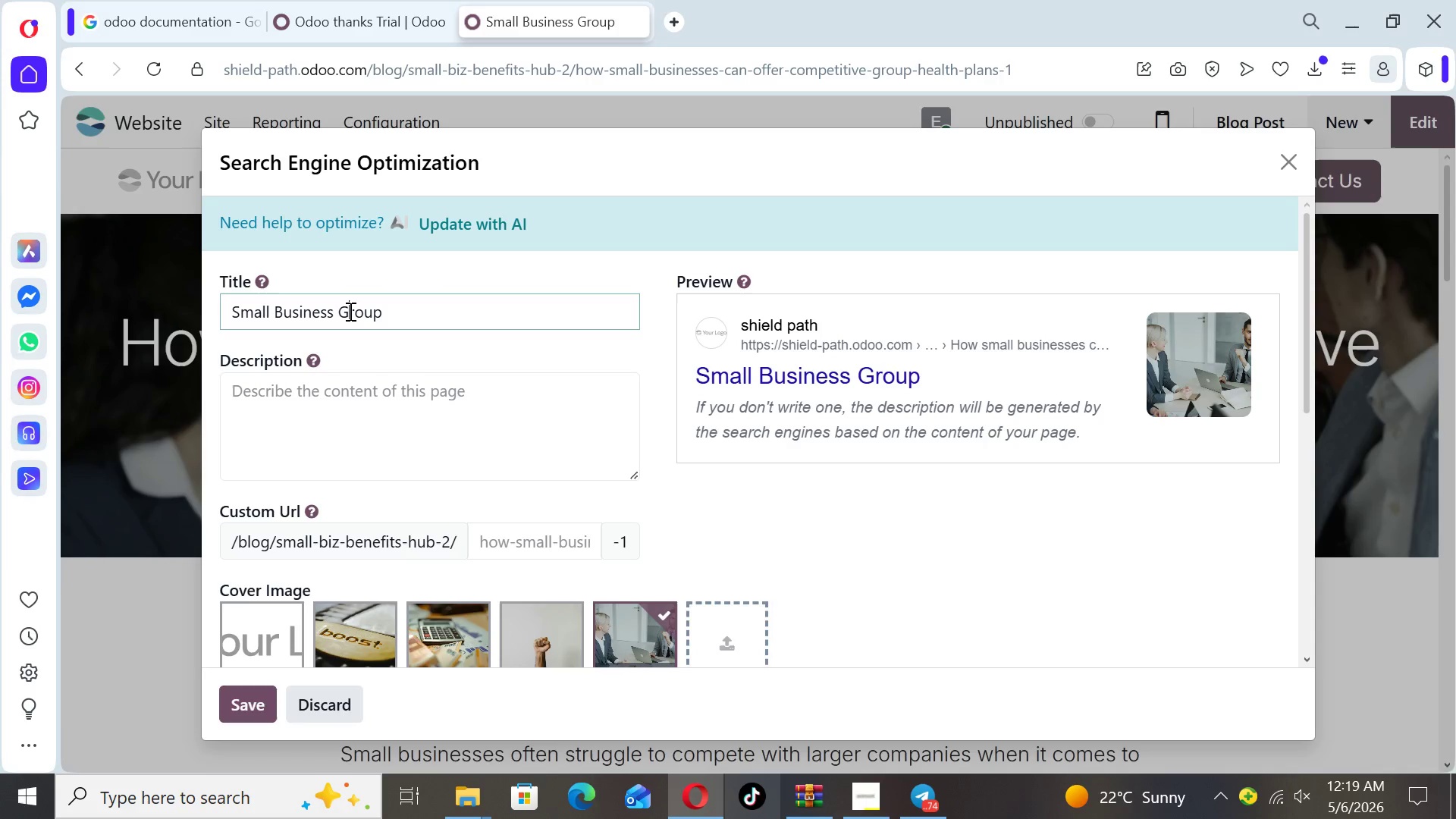 
key(CapsLock)
 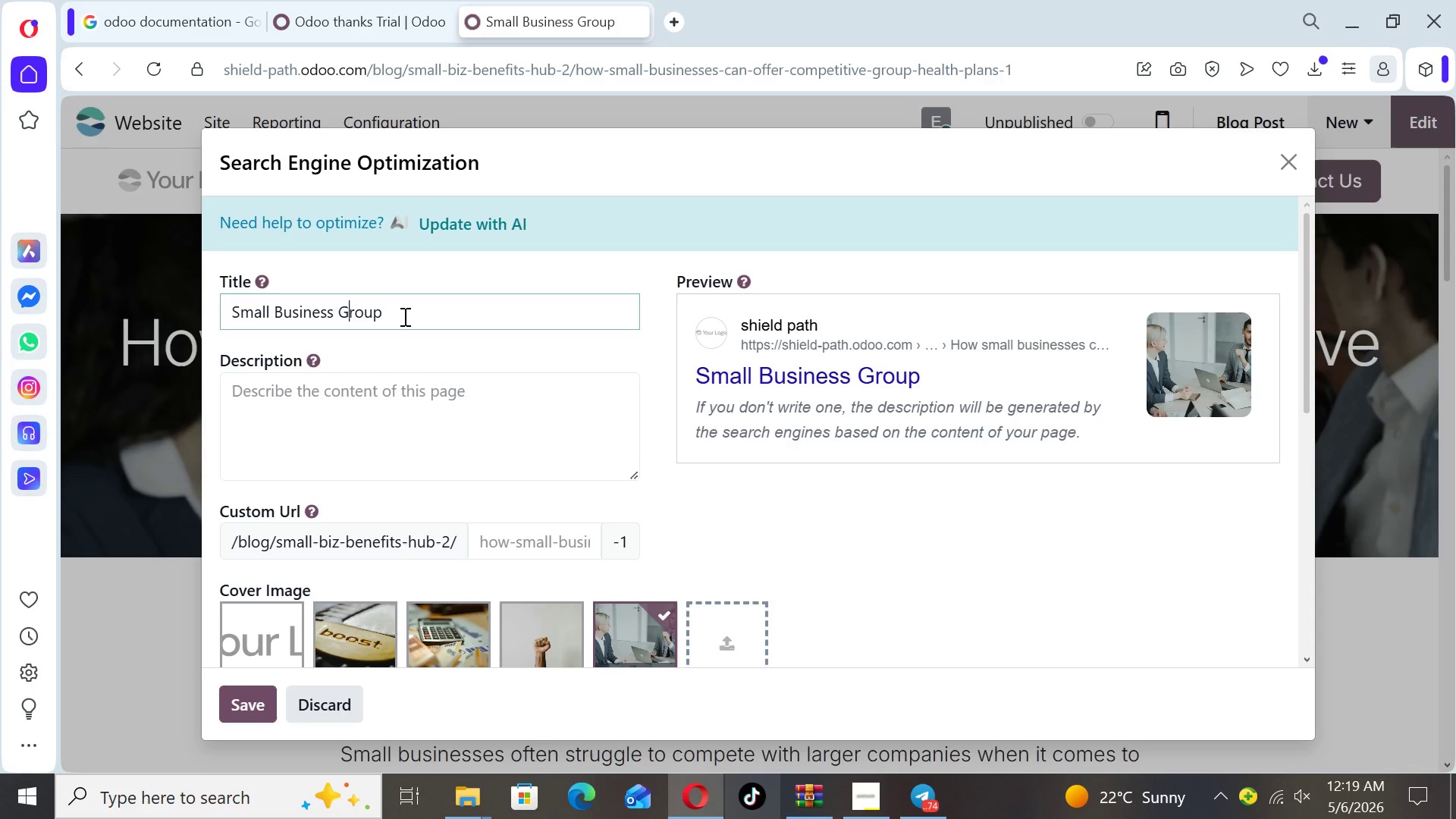 
left_click([403, 316])
 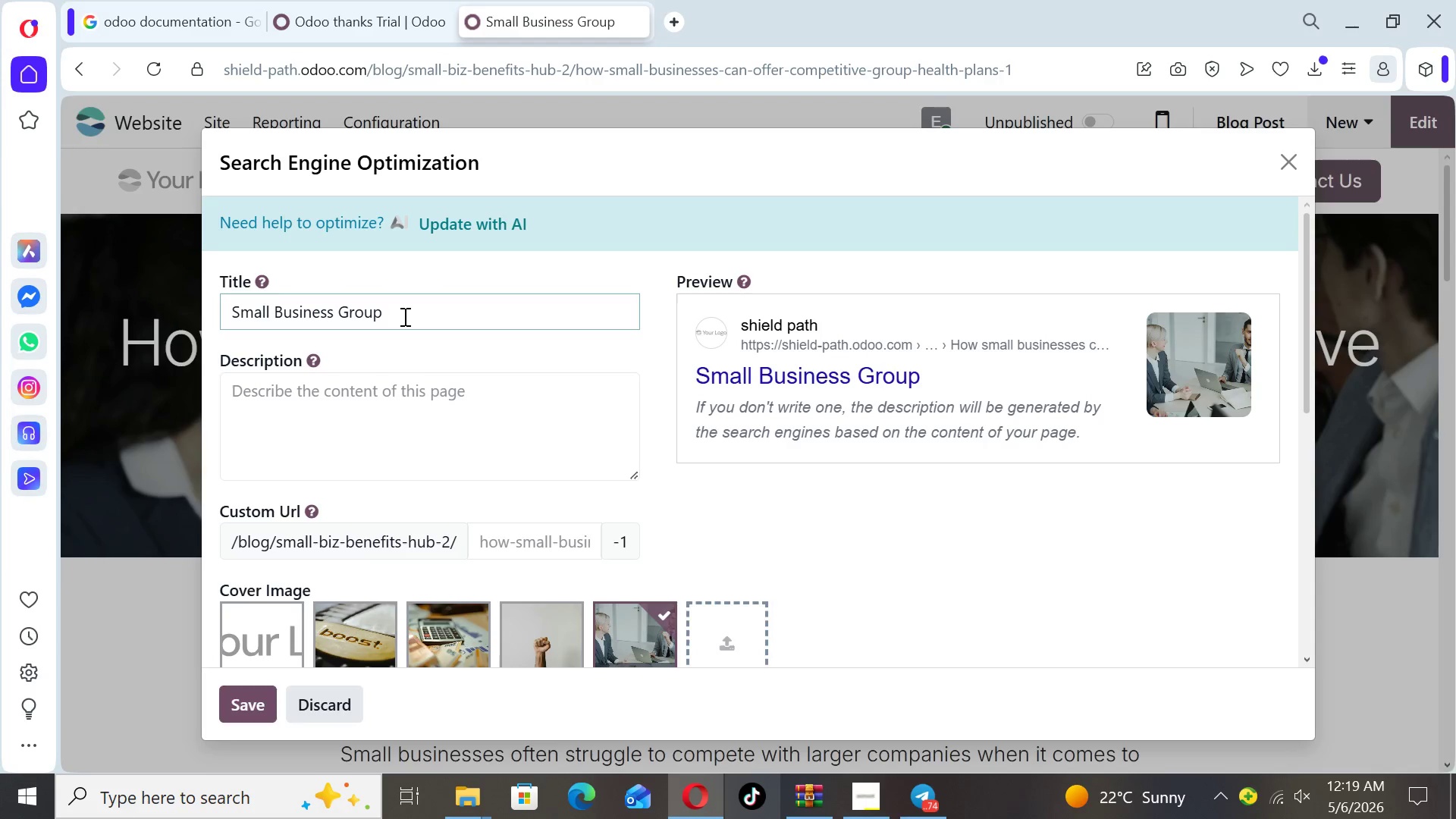 
type( Health Plans Guide)
 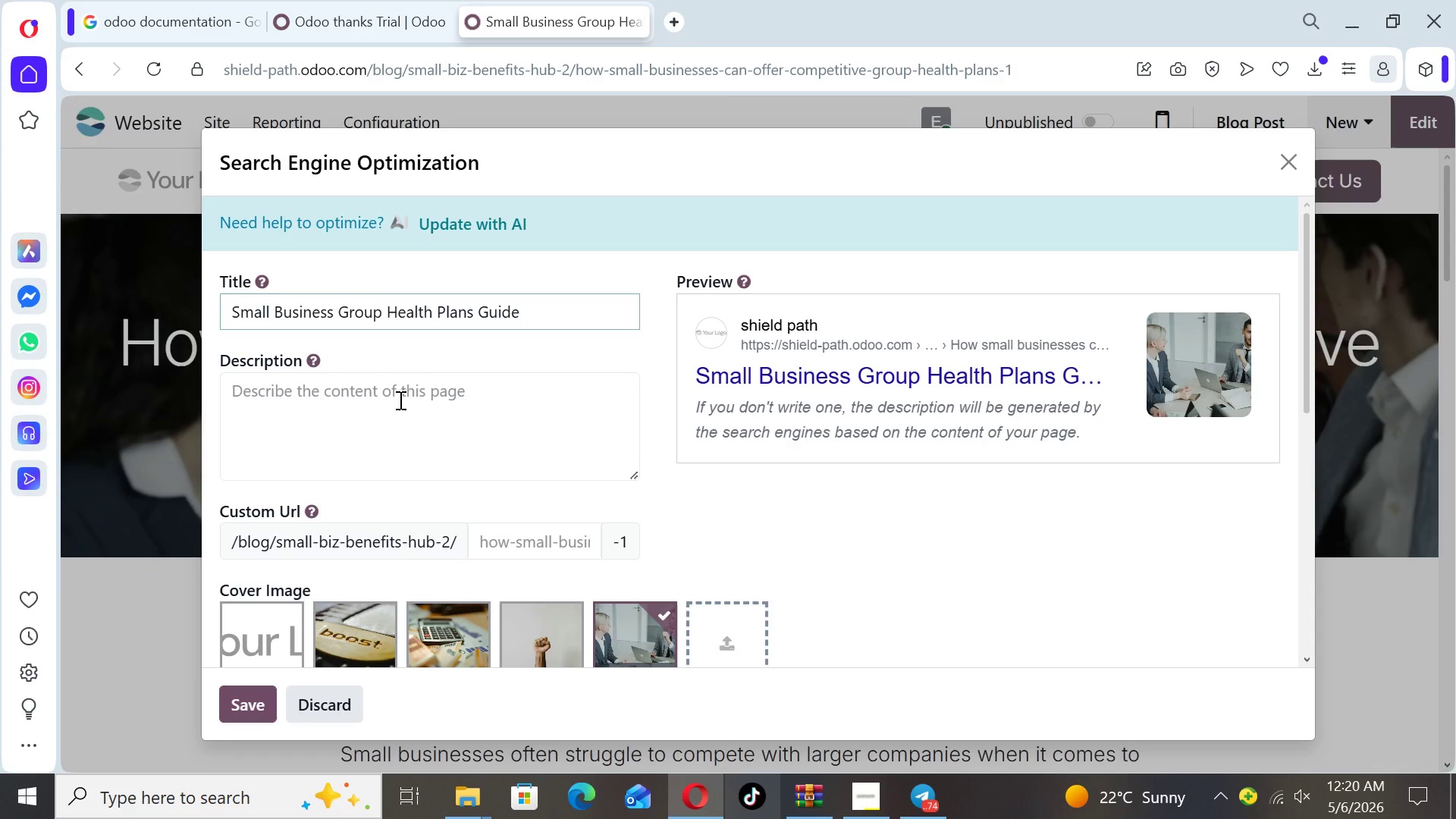 
left_click([399, 400])
 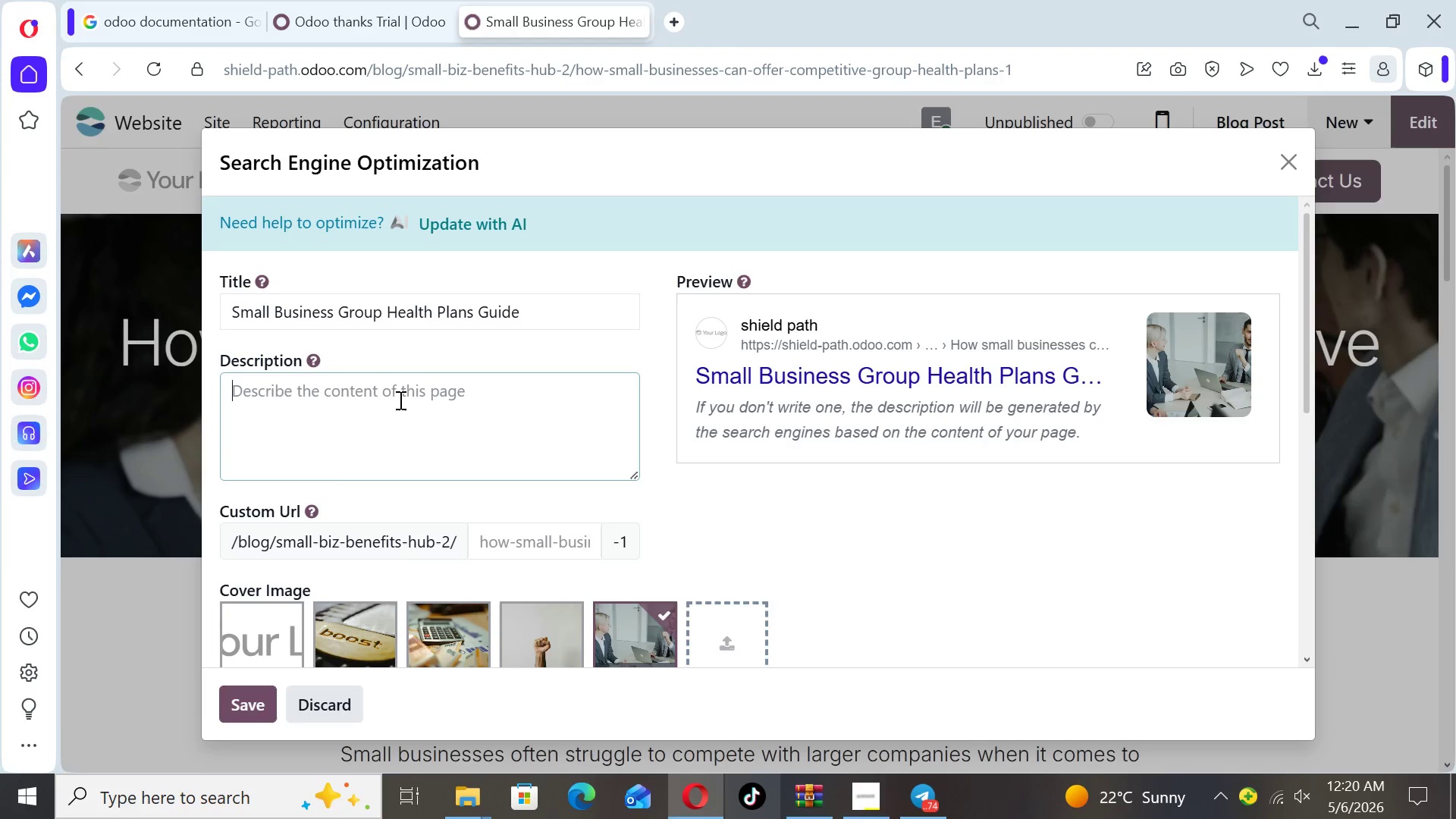 
type(Learn how small businesses can offer competo)
key(Backspace)
type(itive group health plans to attract and retain top talent.)
 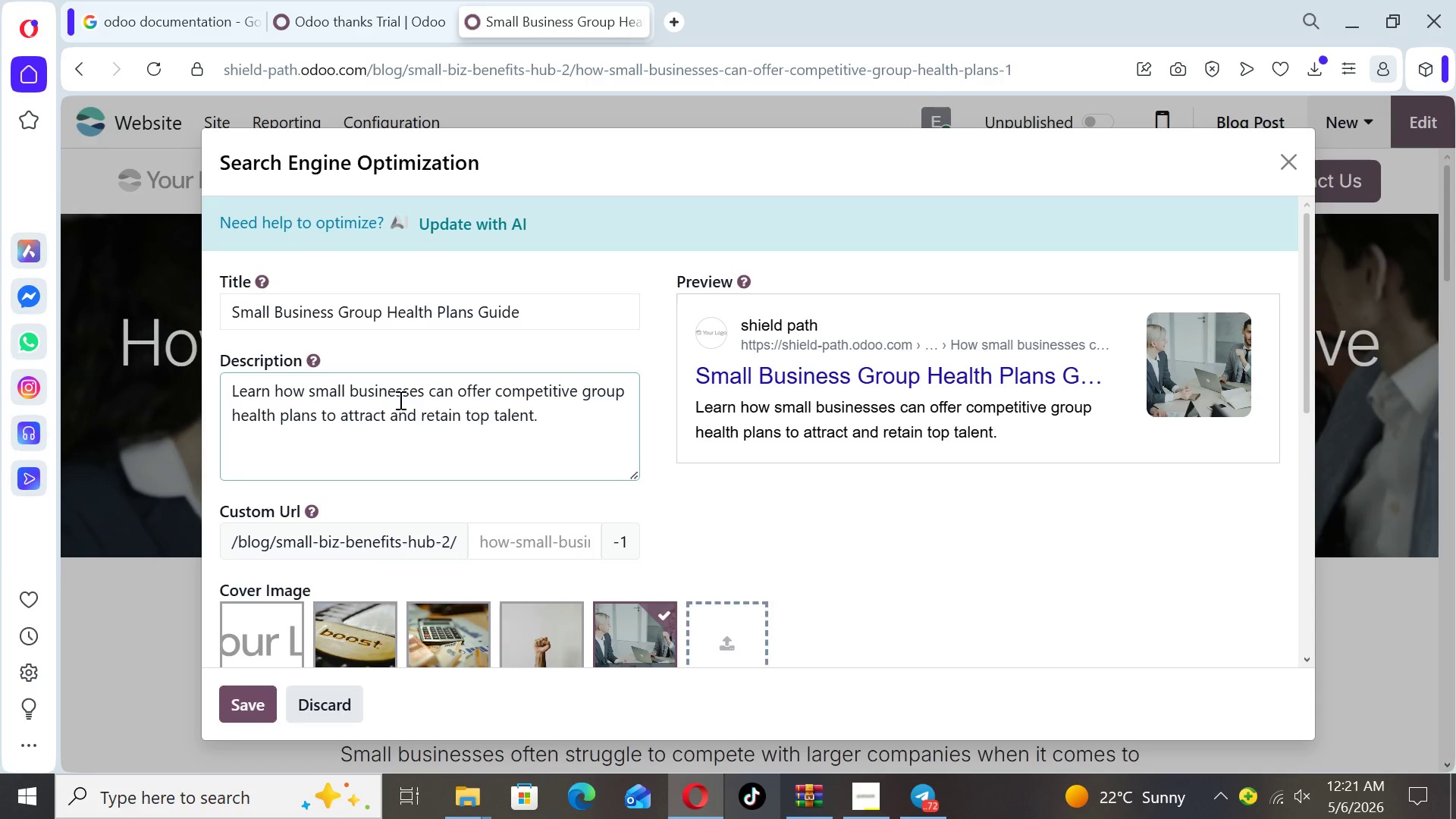 
wait(13.06)
 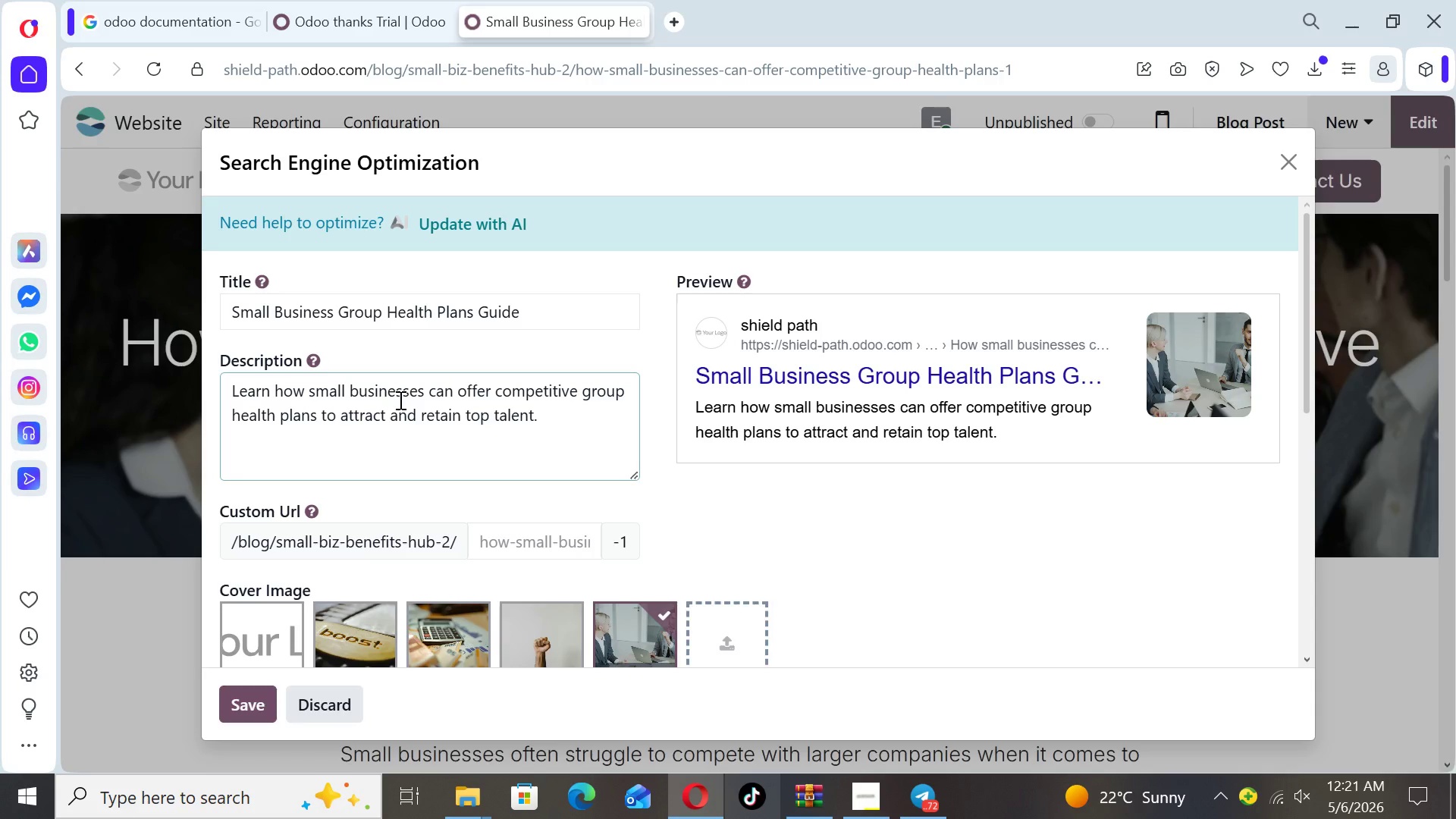 
left_click([488, 539])
 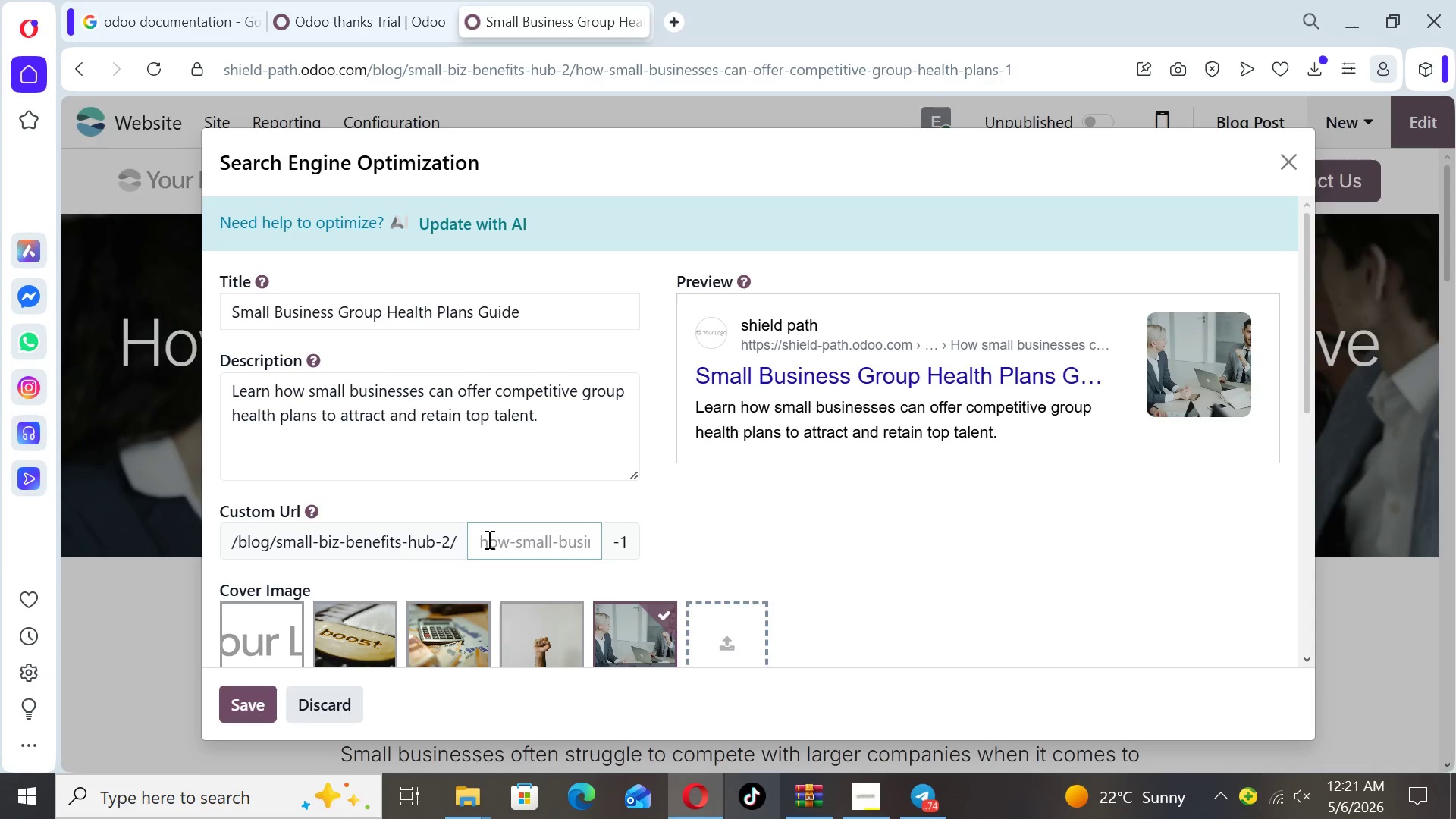 
type(small-business-group-health-plans)
 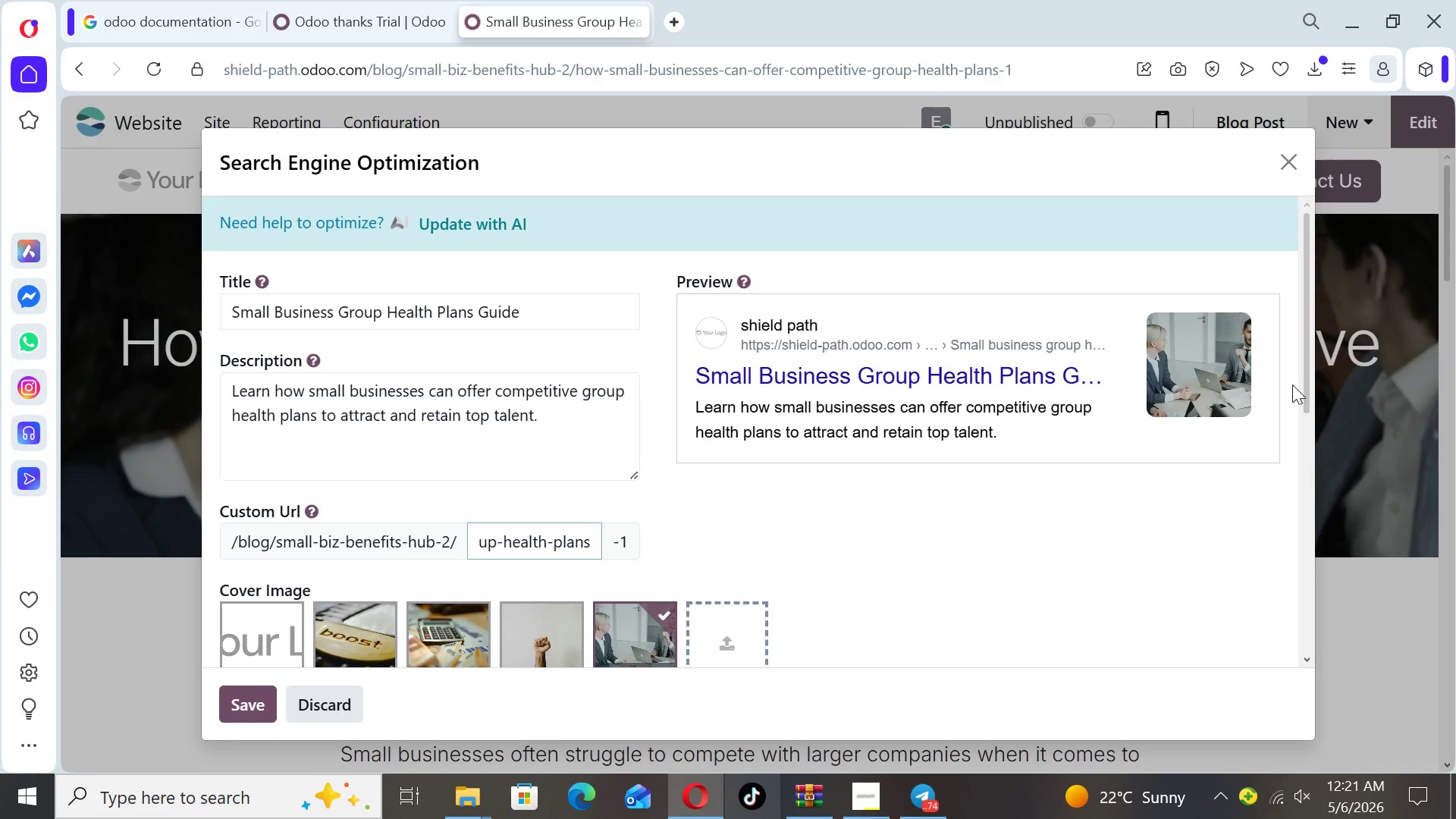 
left_click_drag(start_coordinate=[1300, 383], to_coordinate=[1304, 561])
 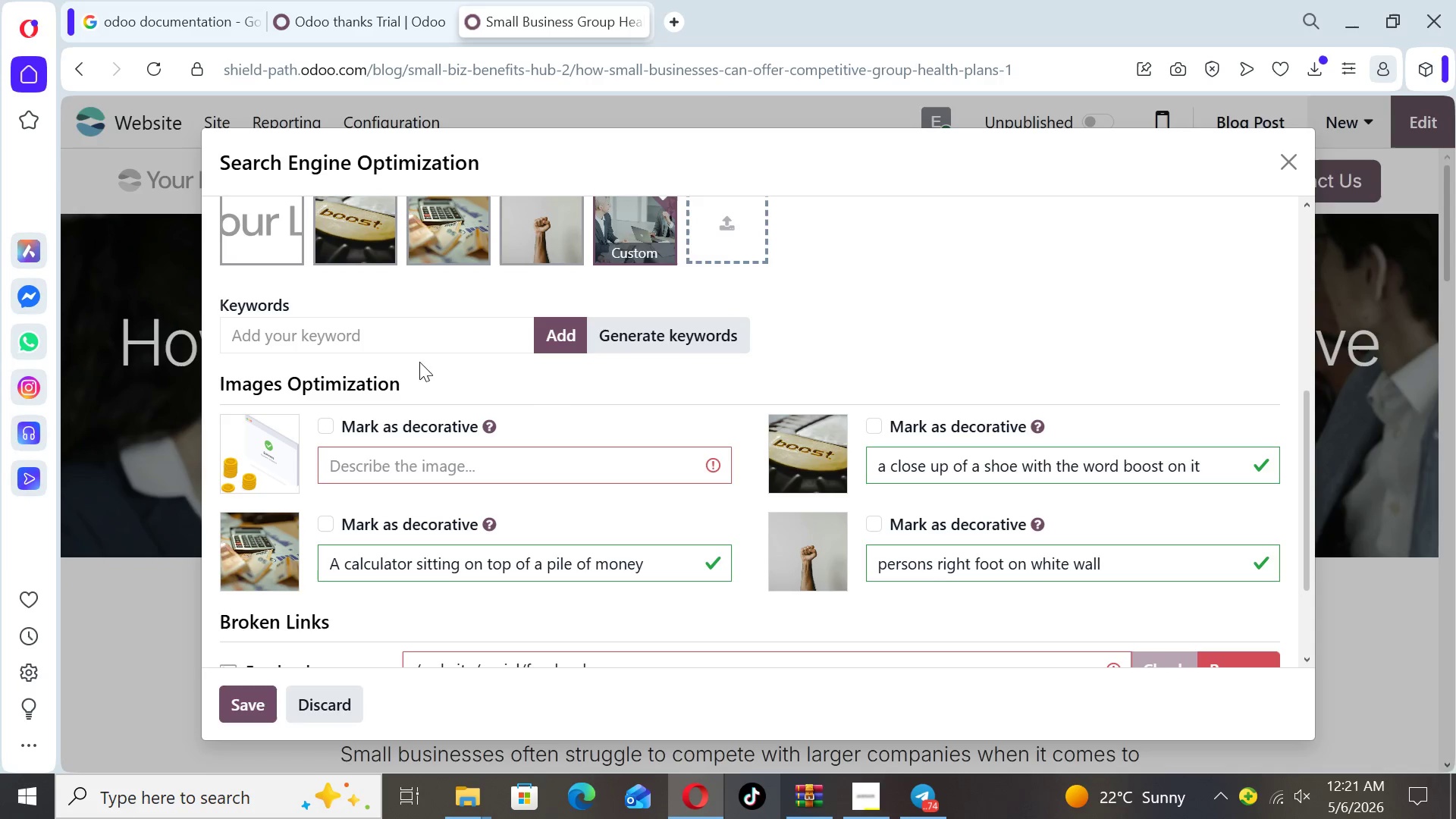 
left_click([412, 337])
 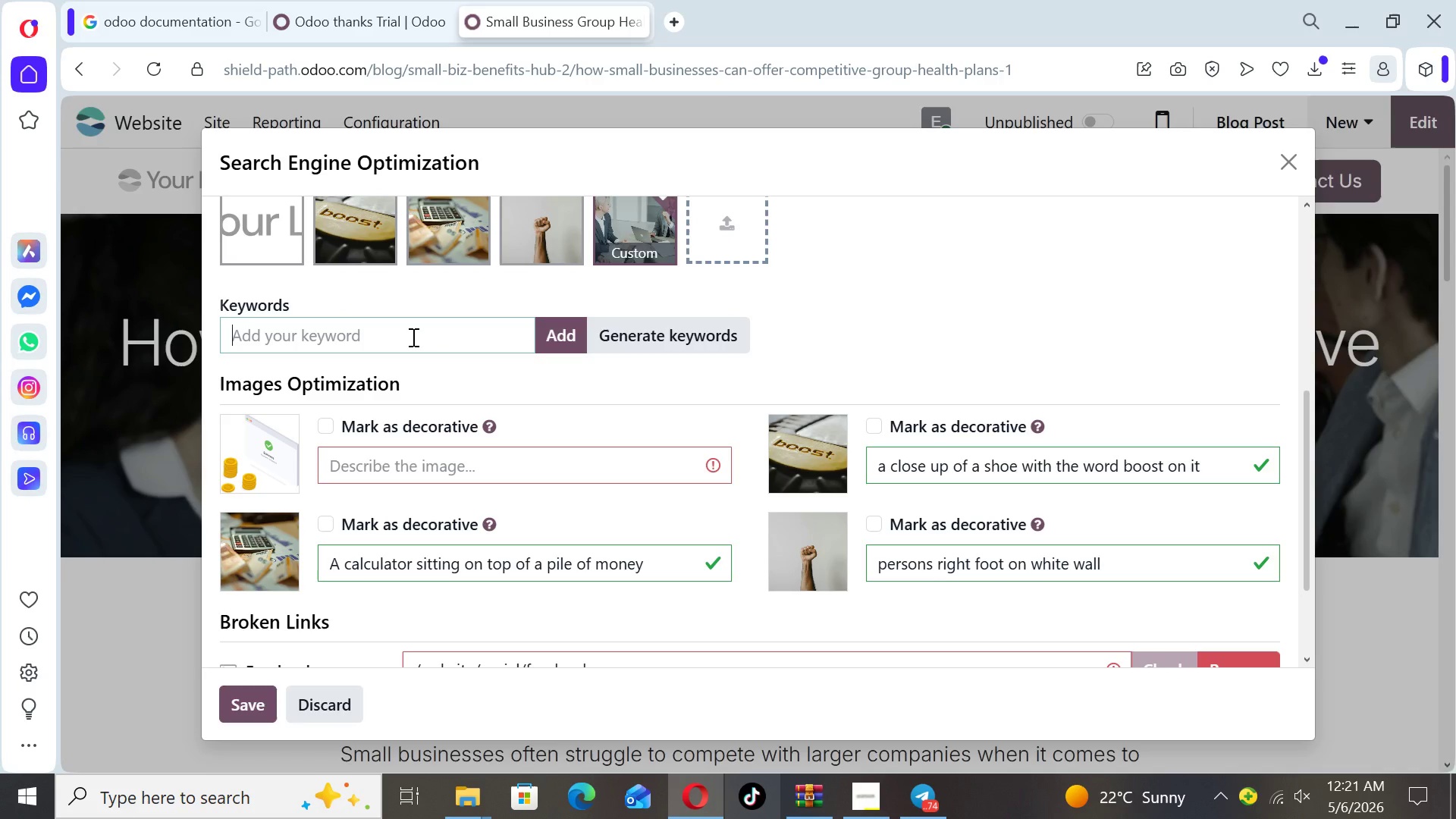 
wait(16.72)
 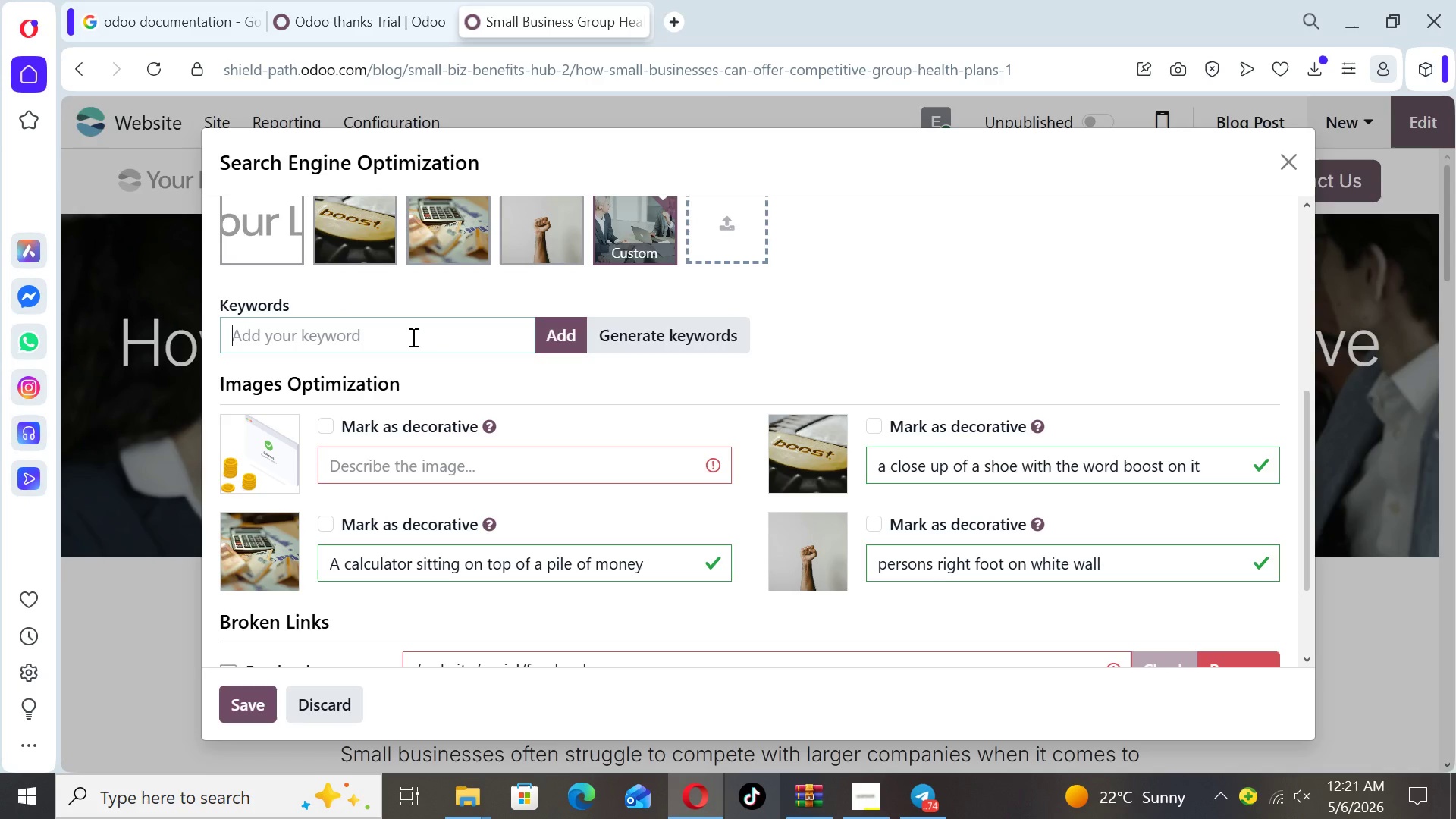 
type(small business group health plans)
 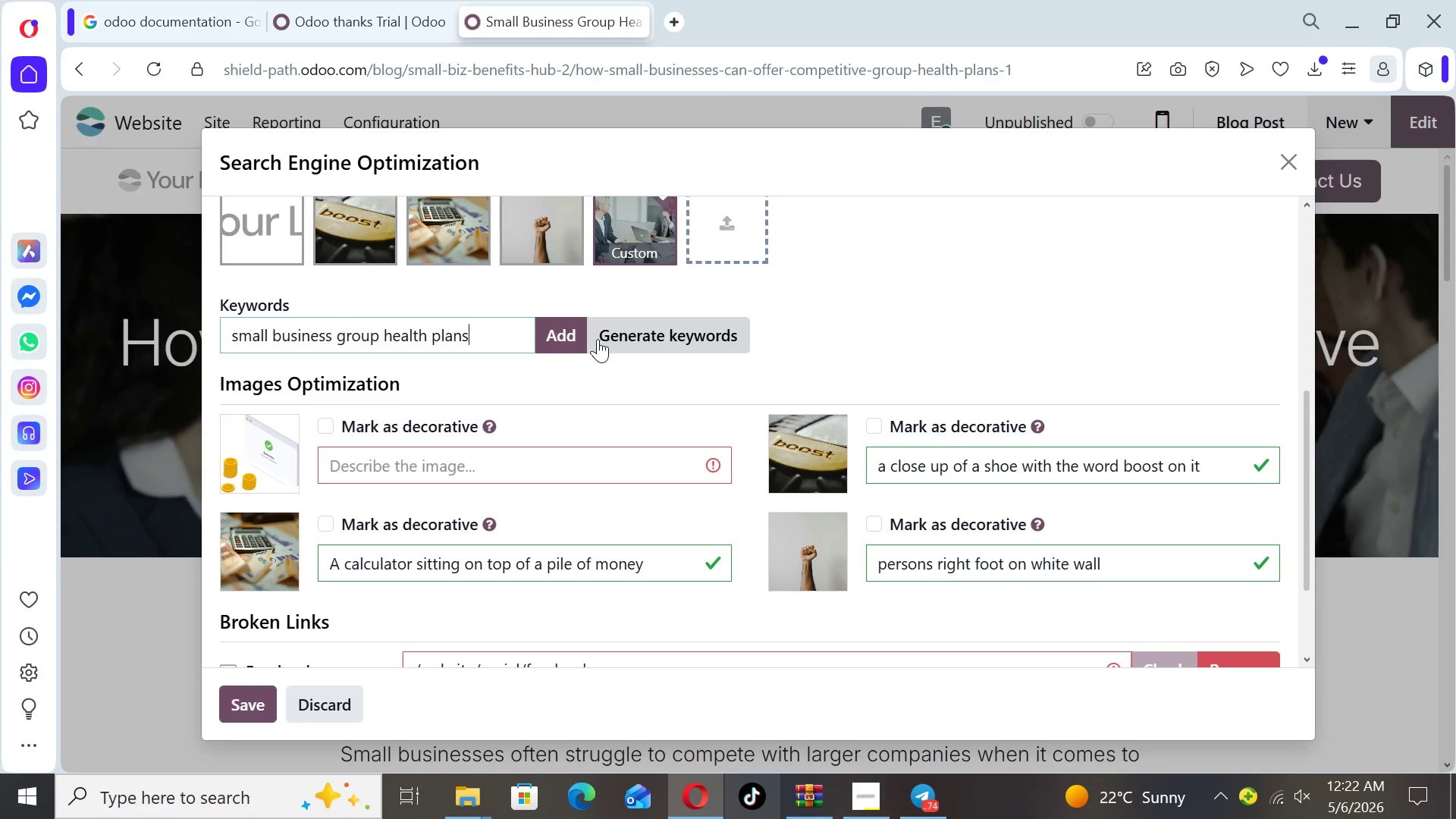 
left_click([569, 328])
 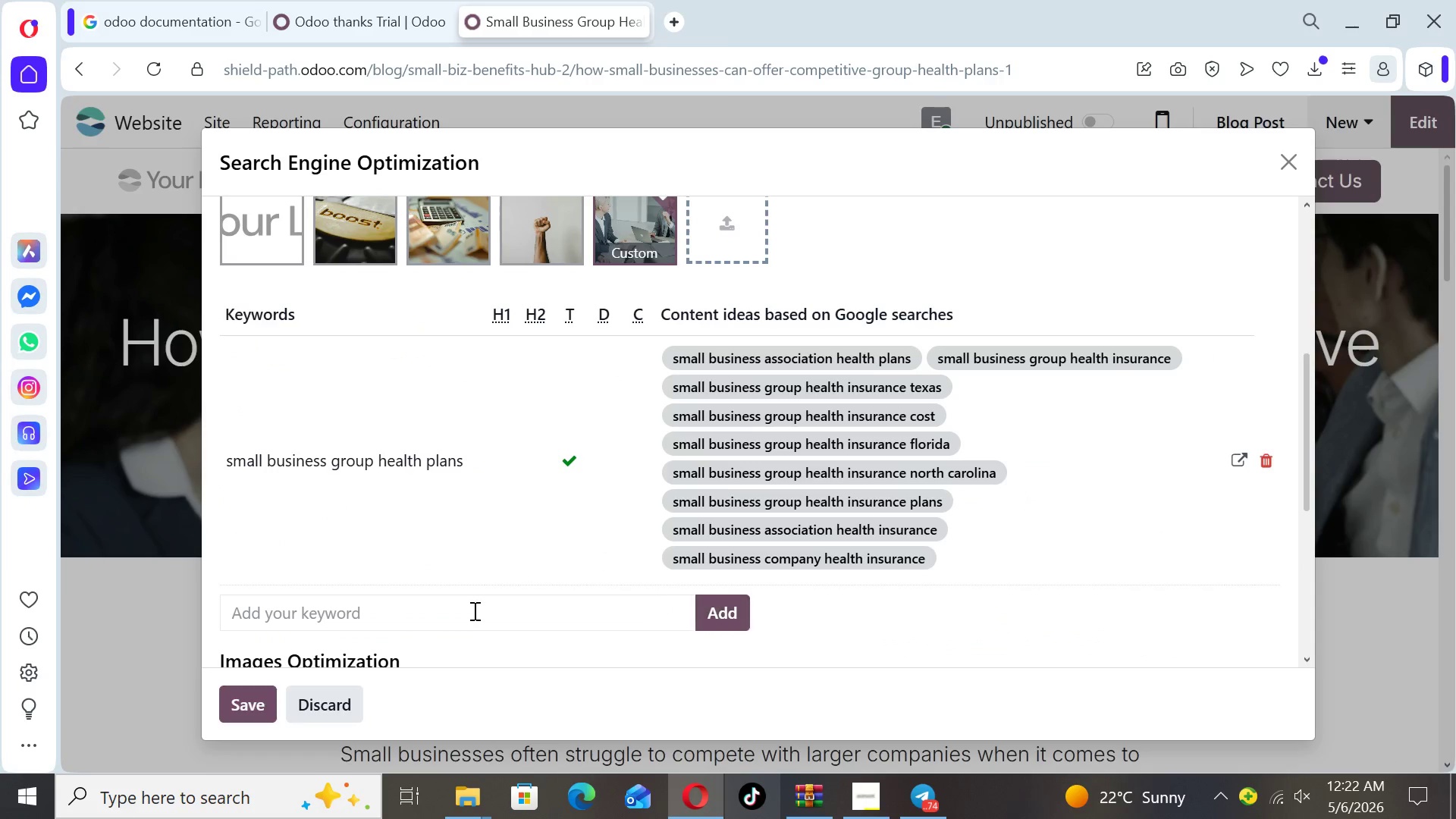 
left_click_drag(start_coordinate=[1310, 425], to_coordinate=[1304, 584])
 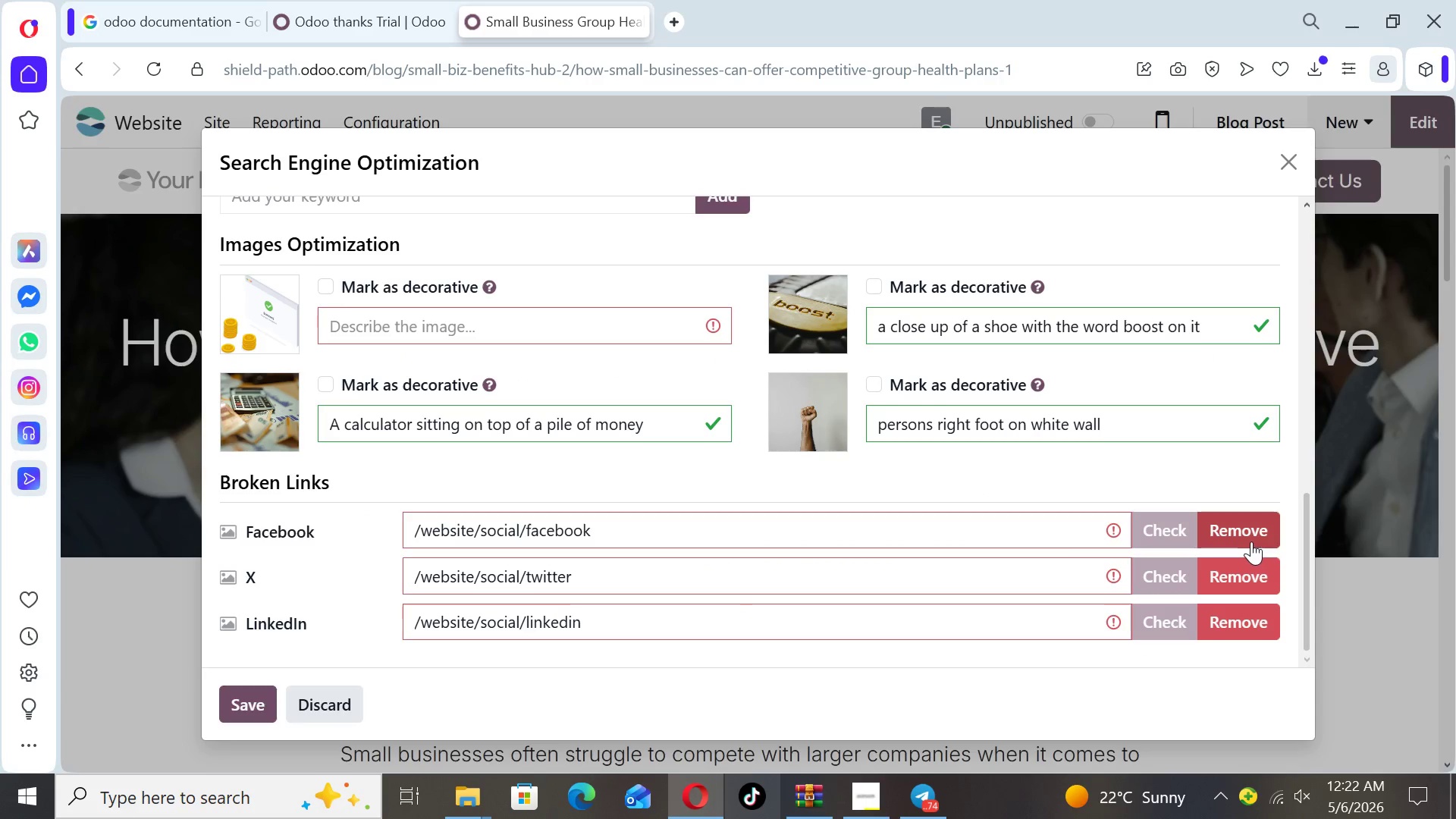 
left_click([1251, 541])
 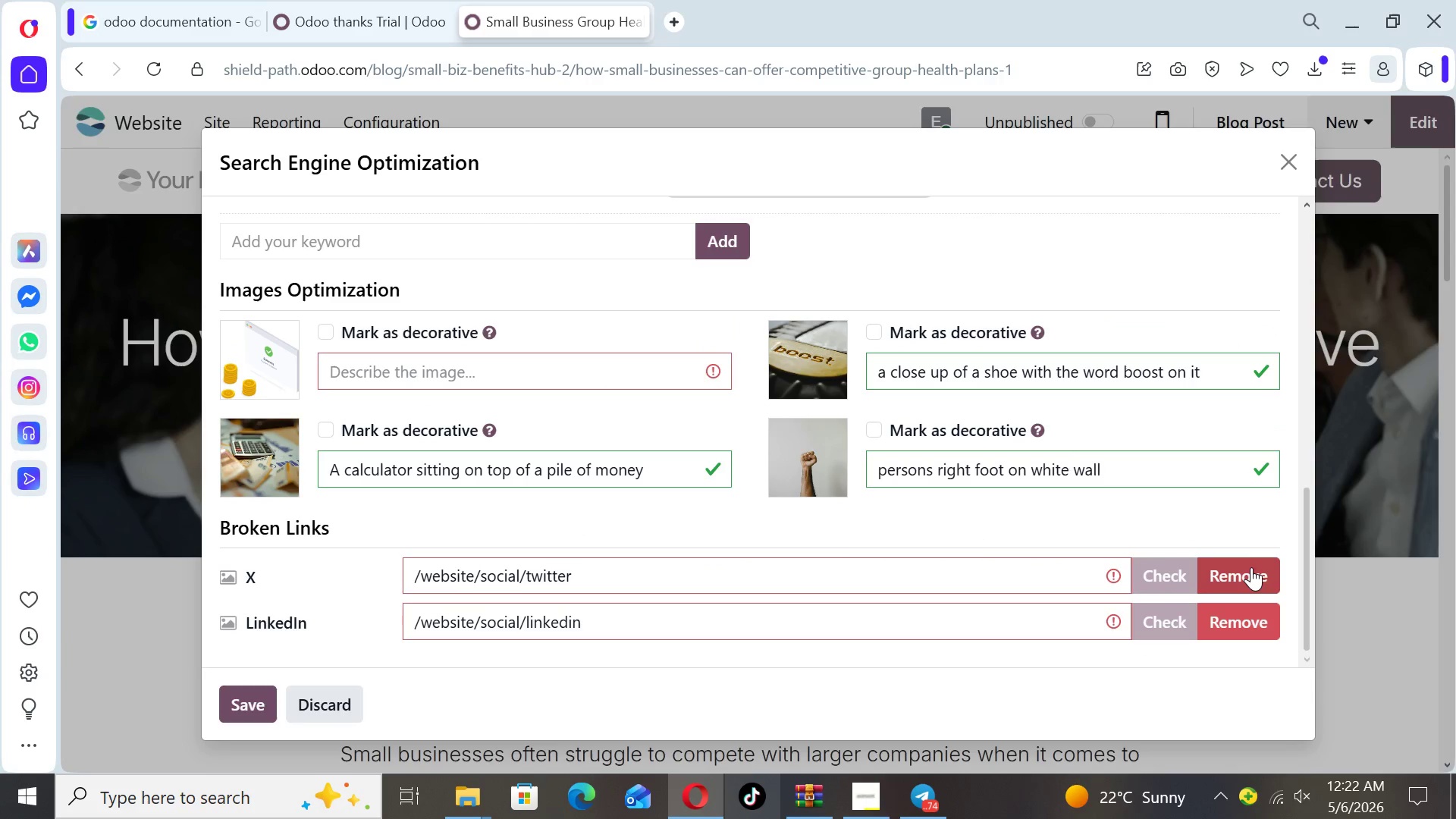 
left_click([1251, 568])
 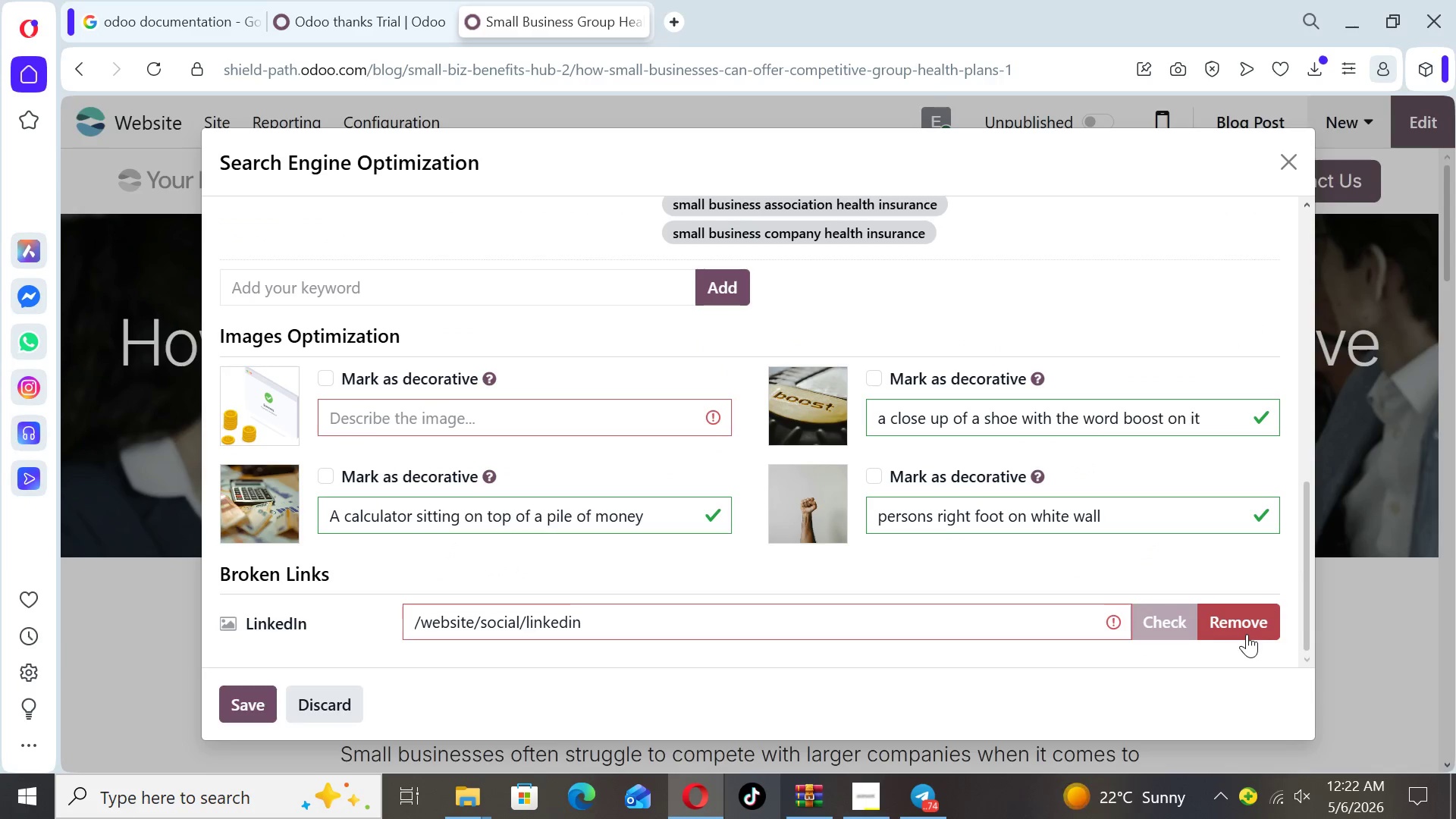 
left_click([1246, 629])
 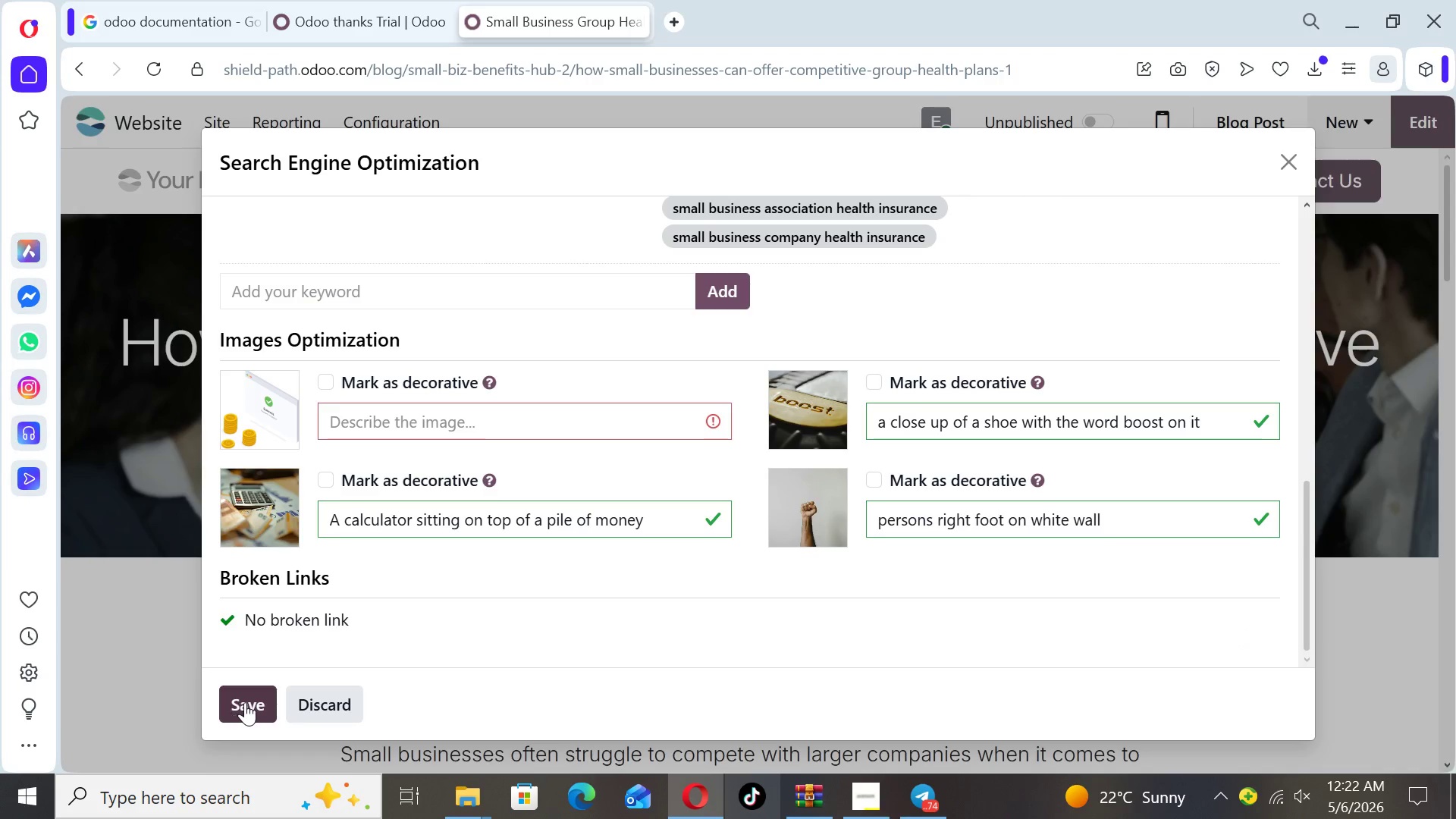 
left_click([248, 704])
 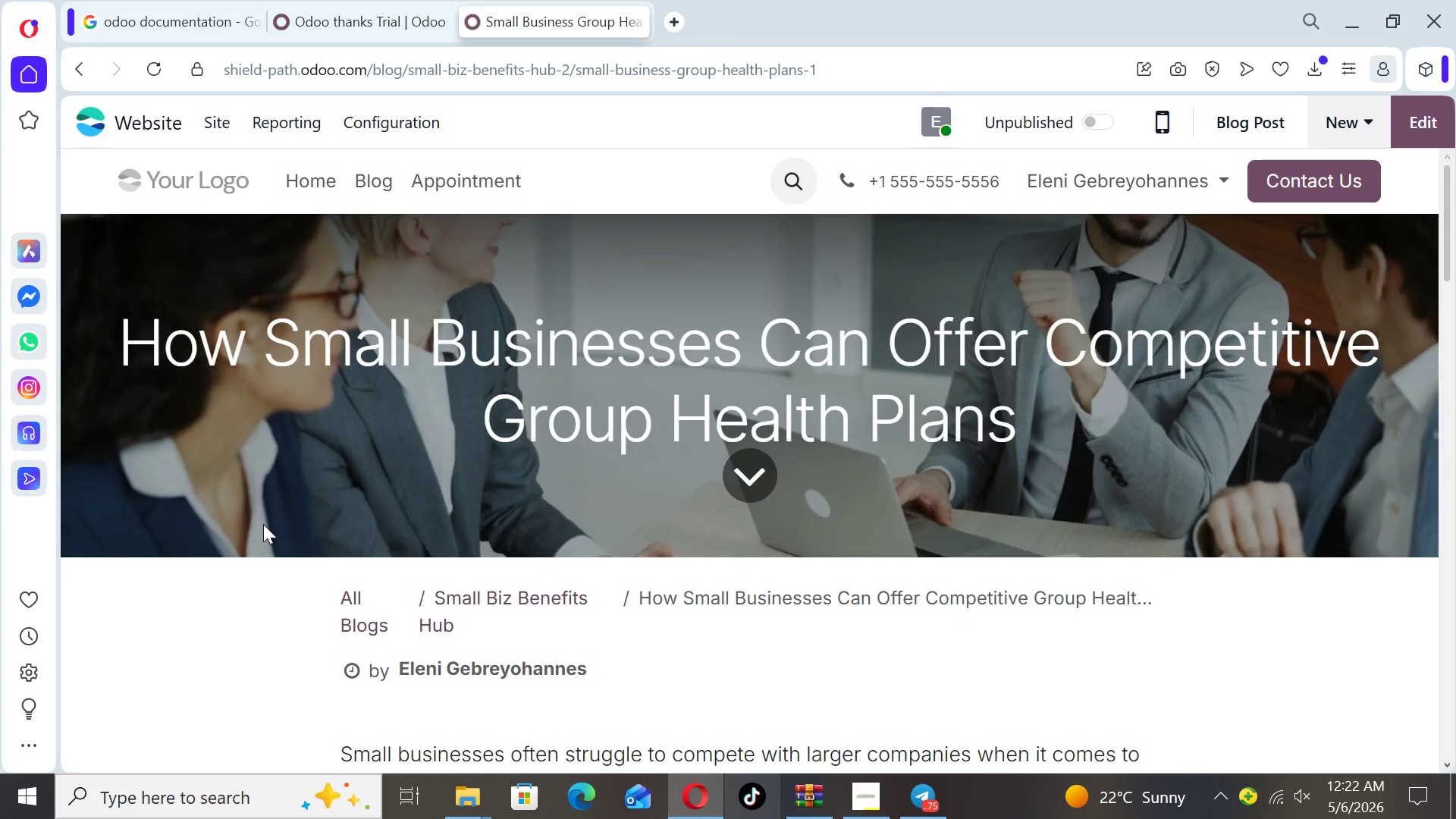 
wait(8.58)
 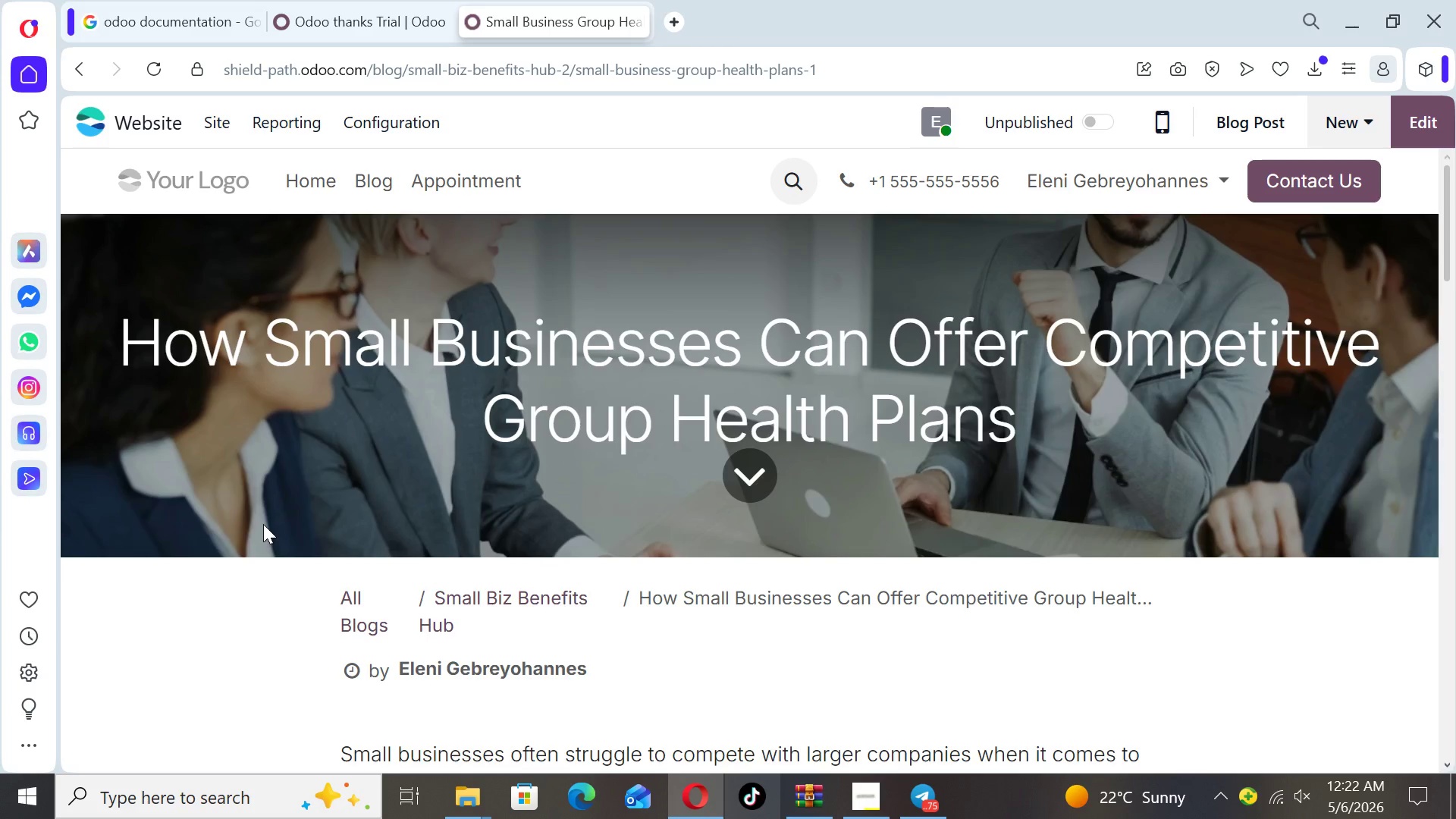 
left_click([231, 122])
 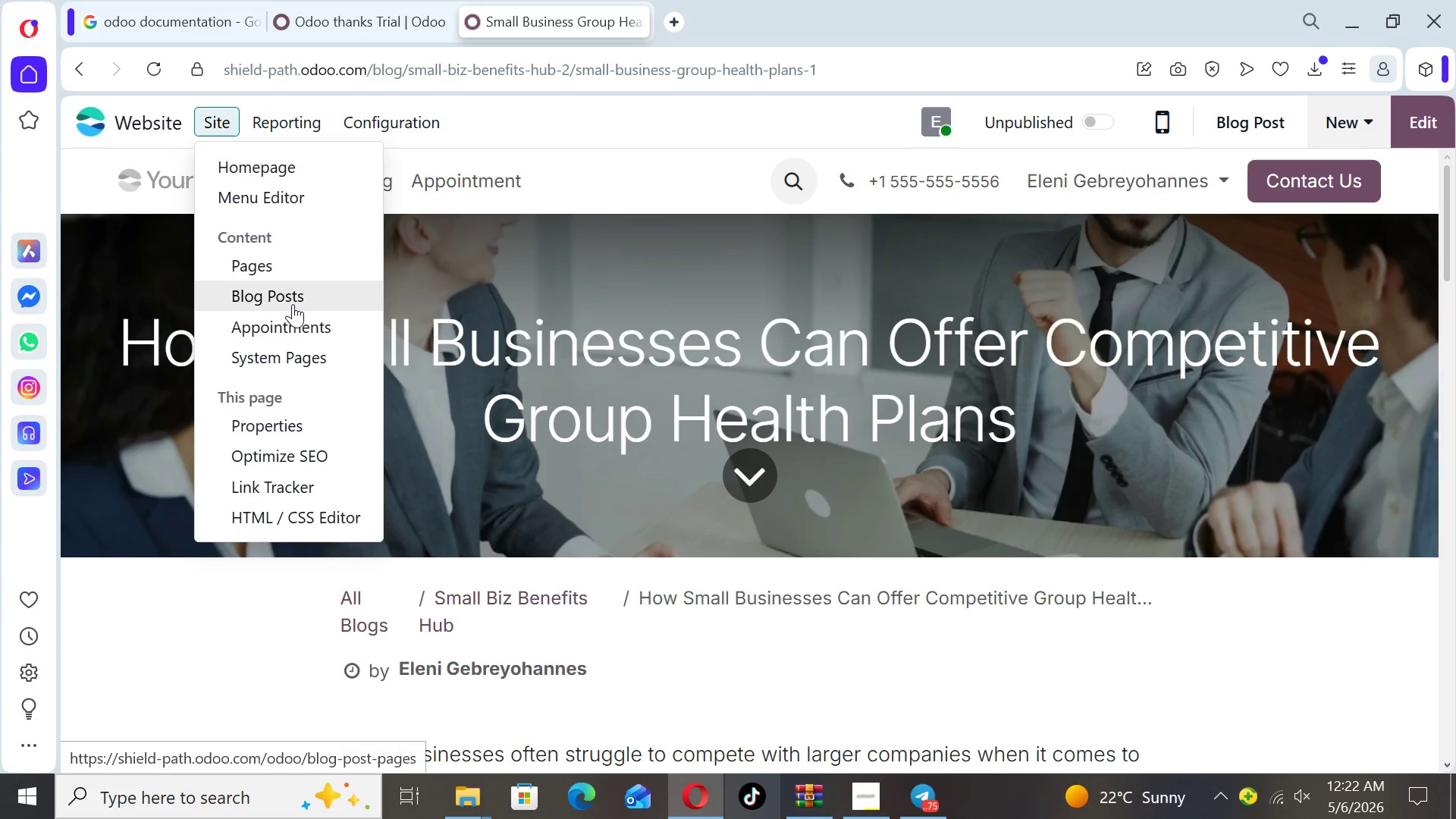 
left_click([292, 299])
 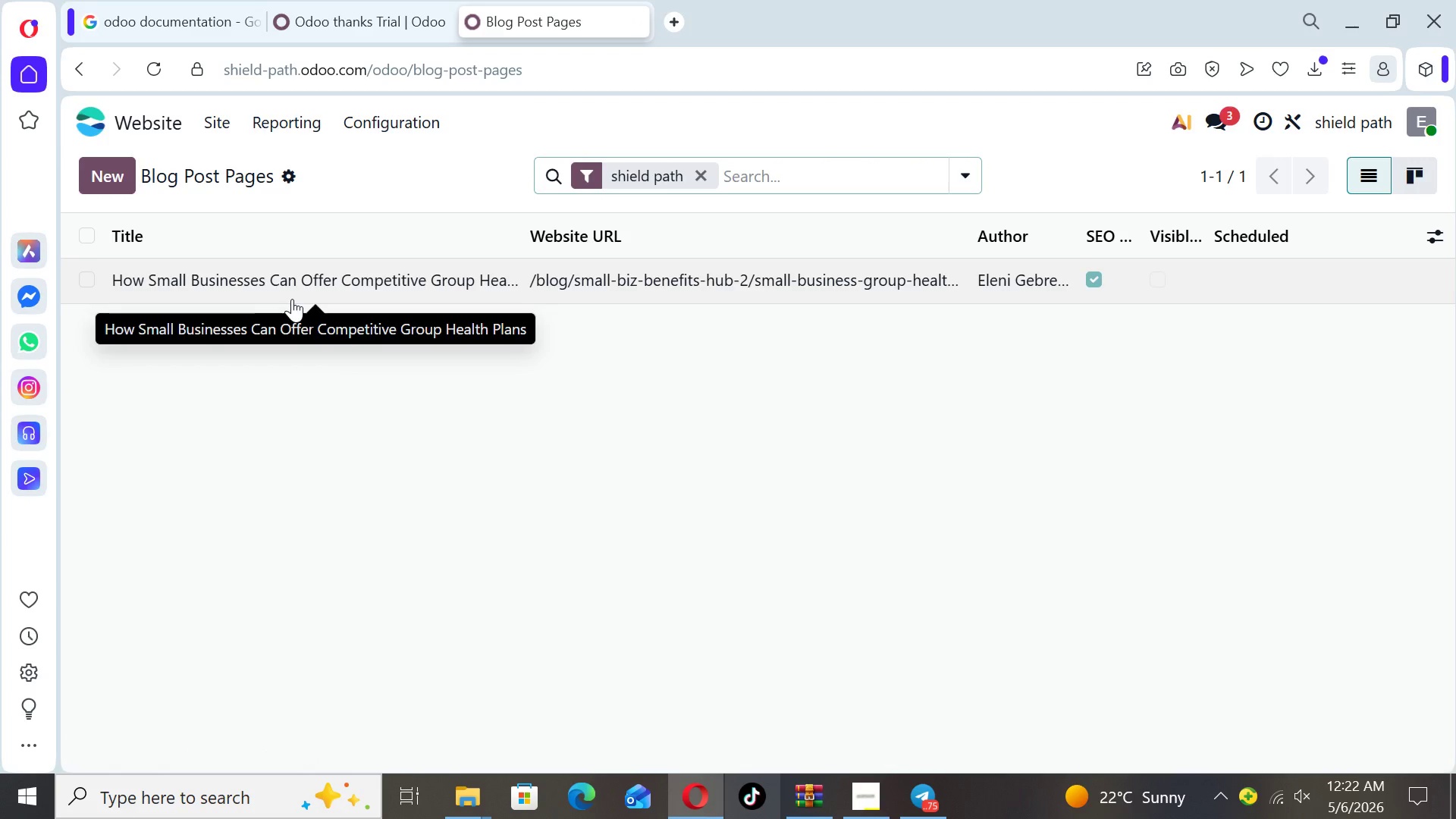 
wait(12.3)
 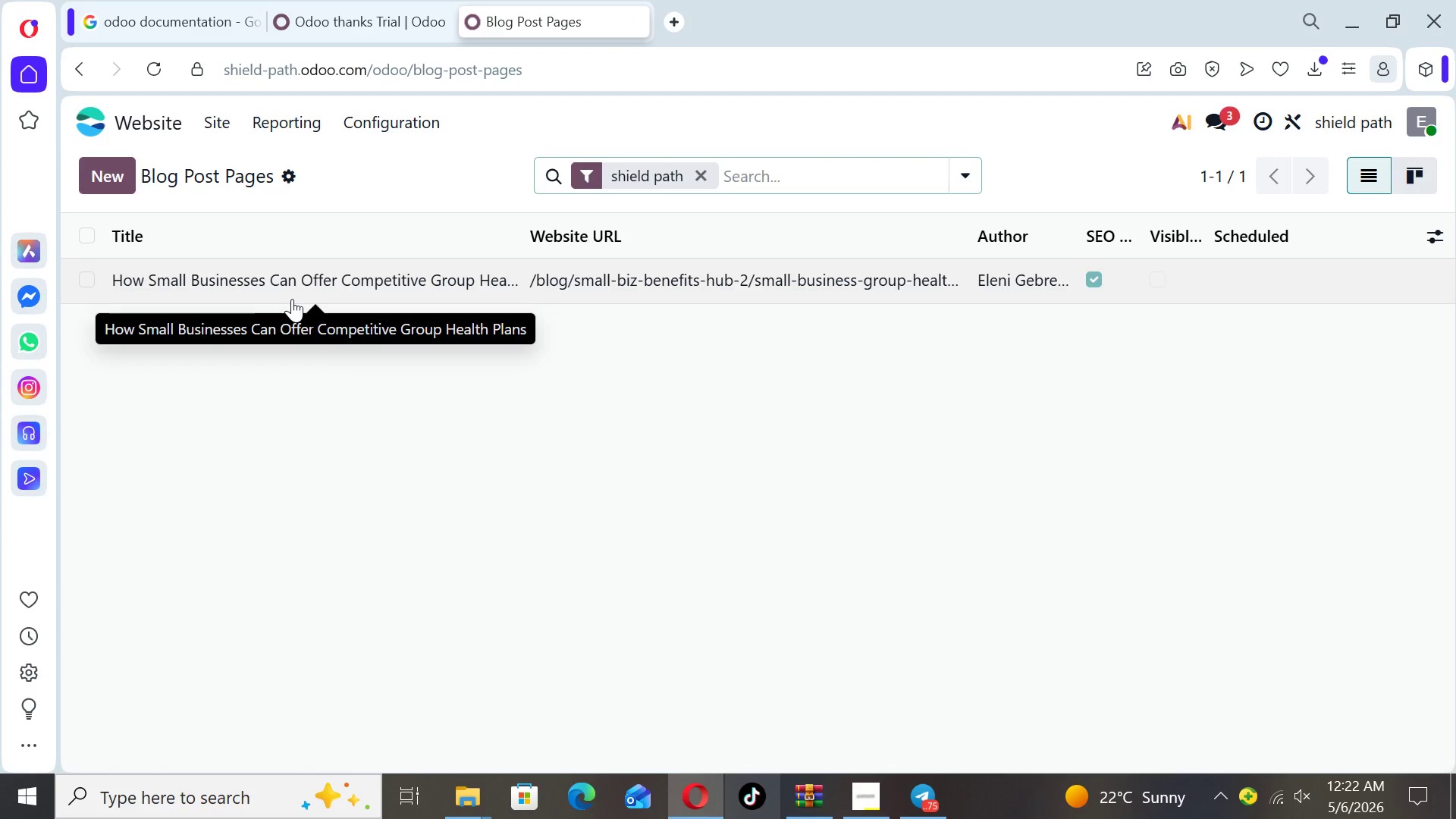 
left_click([105, 163])
 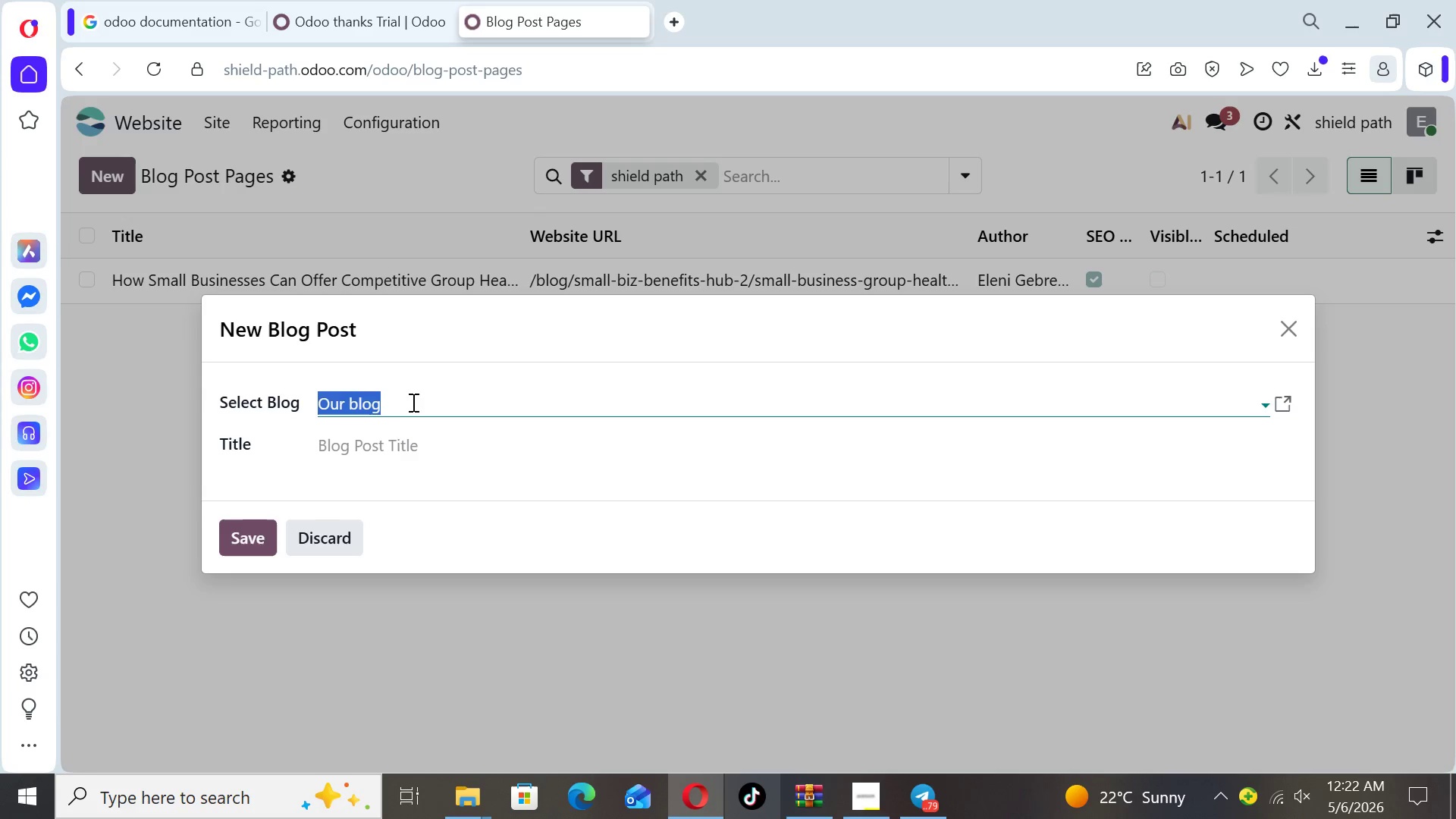 
left_click([412, 400])
 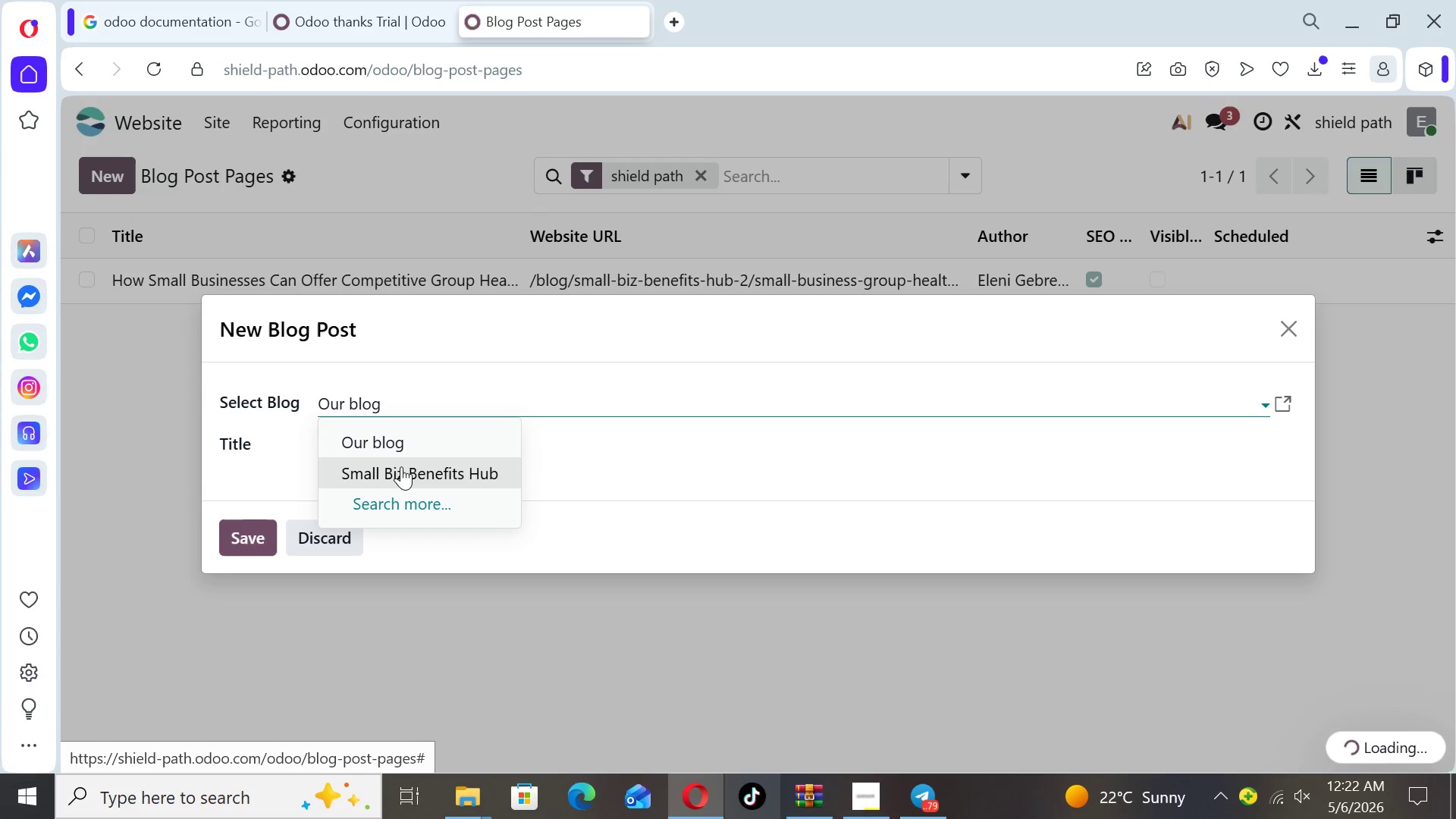 
left_click([400, 469])
 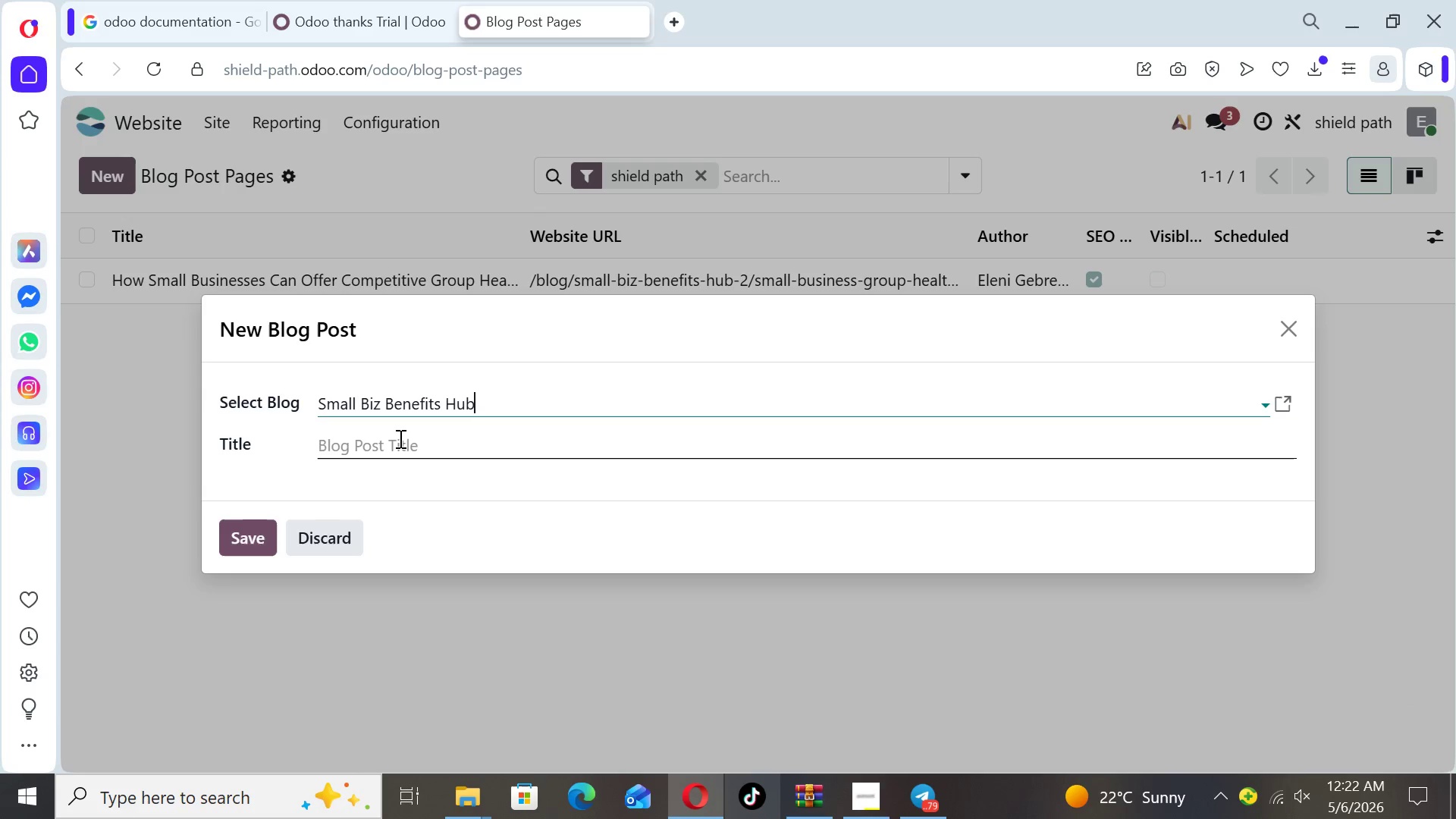 
left_click([399, 438])
 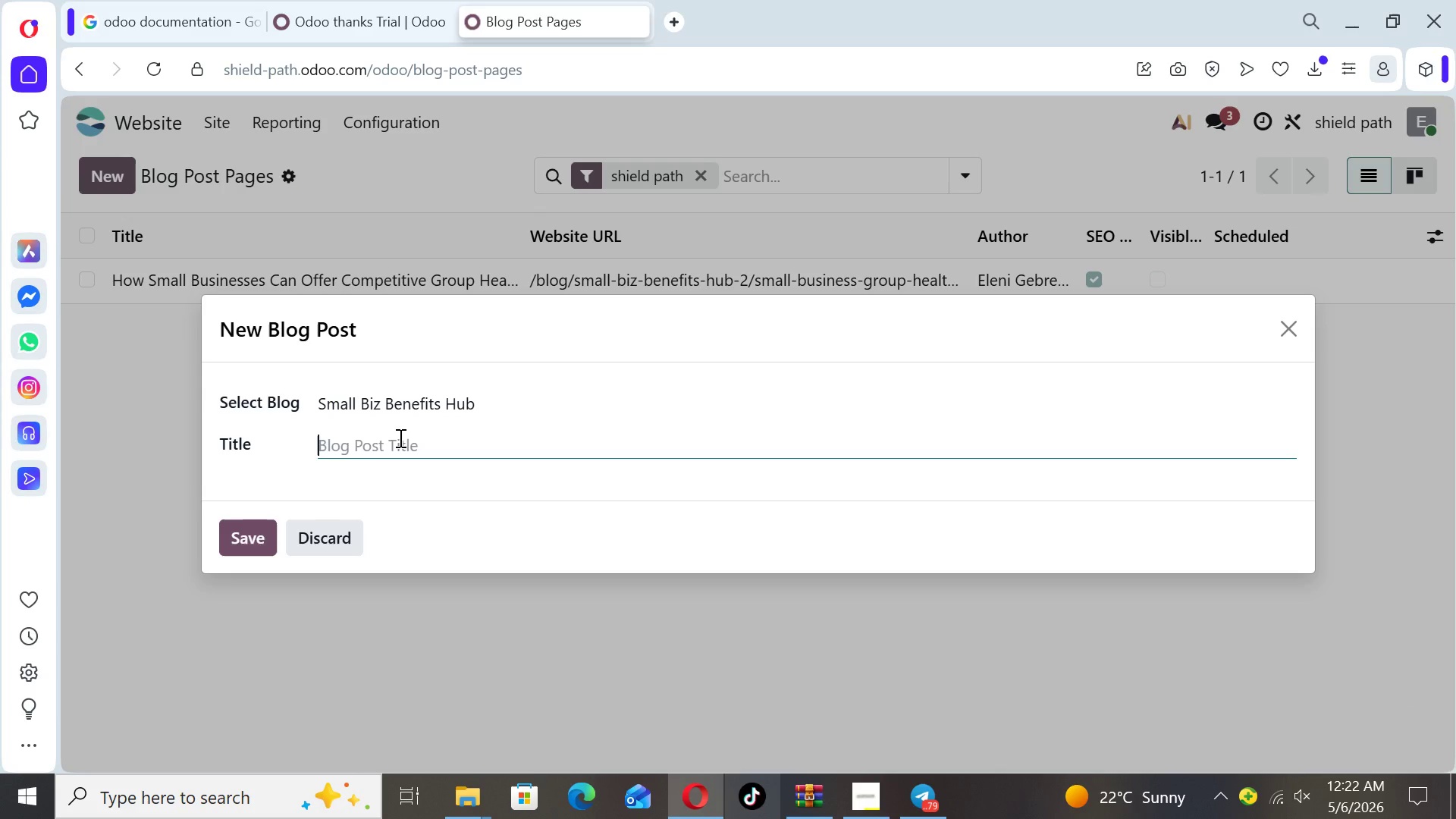 
type(Employee Retention Strategies Through Better Benefits)
 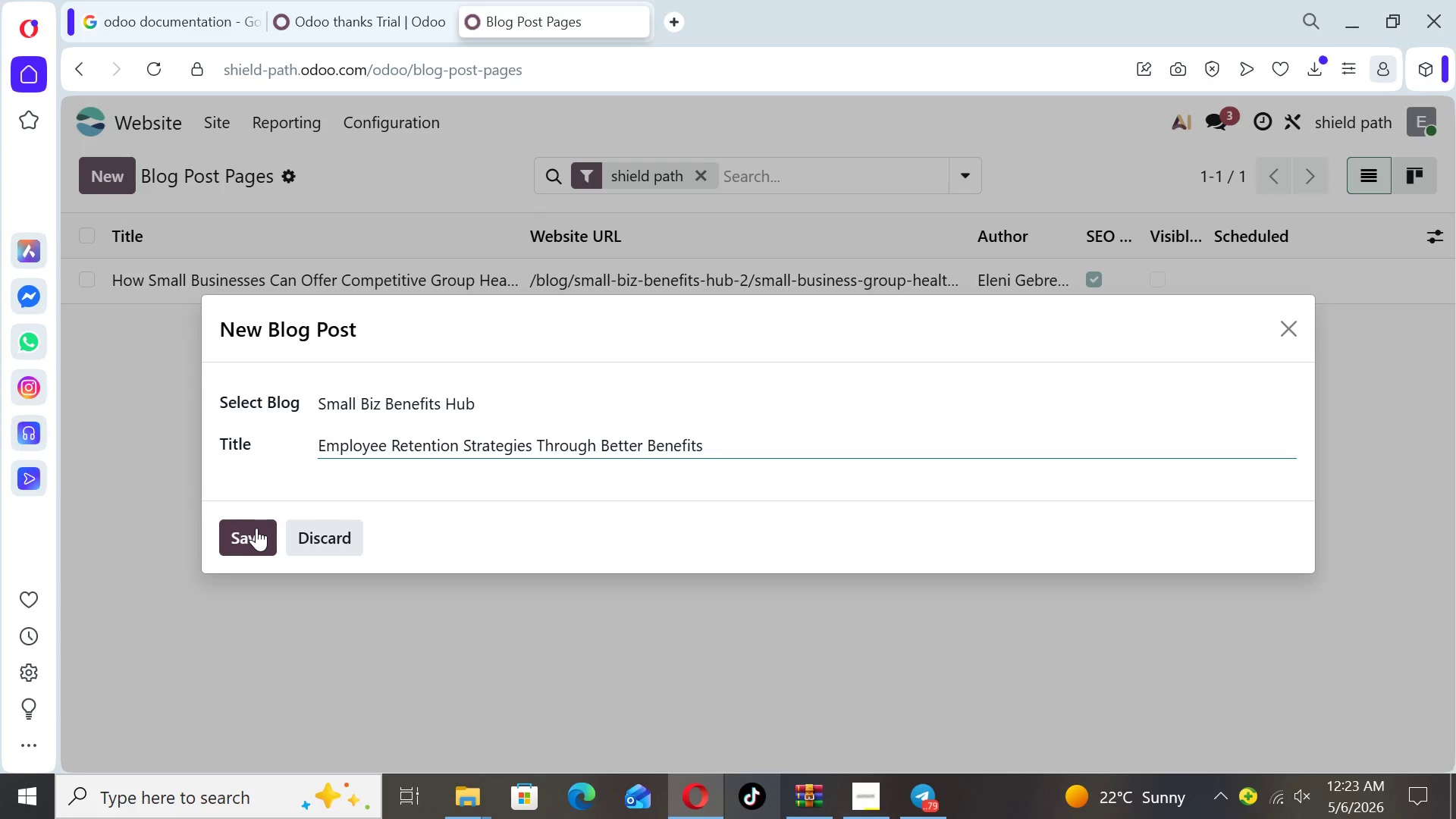 
left_click([256, 533])
 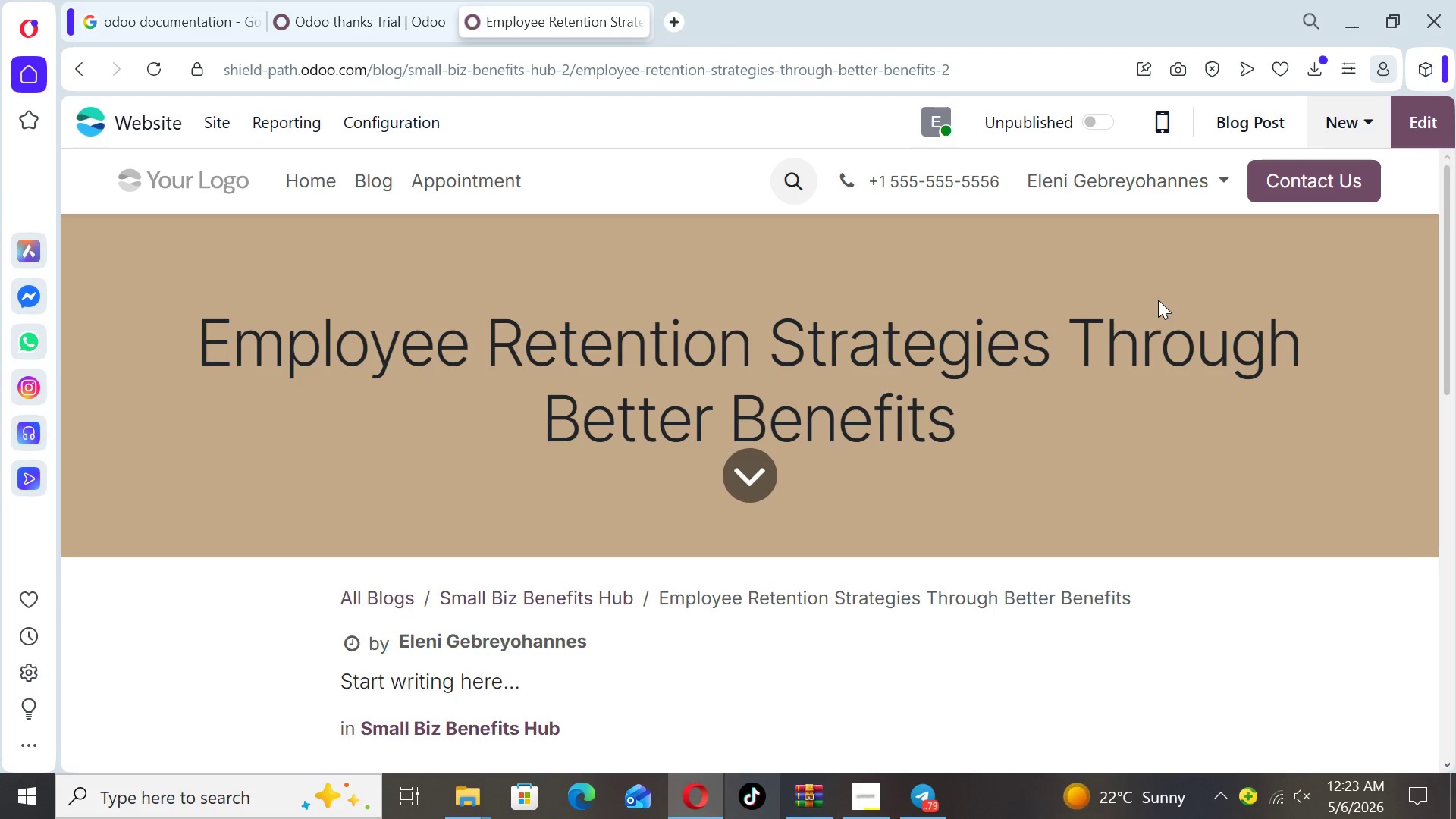 
left_click([1415, 119])
 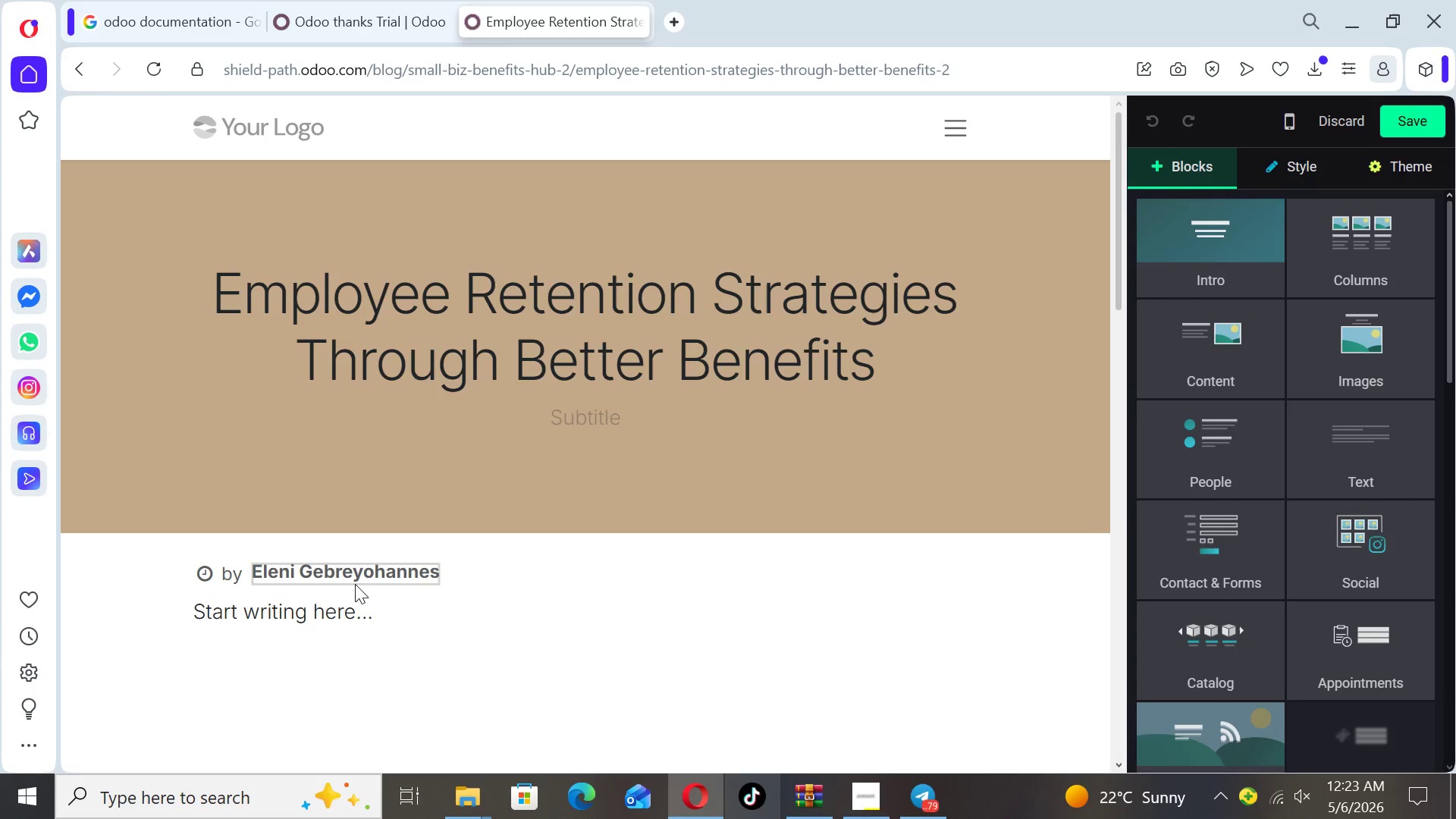 
left_click_drag(start_coordinate=[387, 619], to_coordinate=[115, 620])
 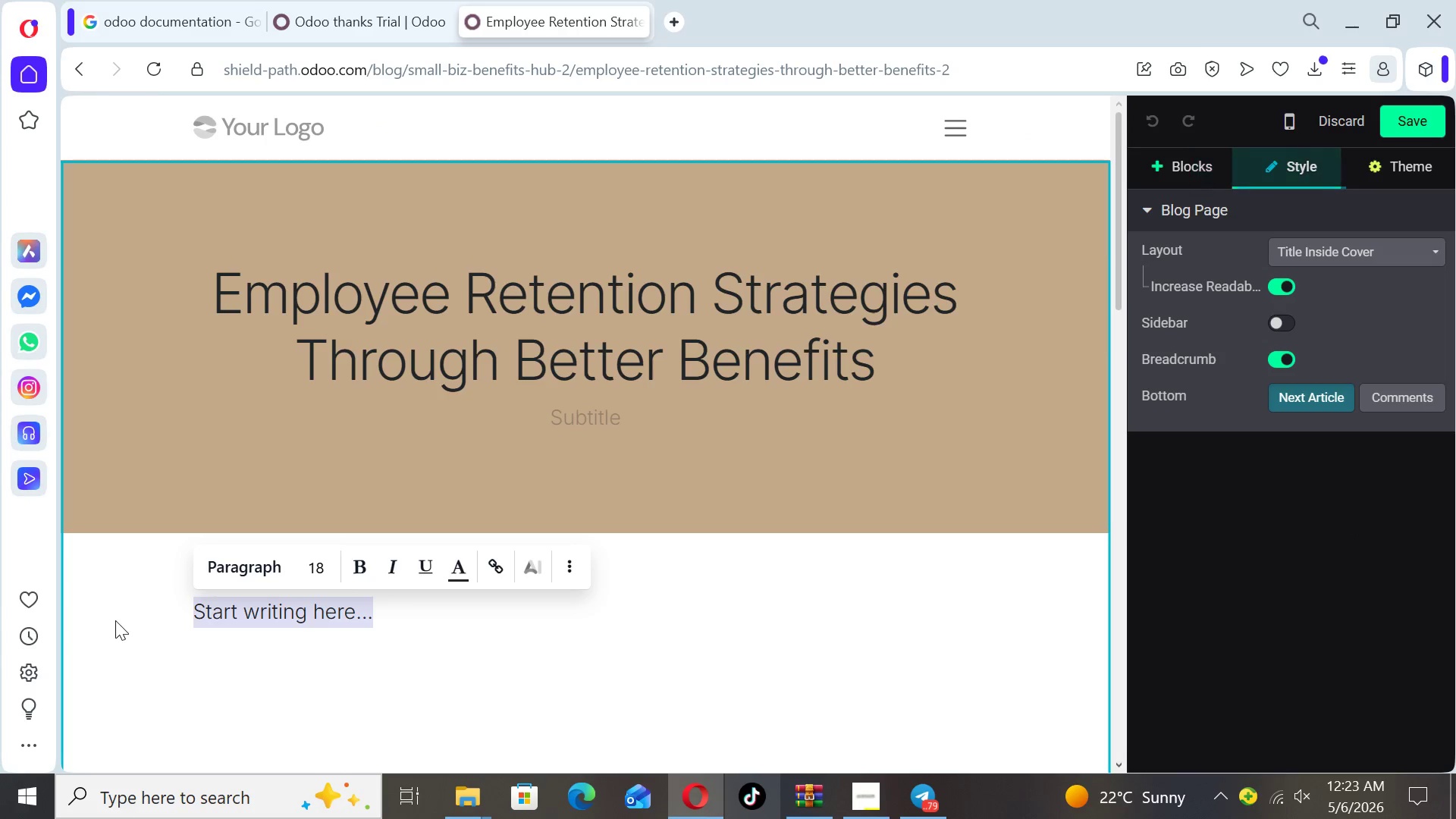 
key(Backspace)
 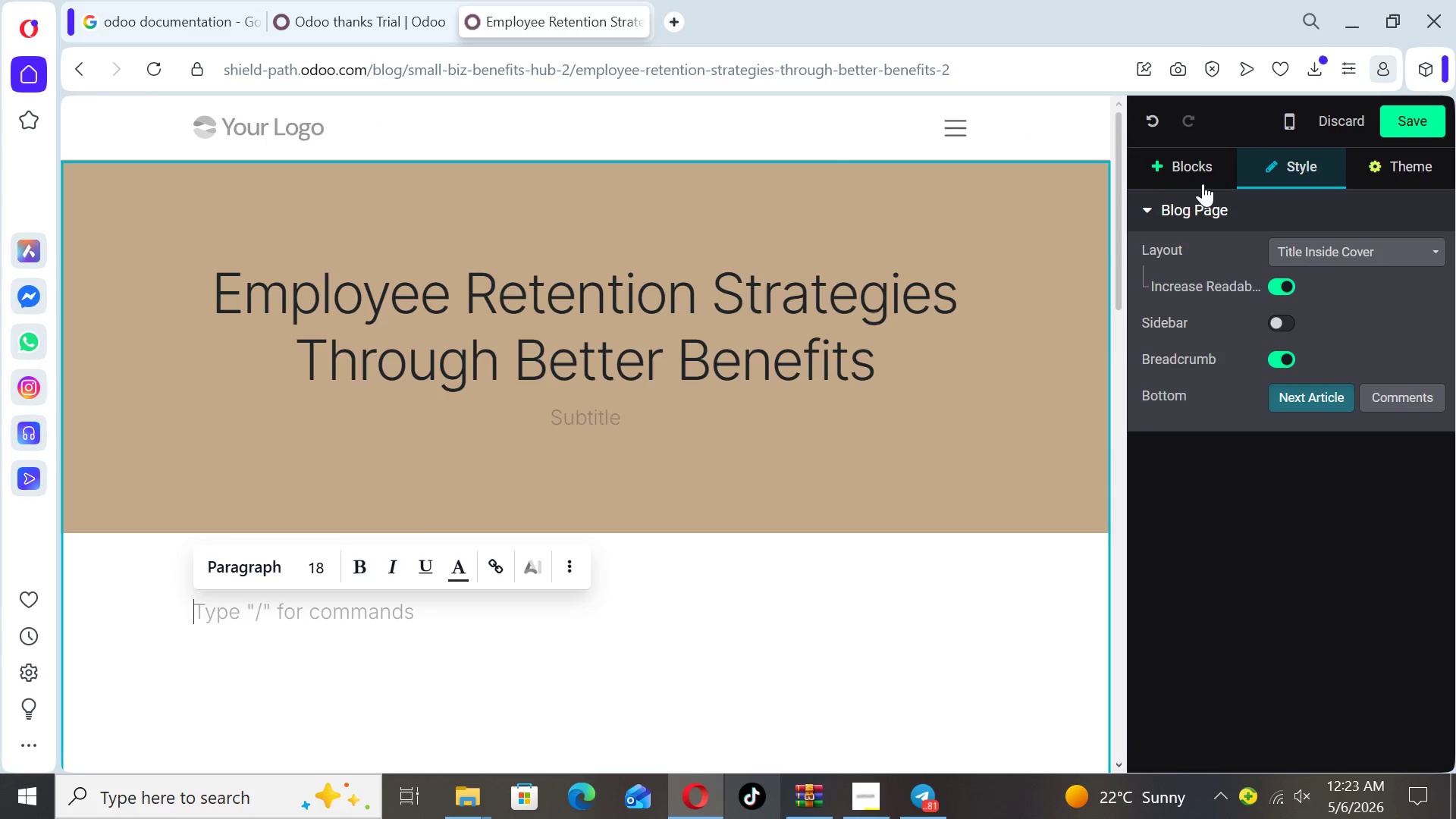 
left_click([1211, 160])
 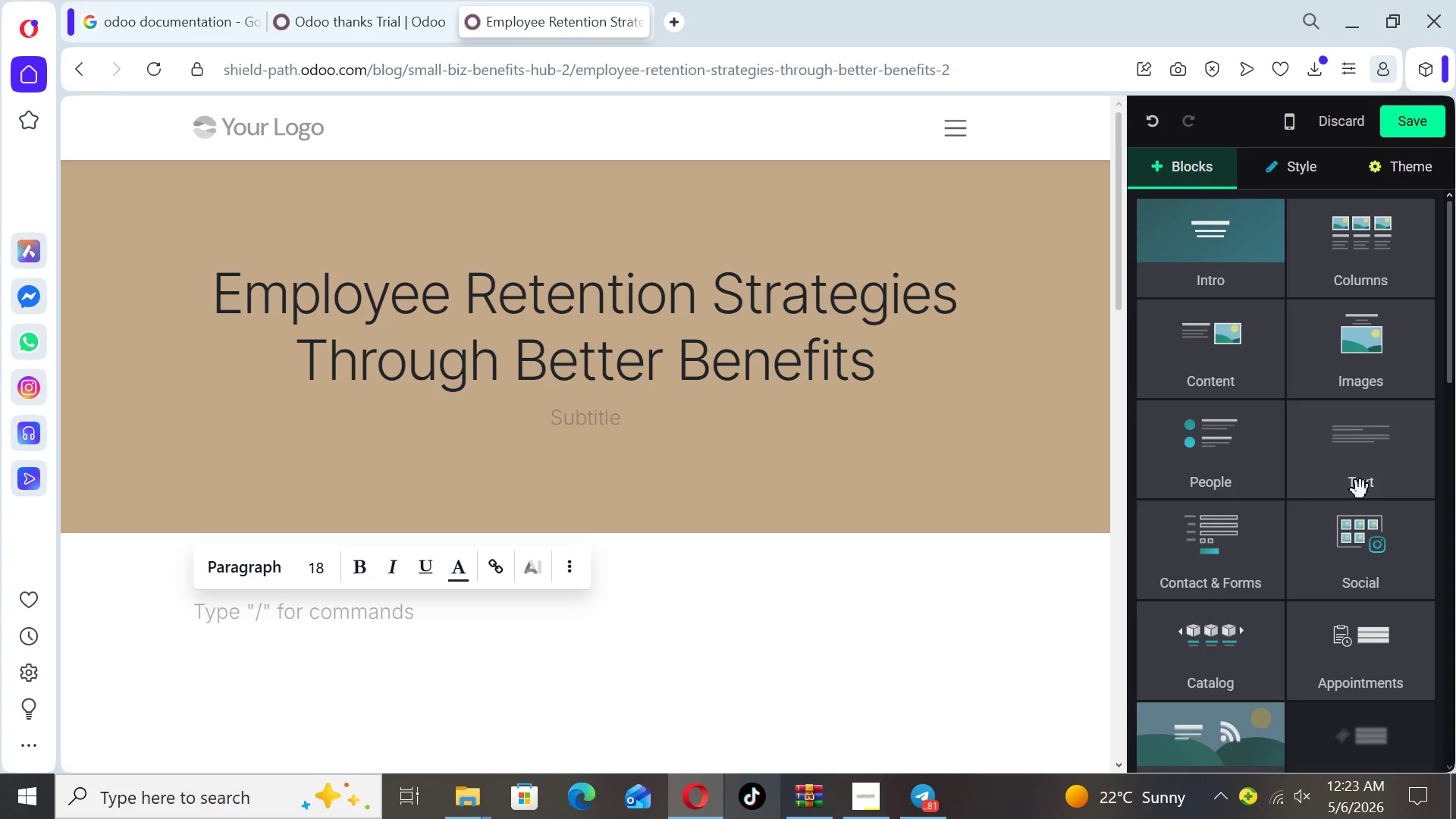 
left_click([1360, 494])
 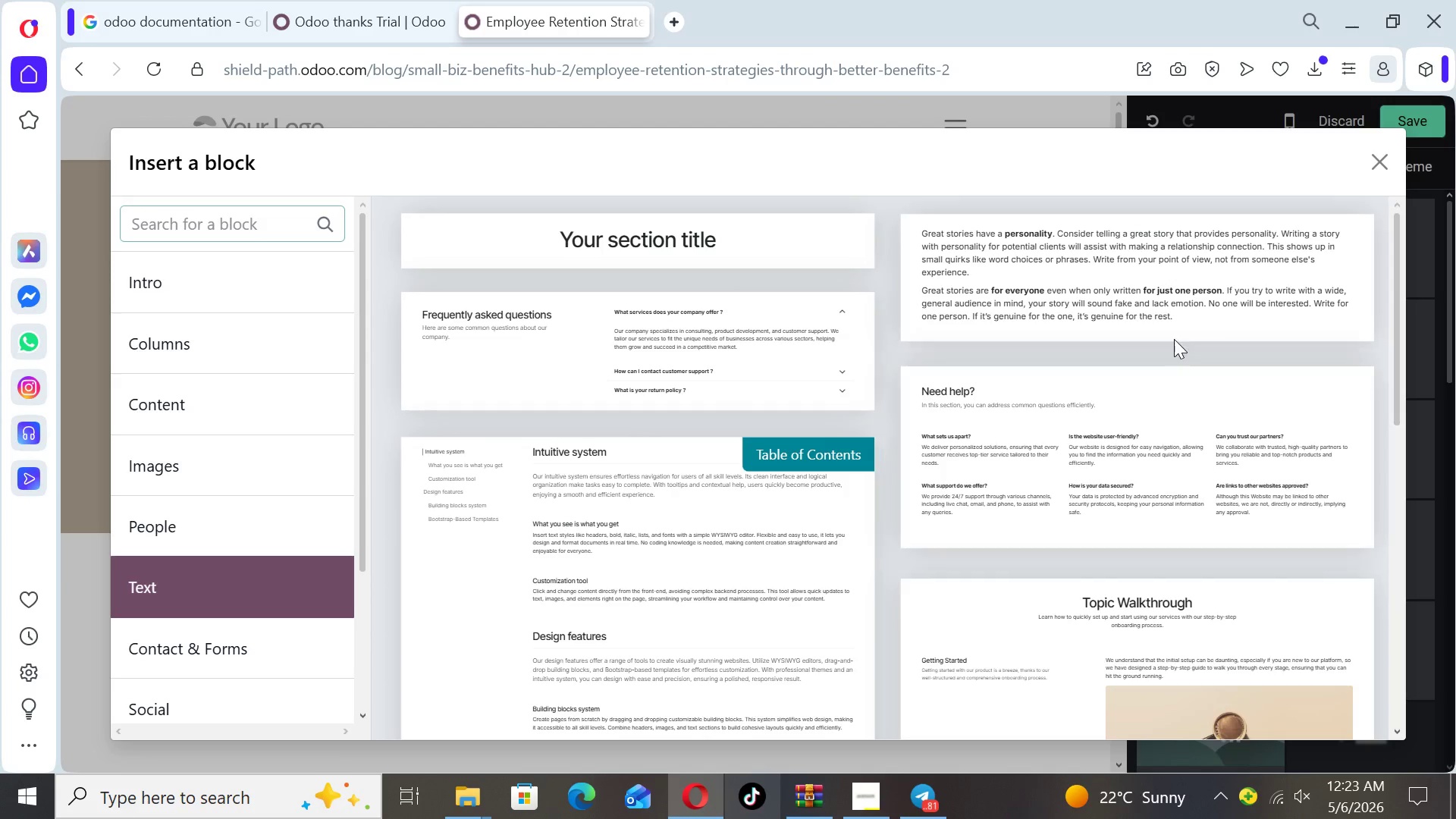 
left_click([1197, 293])
 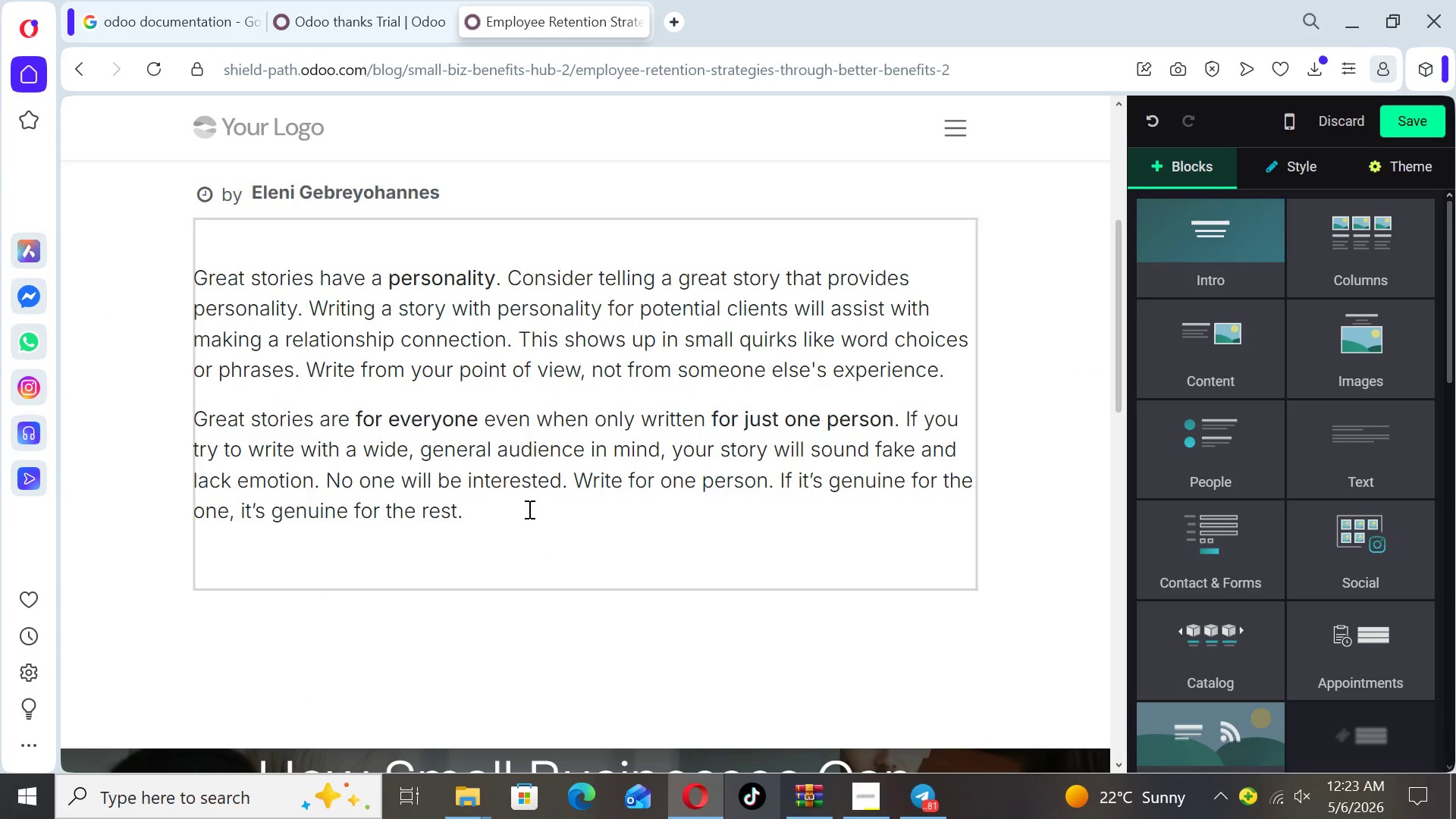 
left_click_drag(start_coordinate=[479, 521], to_coordinate=[198, 283])
 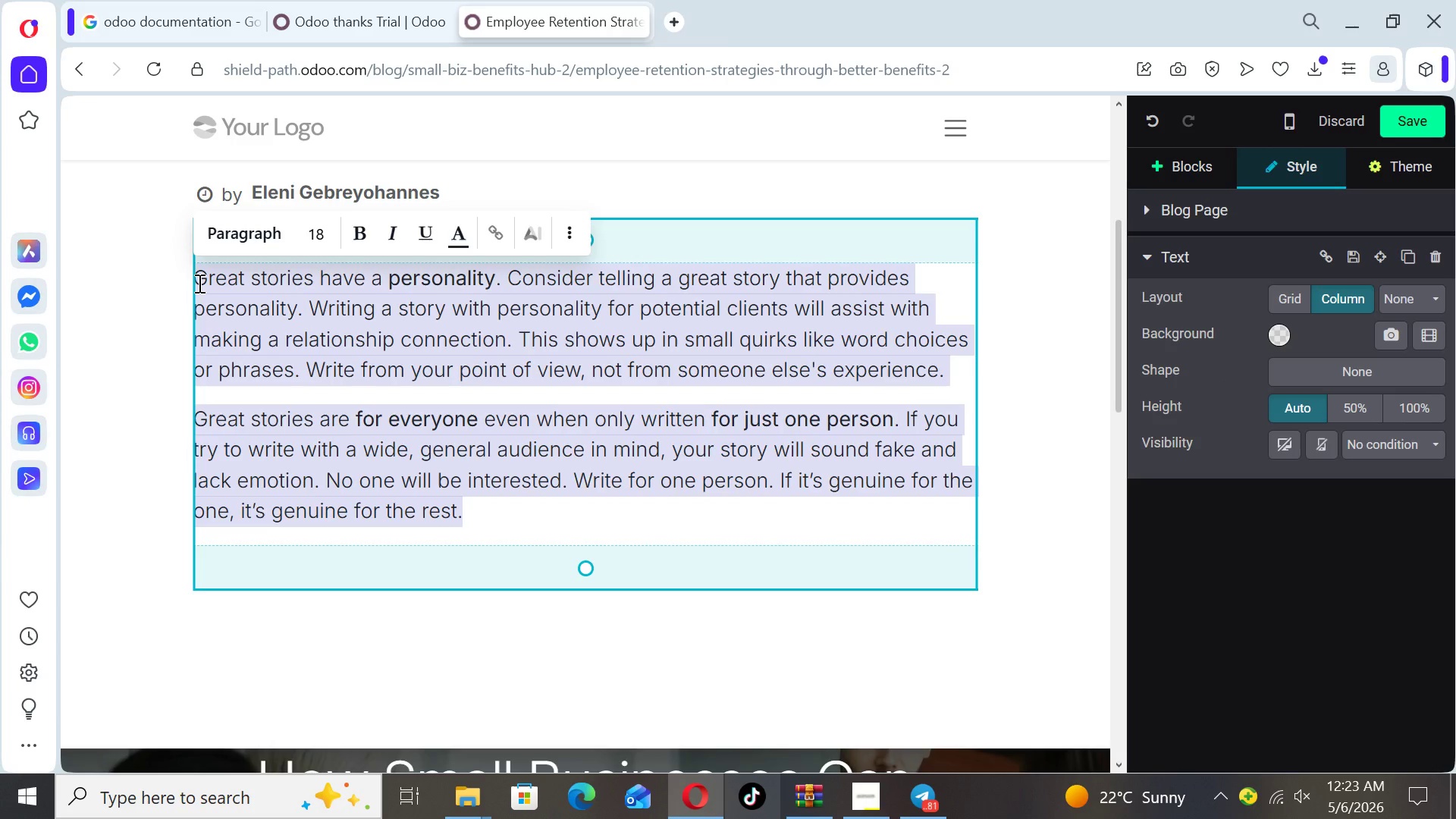 
wait(10.0)
 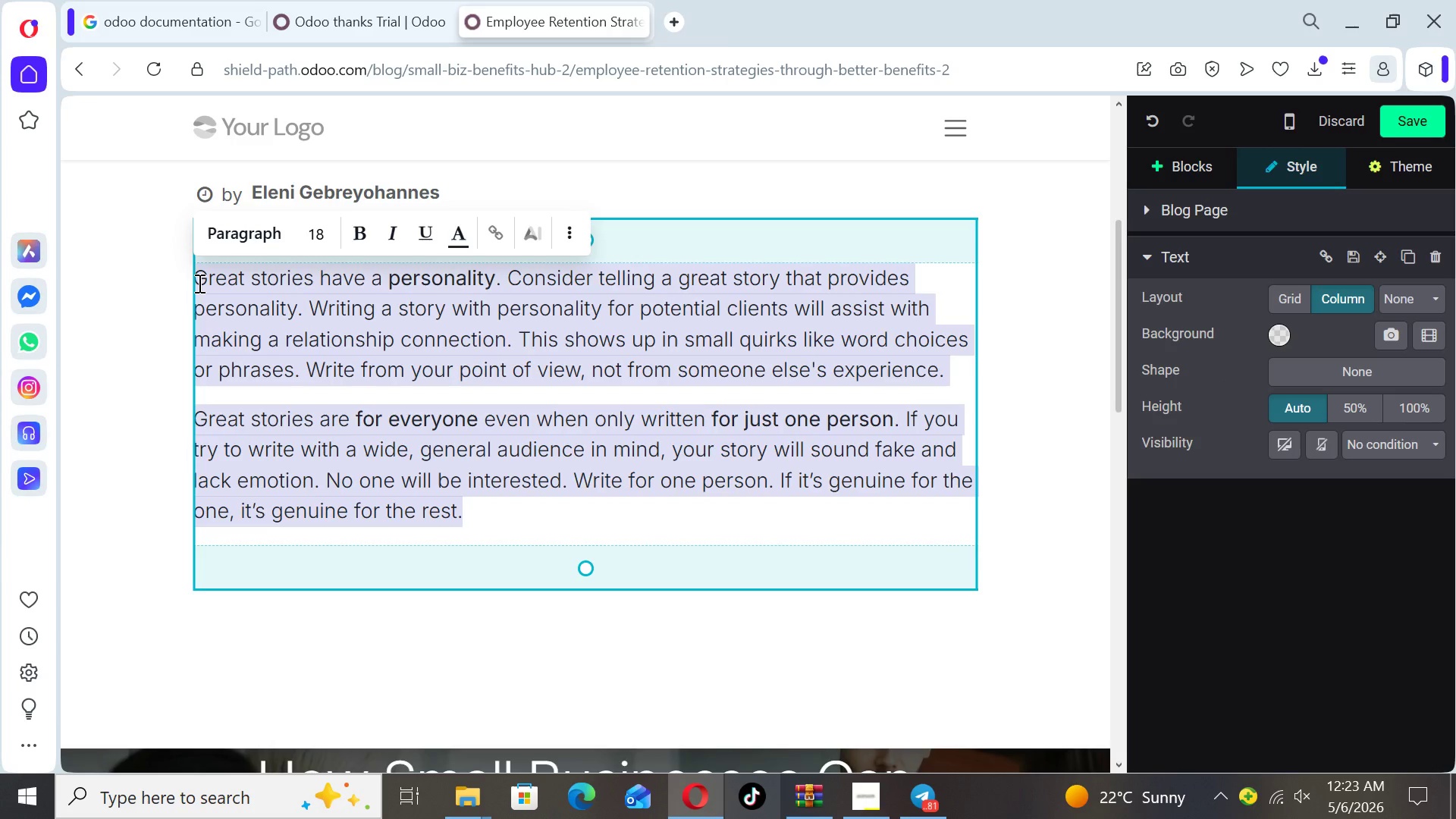 
type(Employee retention is i)
key(Backspace)
type(one of the biggest challenges )
 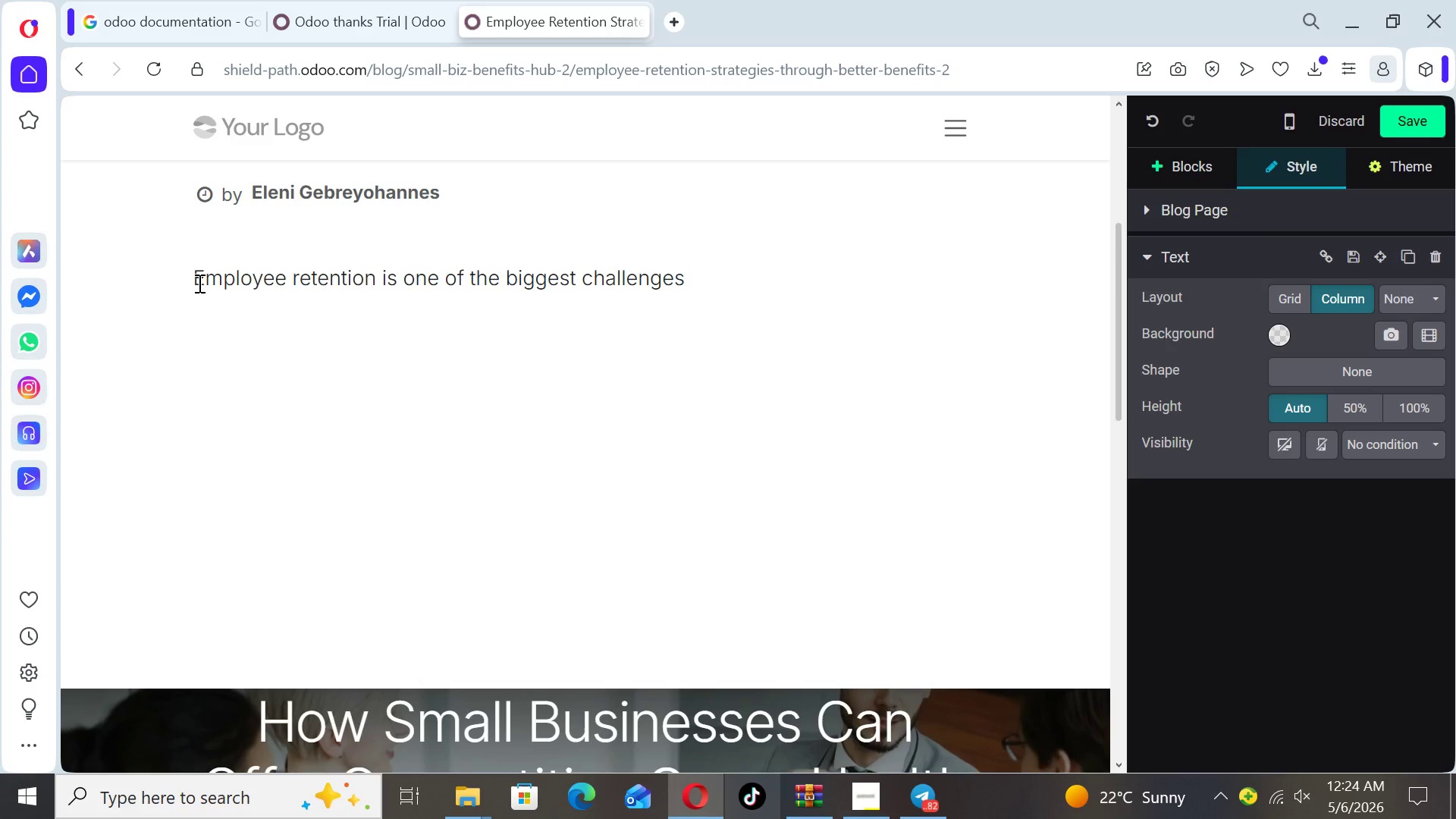 
type(small businesses face today)
 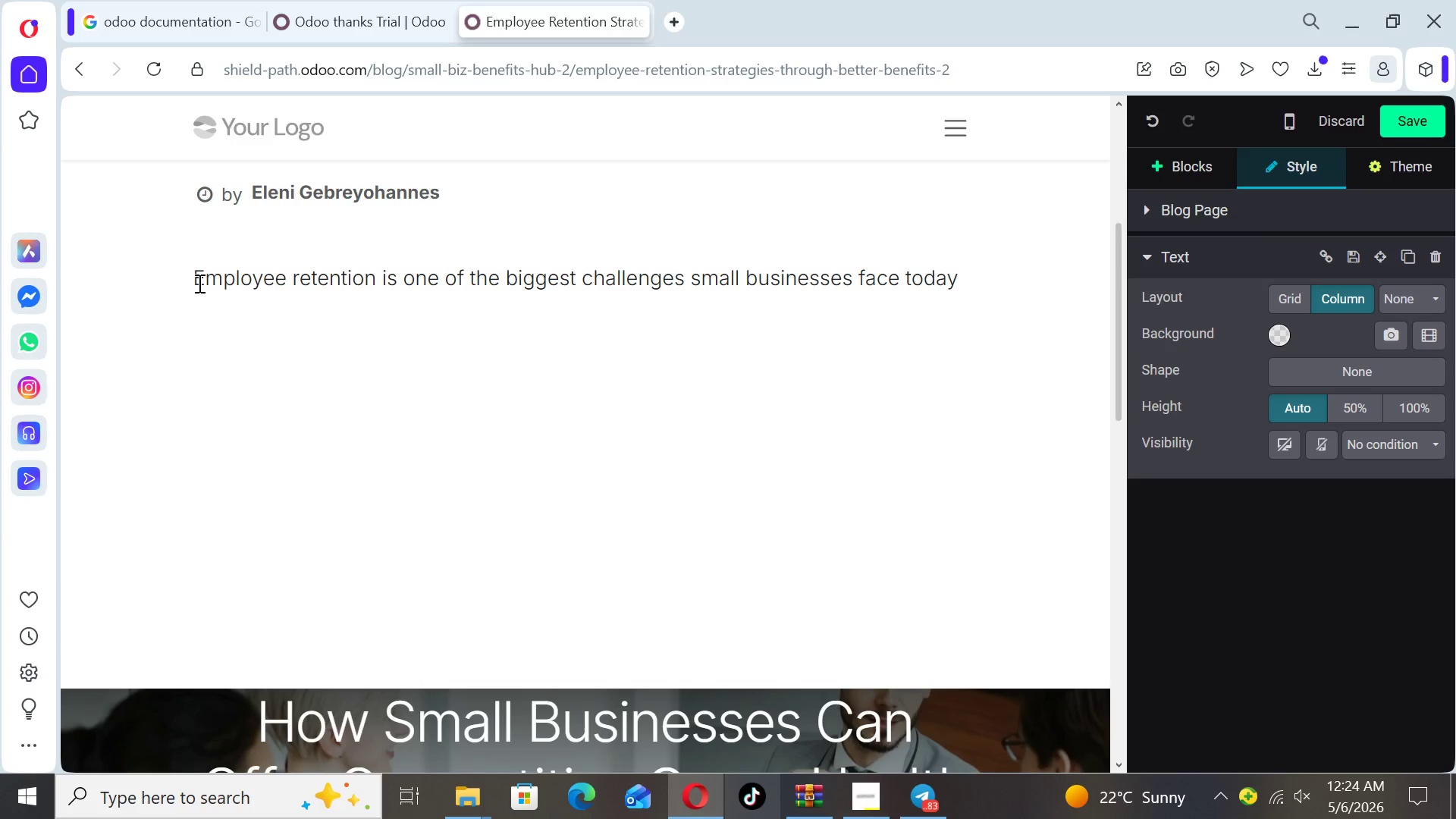 
type(. Competitive salaries alone)
 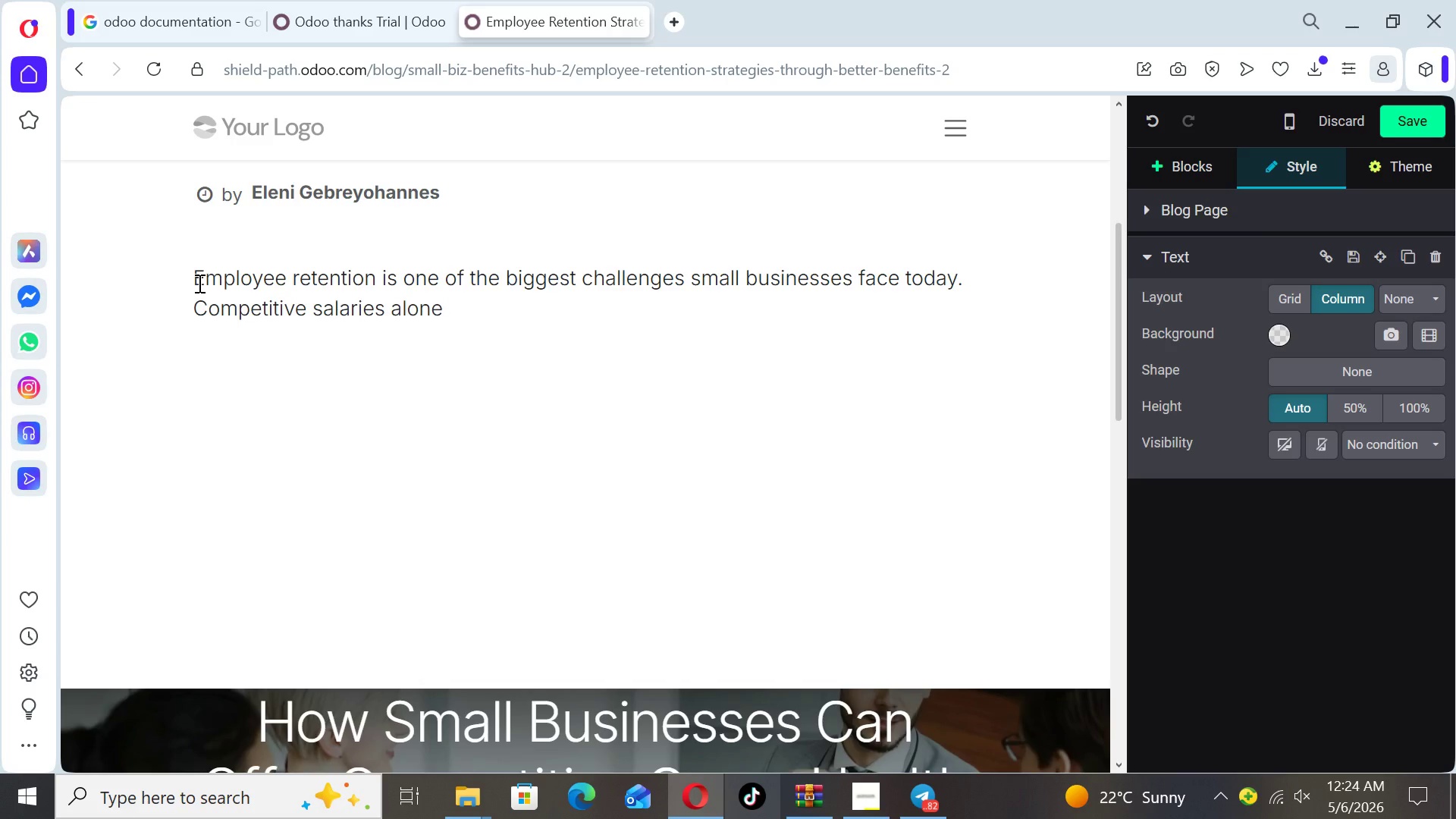 
type( are no longer enough)
 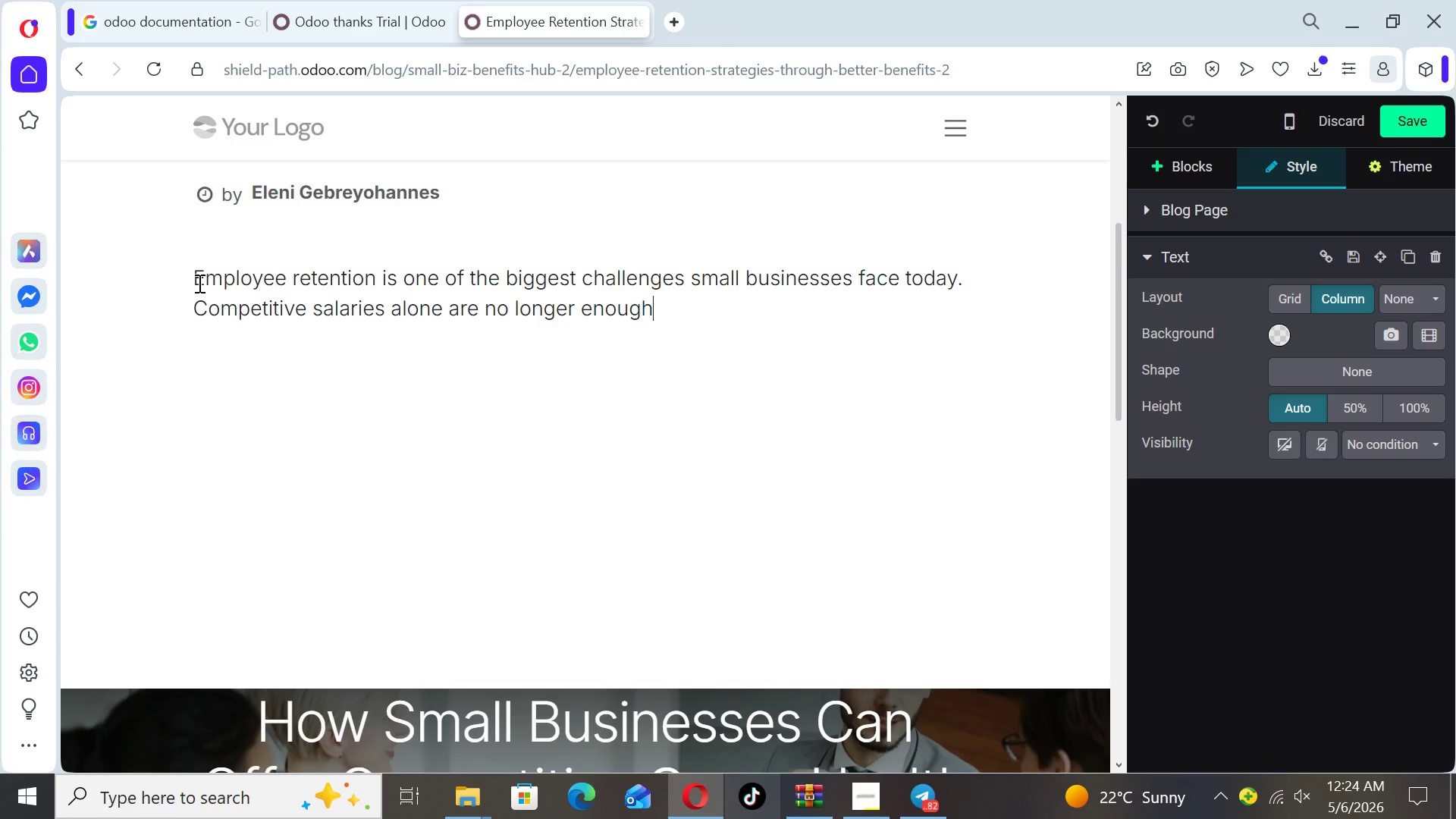 
wait(5.86)
 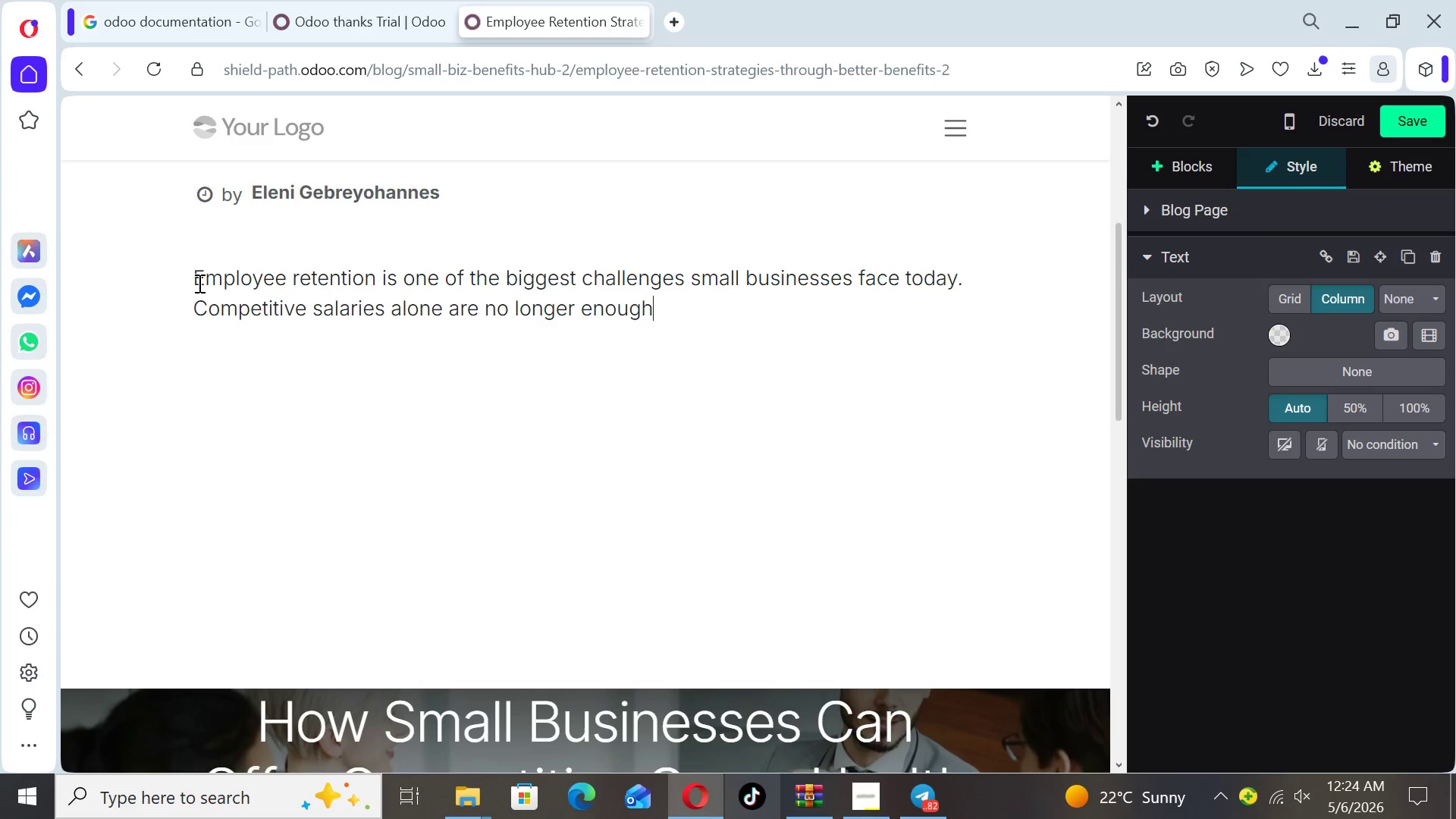 
type(. Employees increasingly value benefits that suppport their )
 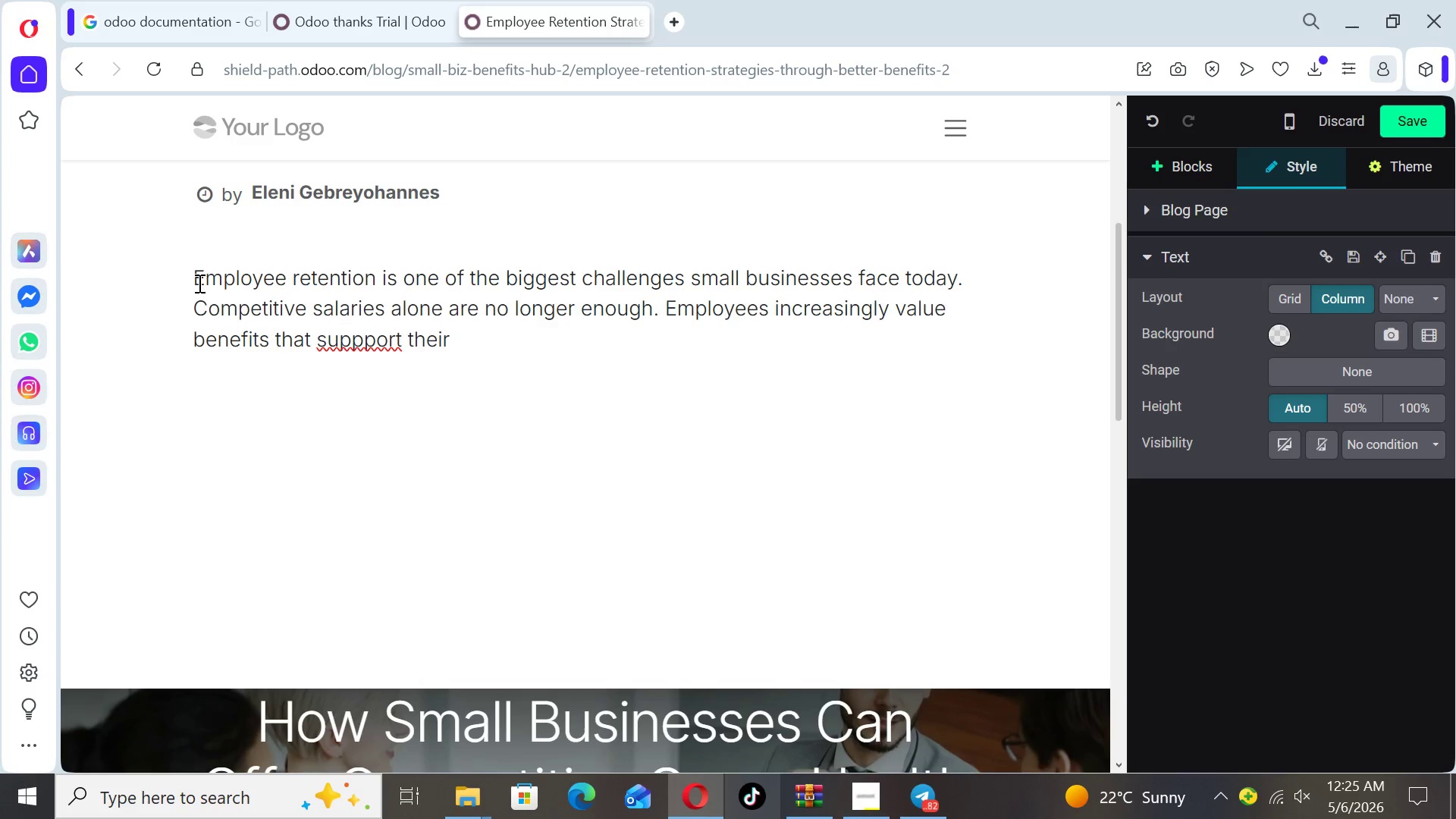 
key(ArrowLeft)
 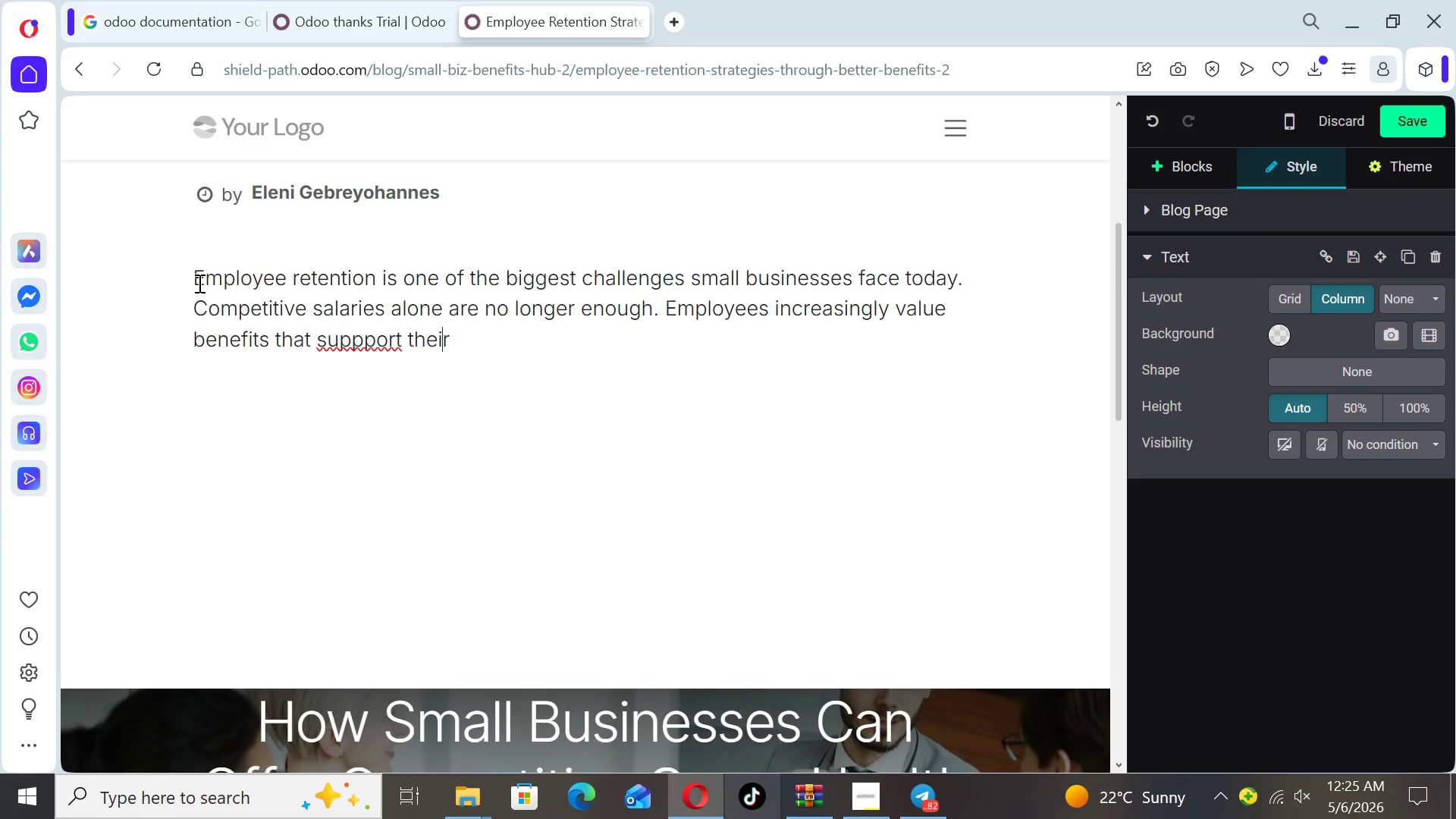 
key(ArrowLeft)
 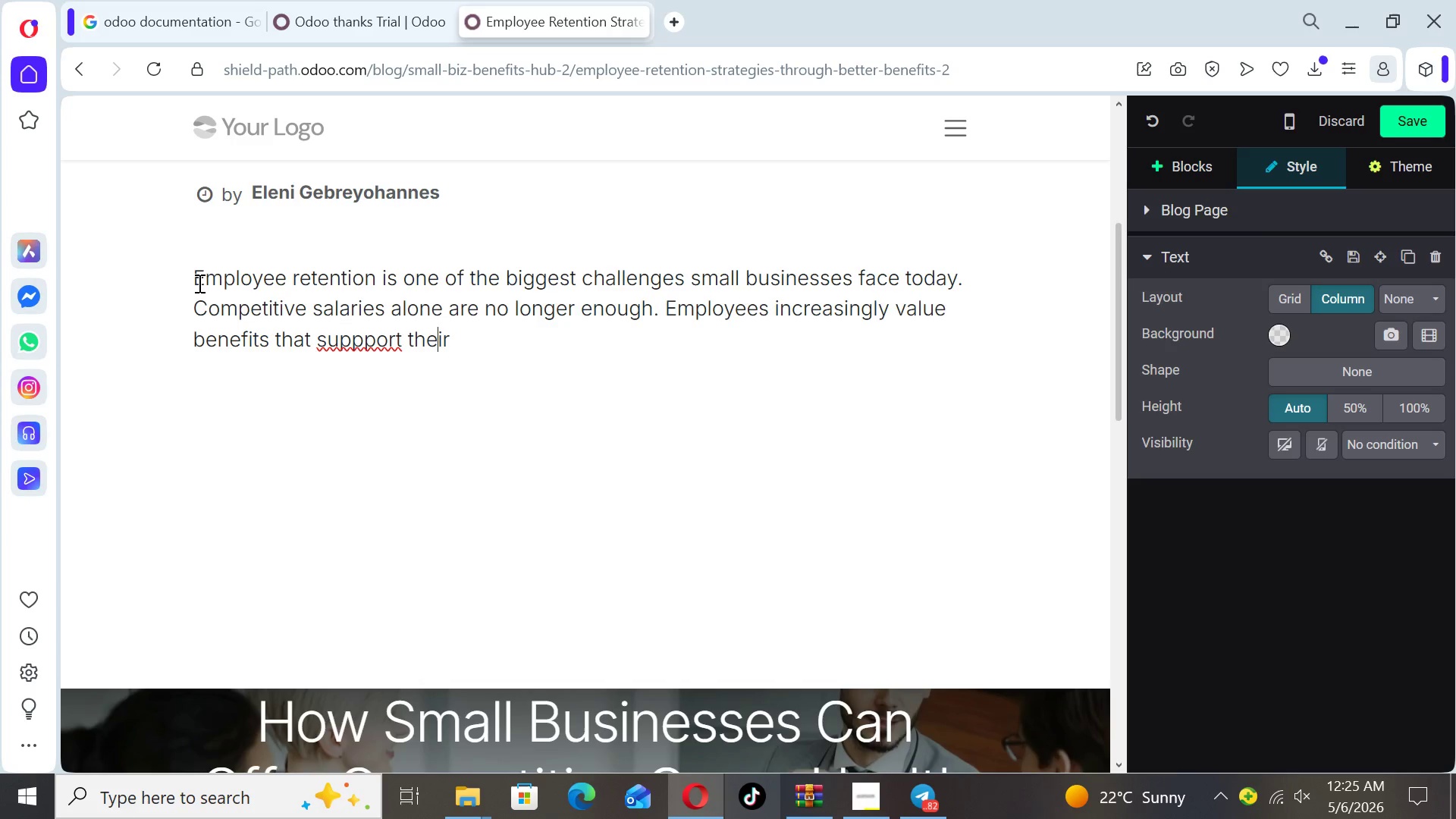 
key(ArrowLeft)
 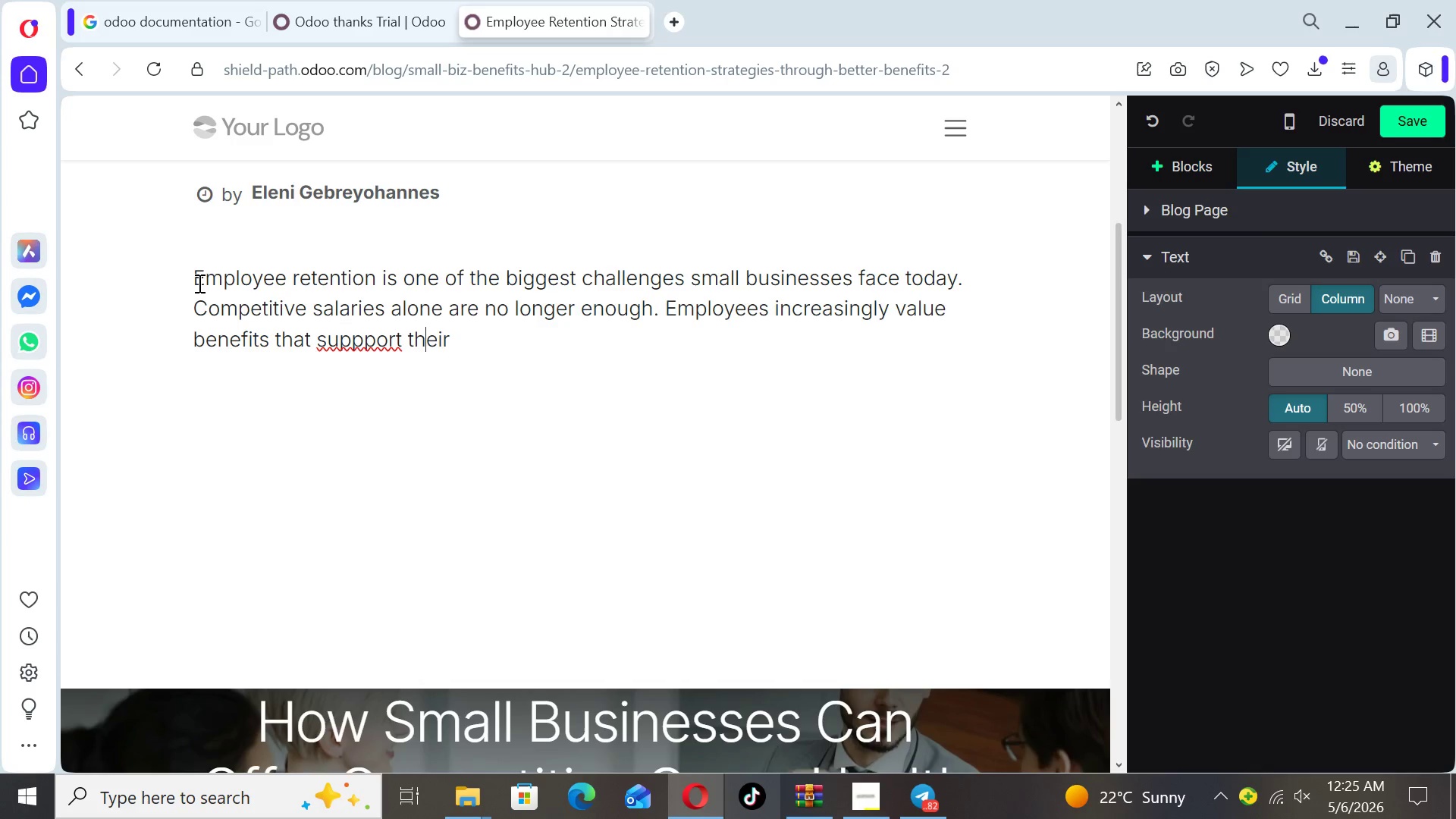 
key(ArrowLeft)
 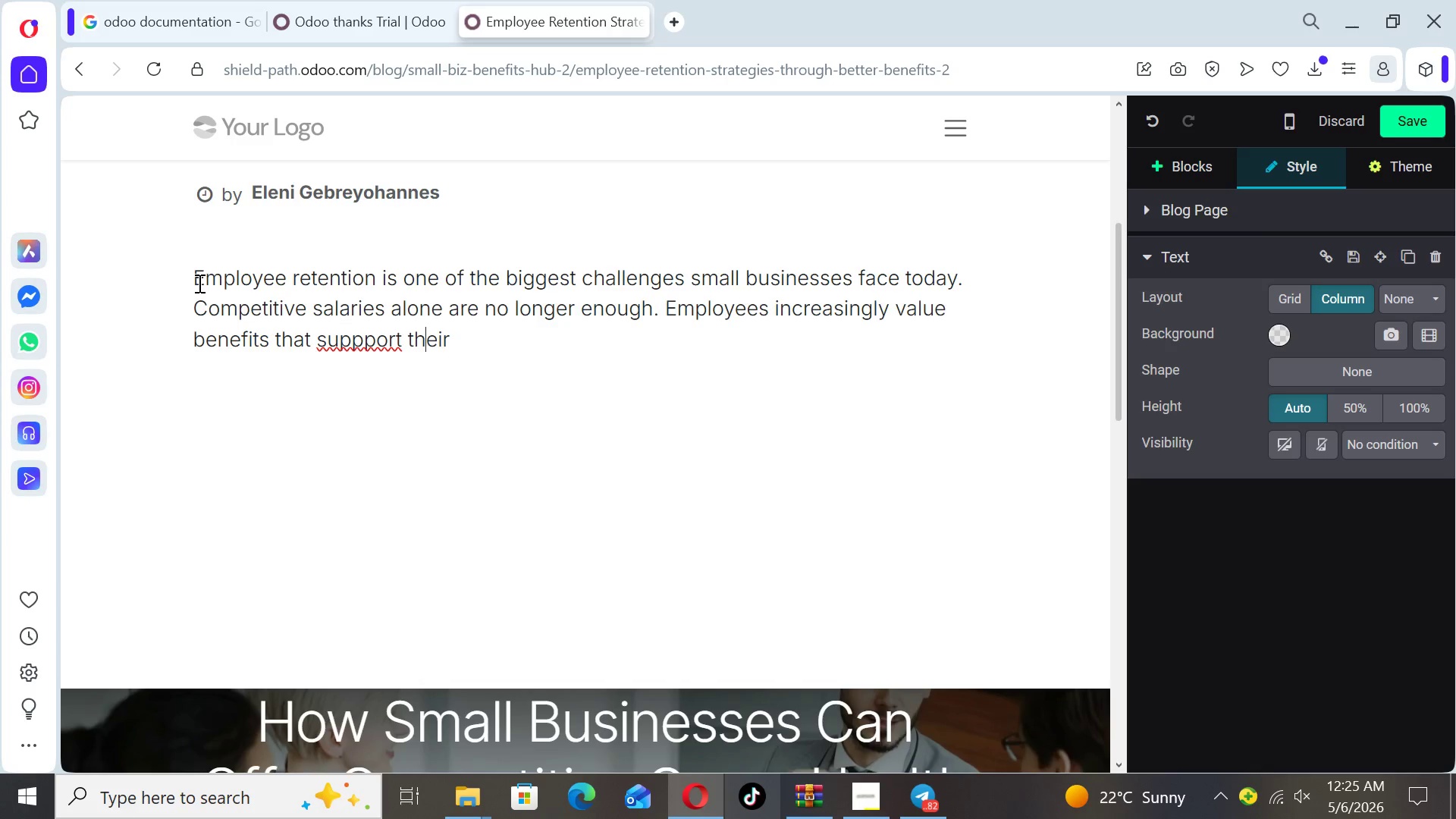 
key(ArrowLeft)
 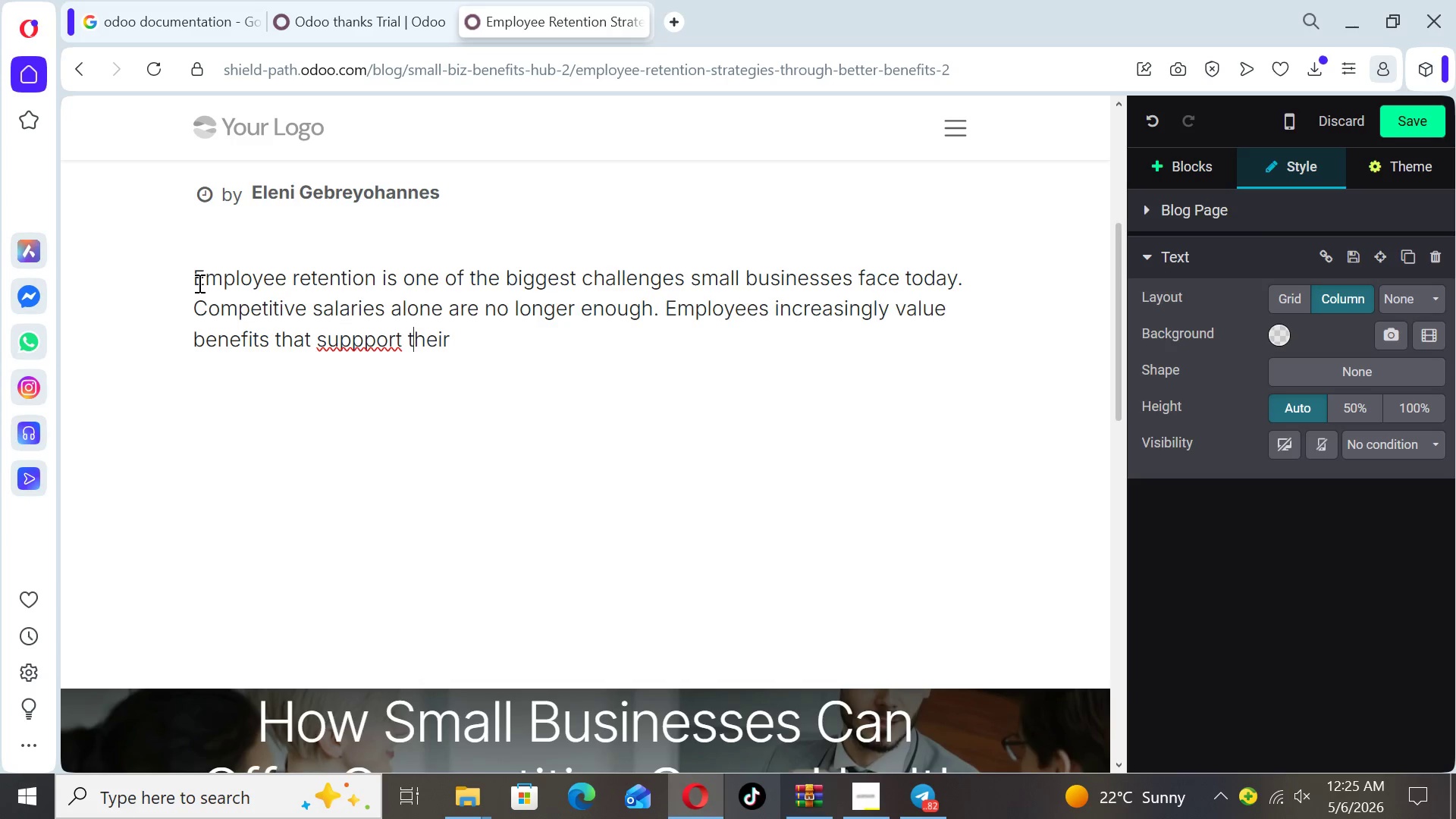 
key(ArrowLeft)
 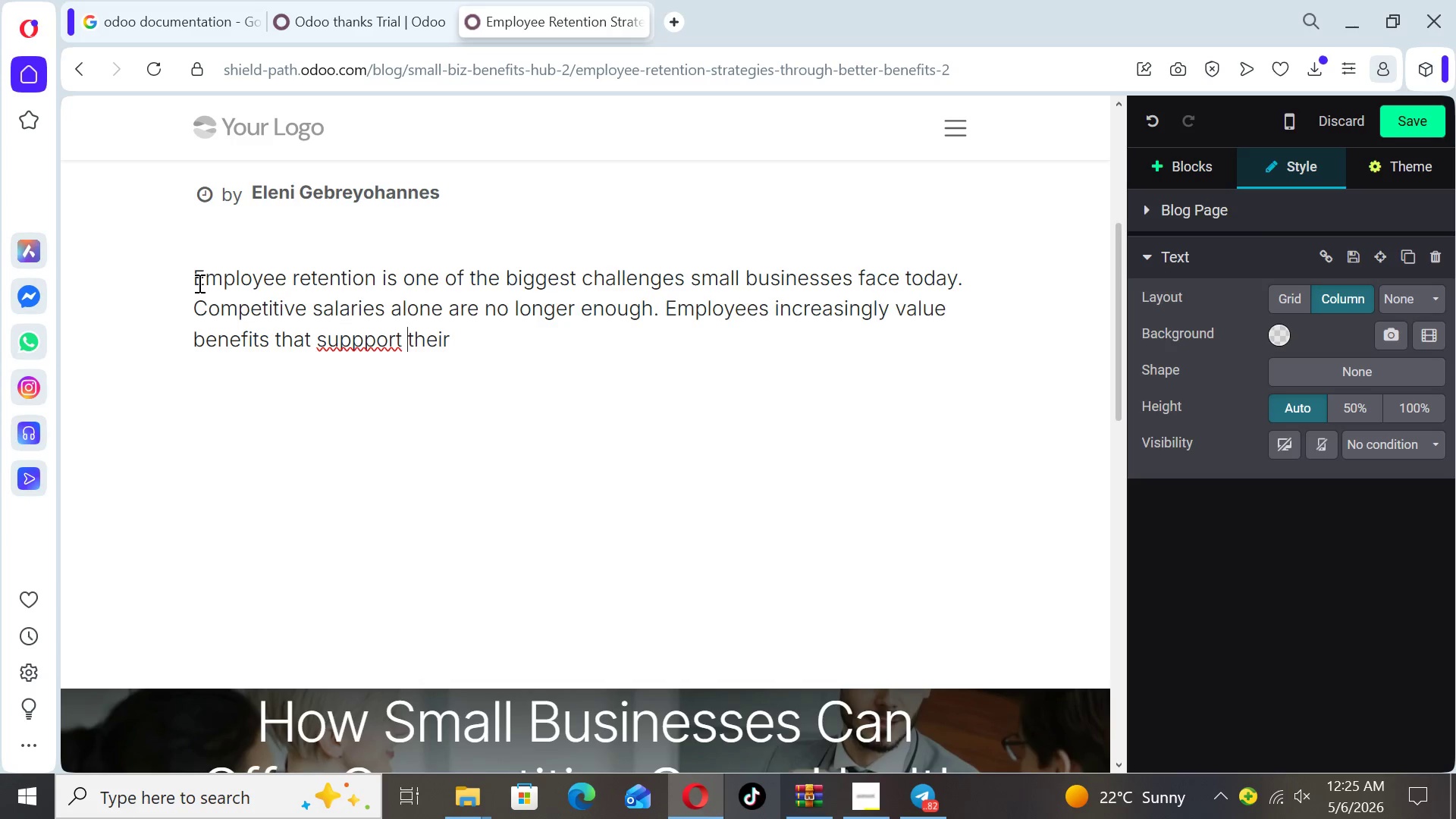 
key(ArrowLeft)
 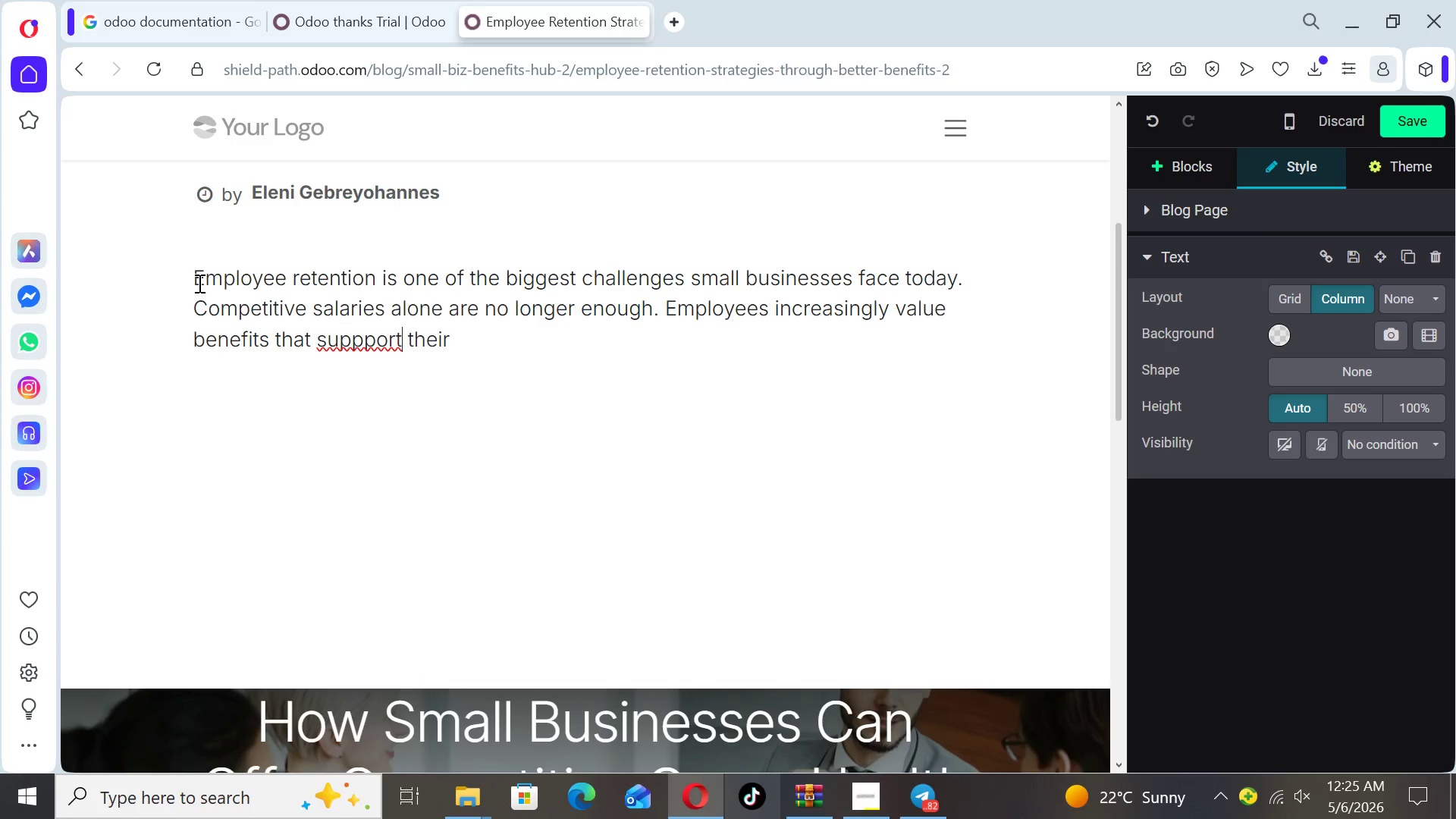 
key(ArrowLeft)
 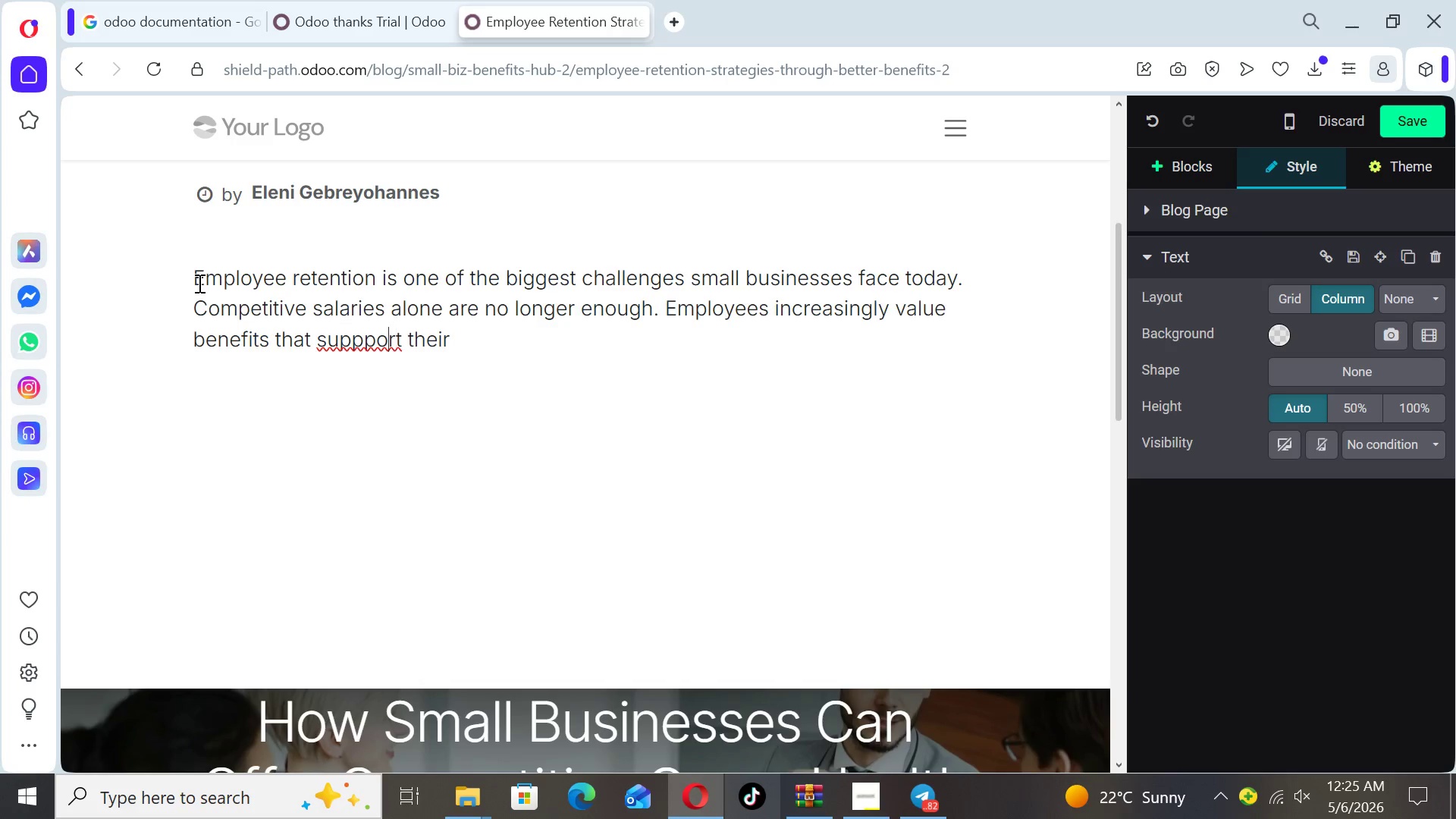 
key(ArrowLeft)
 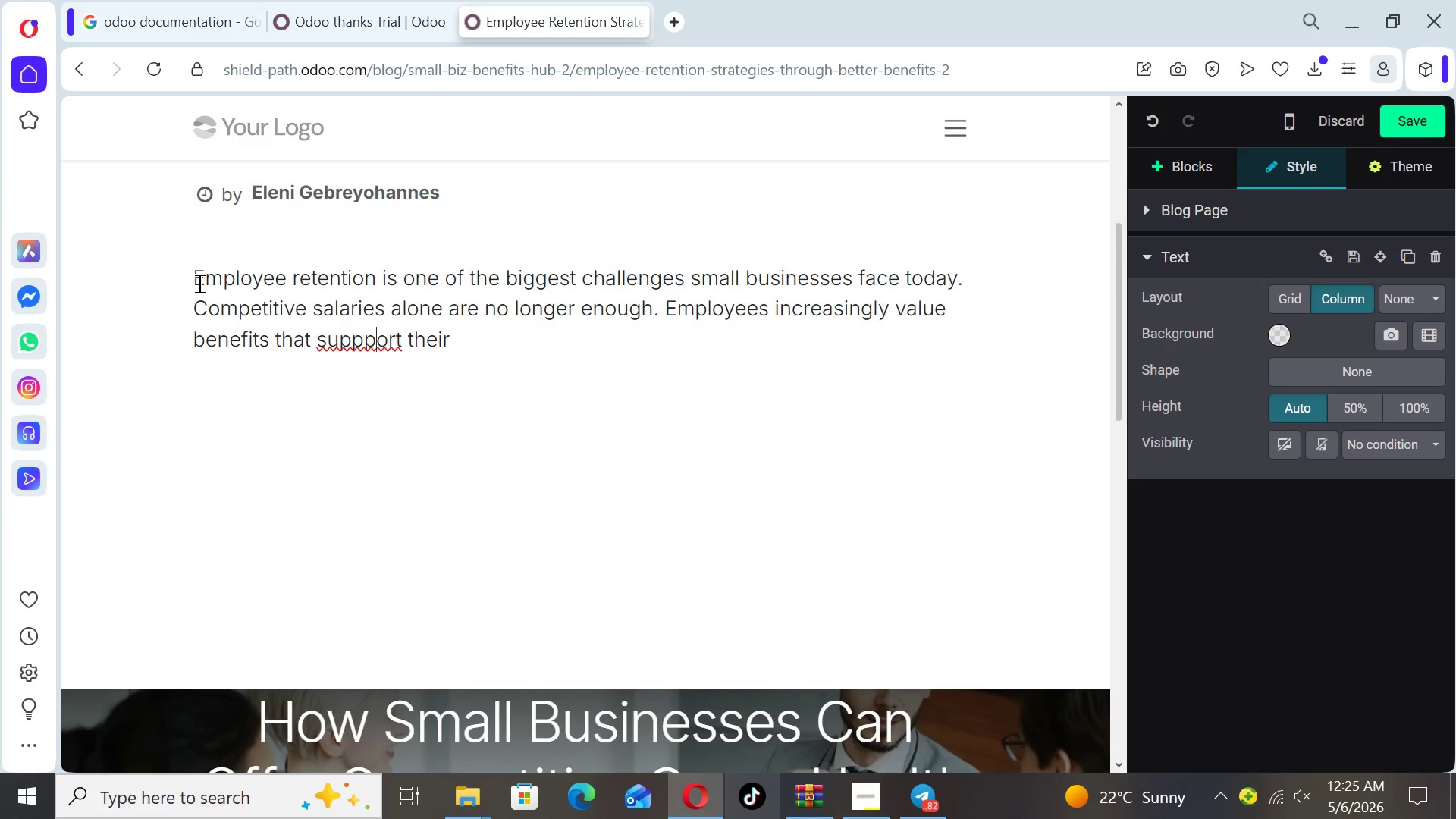 
key(ArrowLeft)
 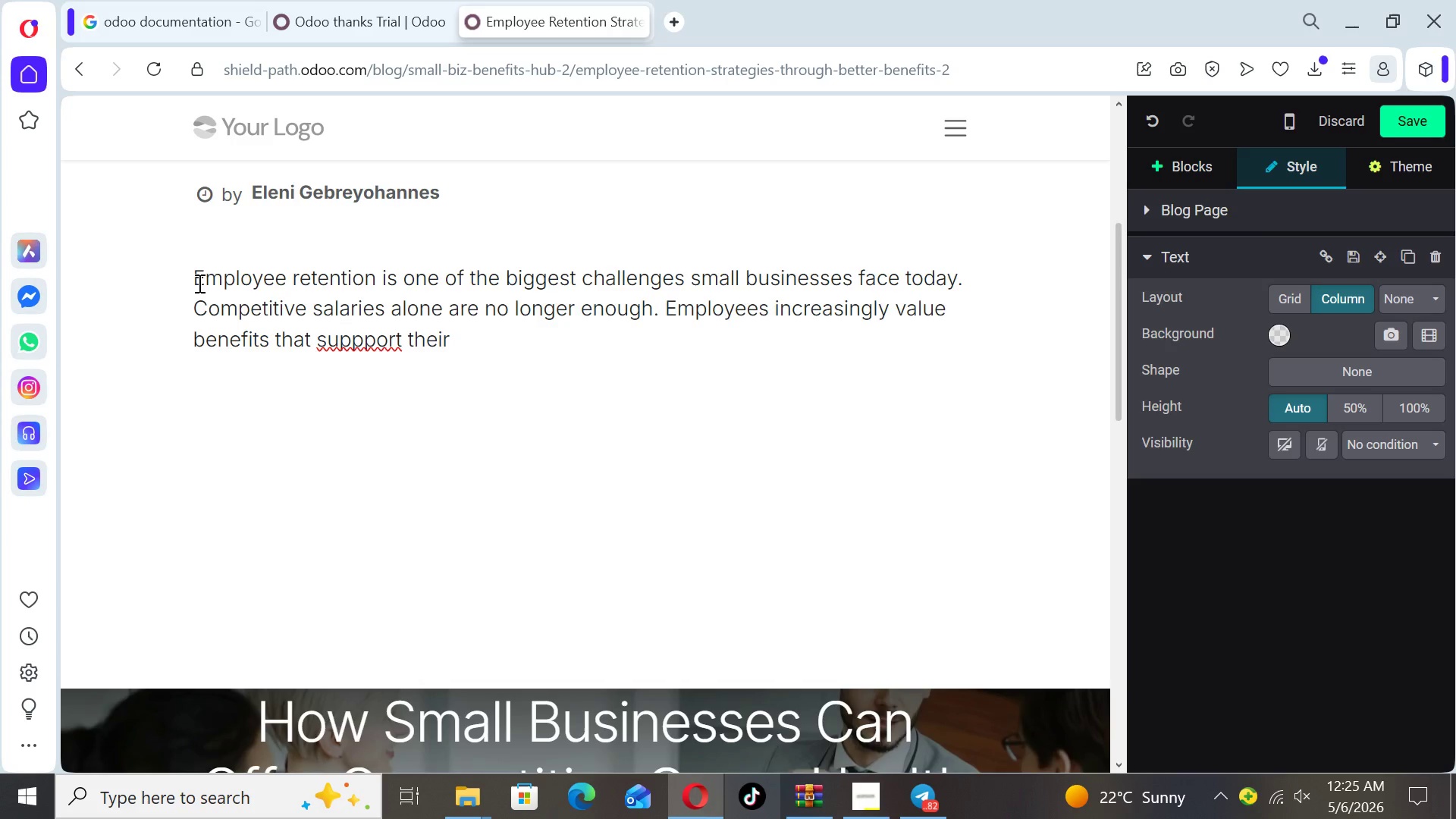 
key(Backspace)
 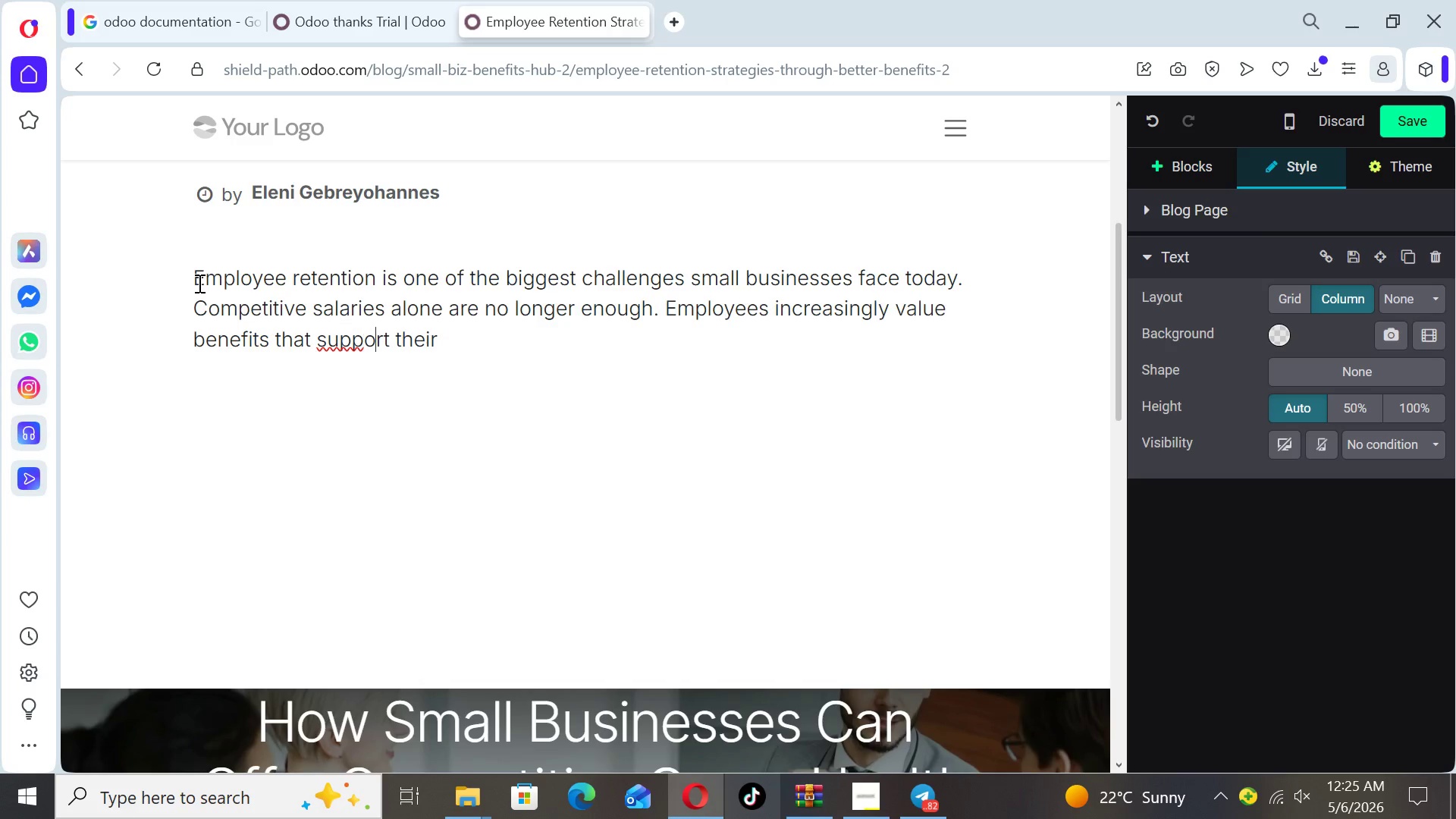 
key(ArrowRight)
 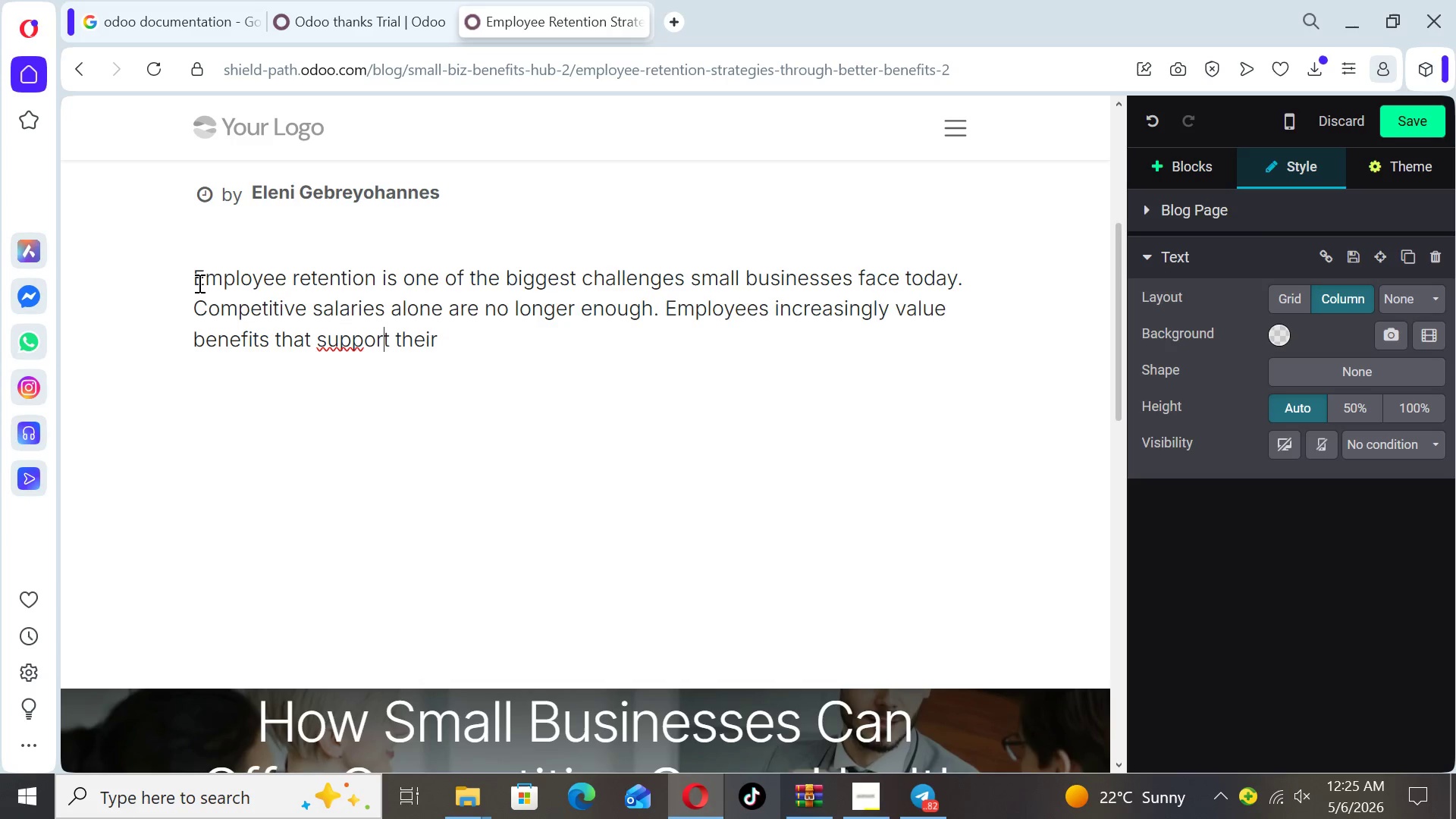 
key(ArrowRight)
 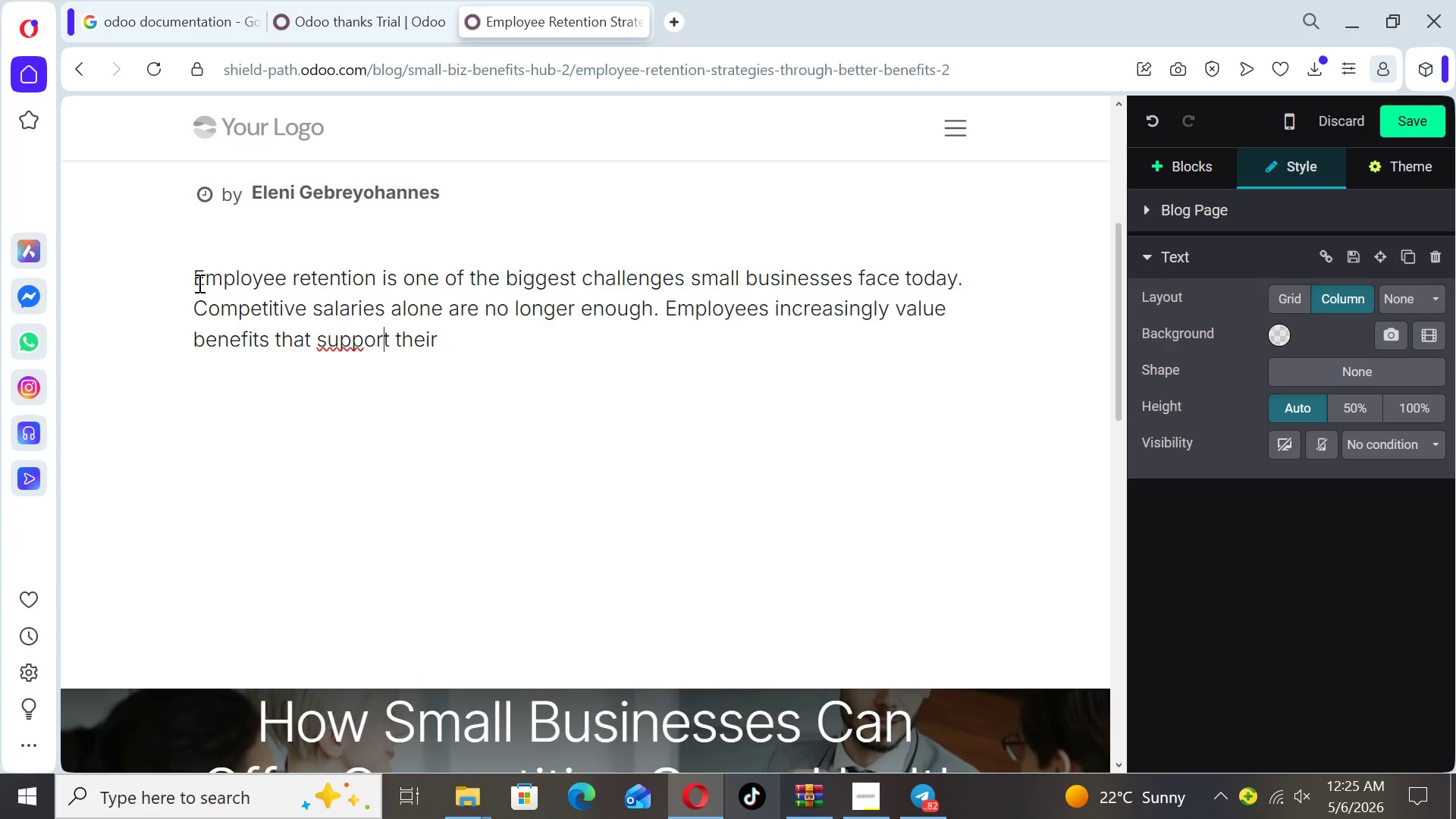 
key(ArrowRight)
 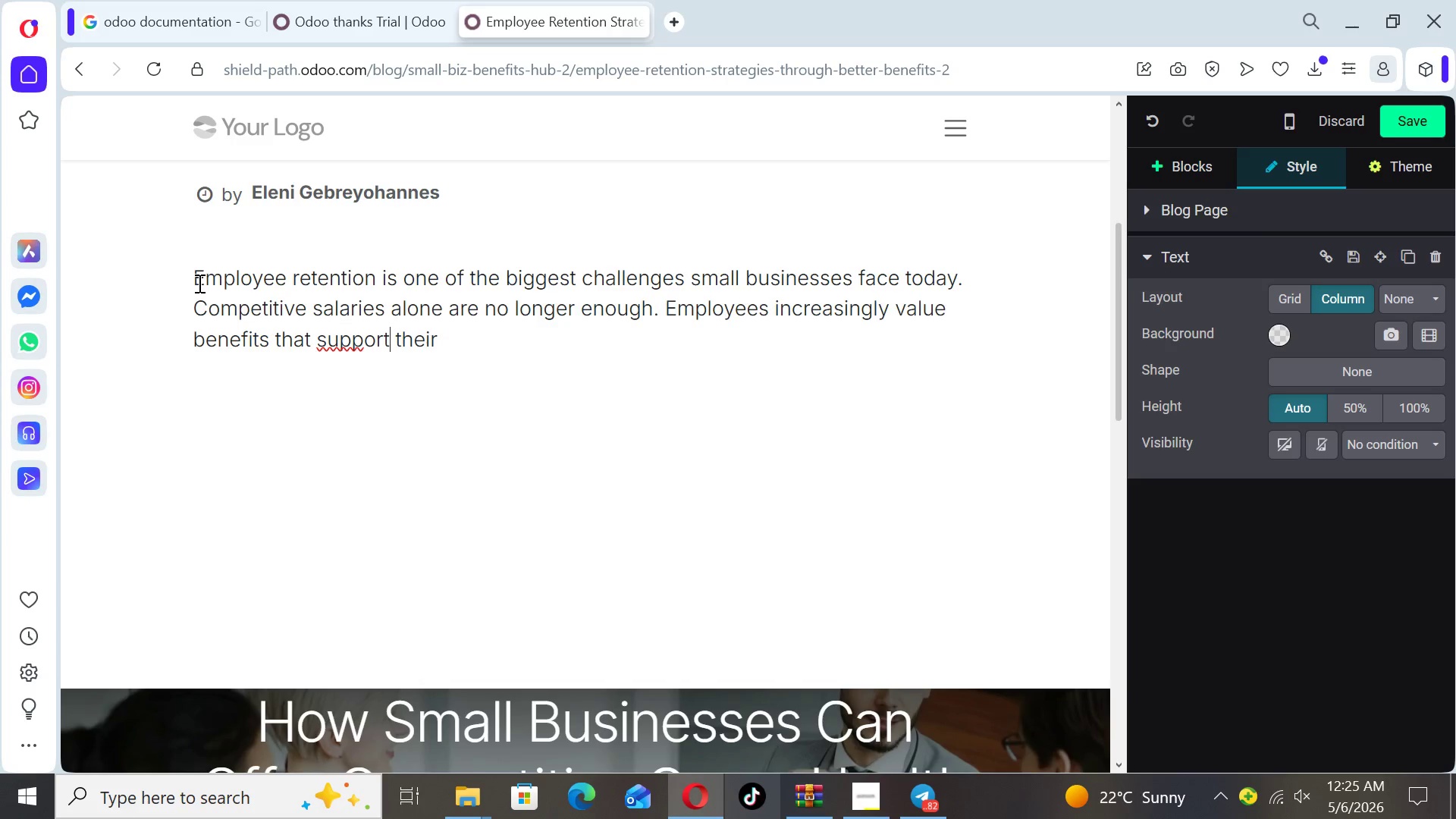 
key(ArrowRight)
 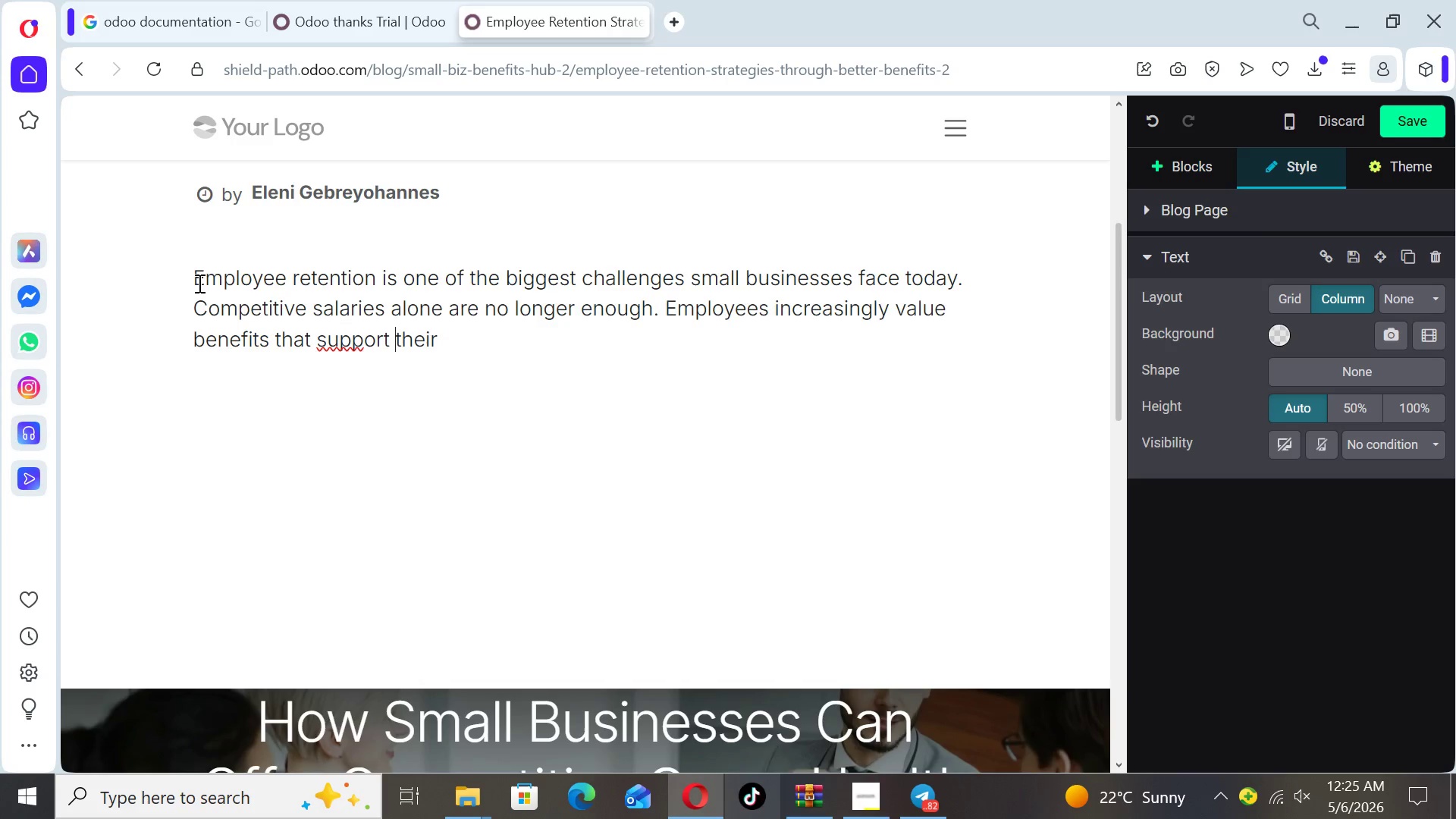 
key(ArrowRight)
 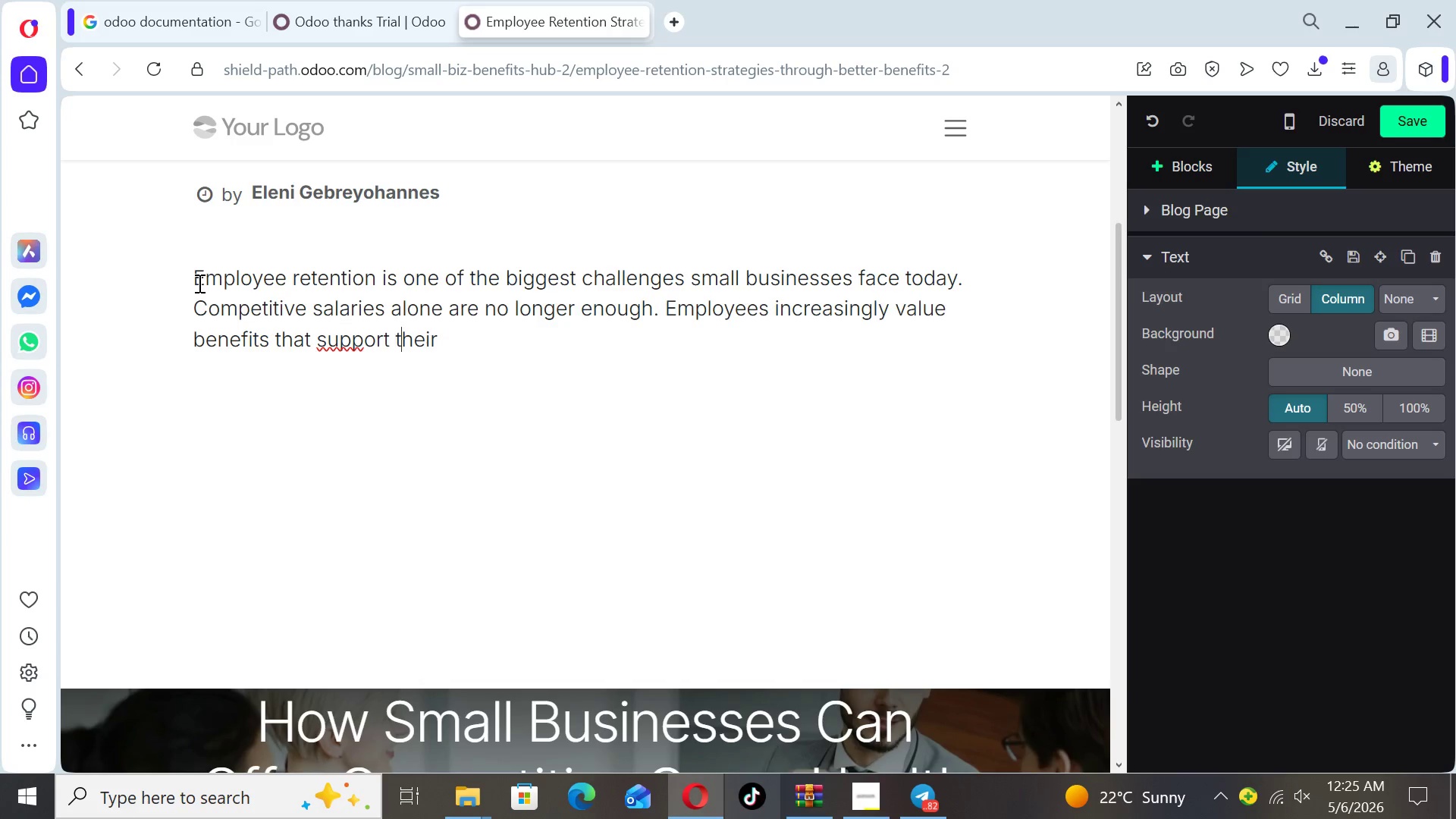 
key(ArrowRight)
 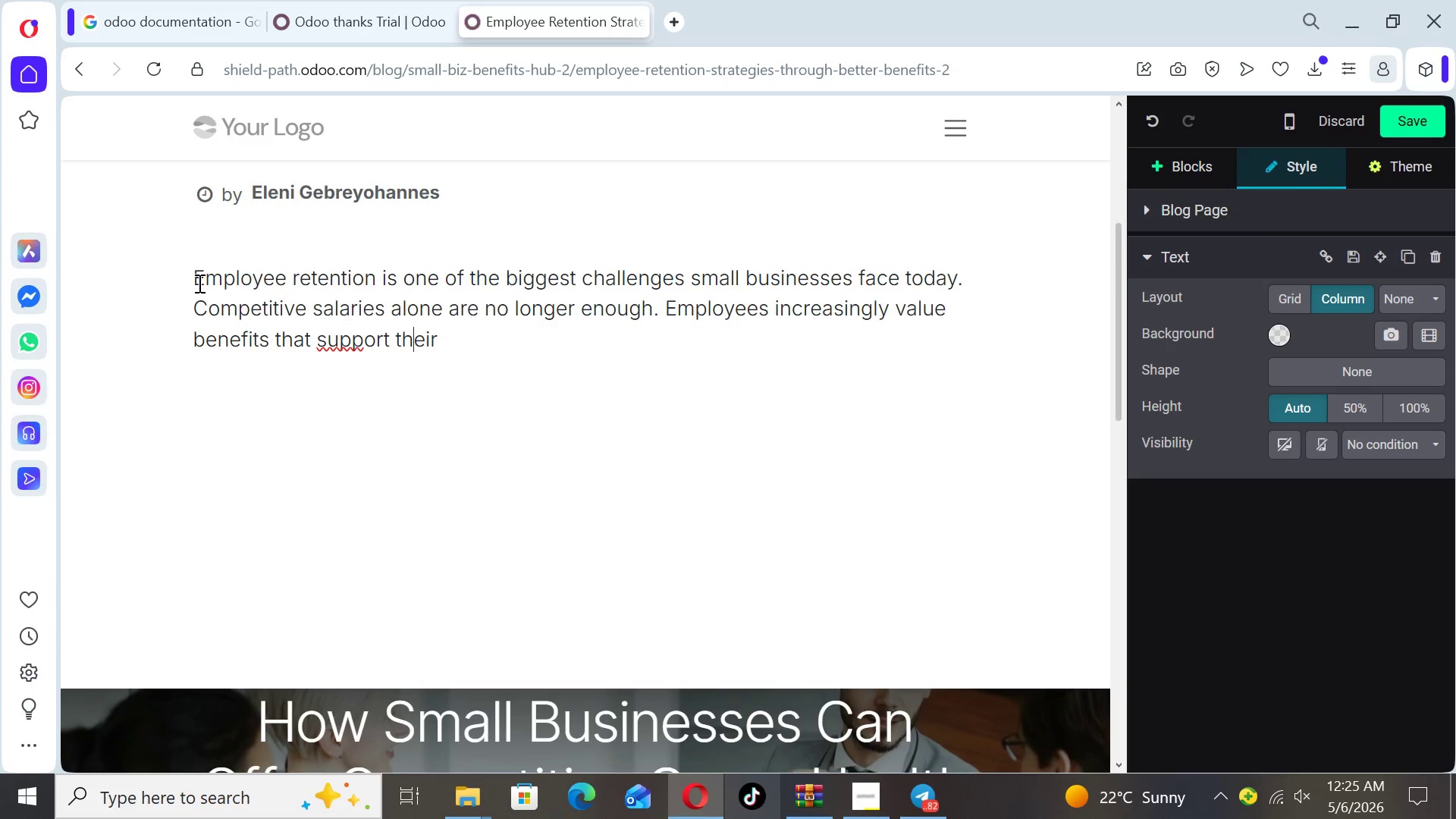 
key(ArrowRight)
 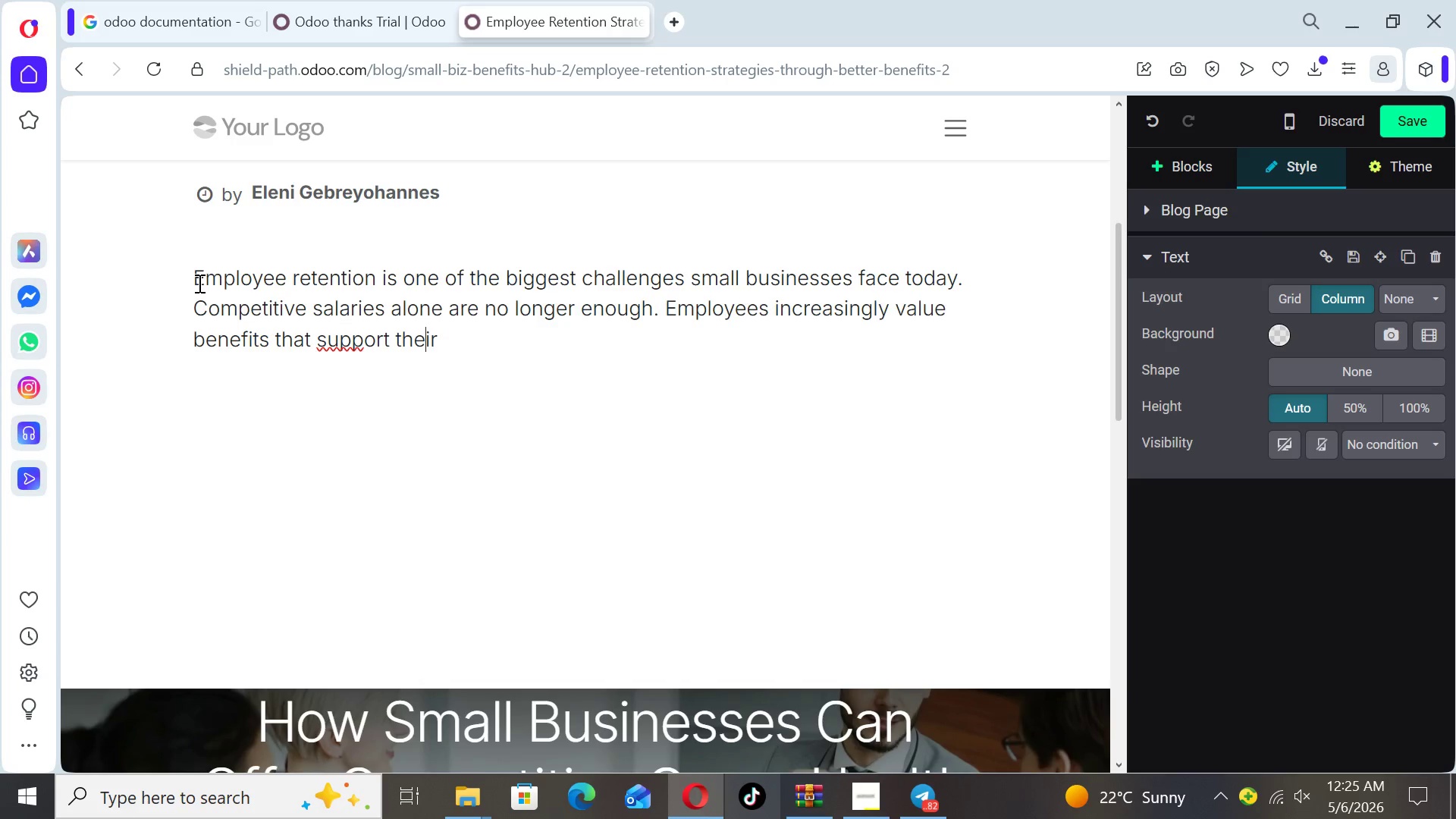 
key(ArrowRight)
 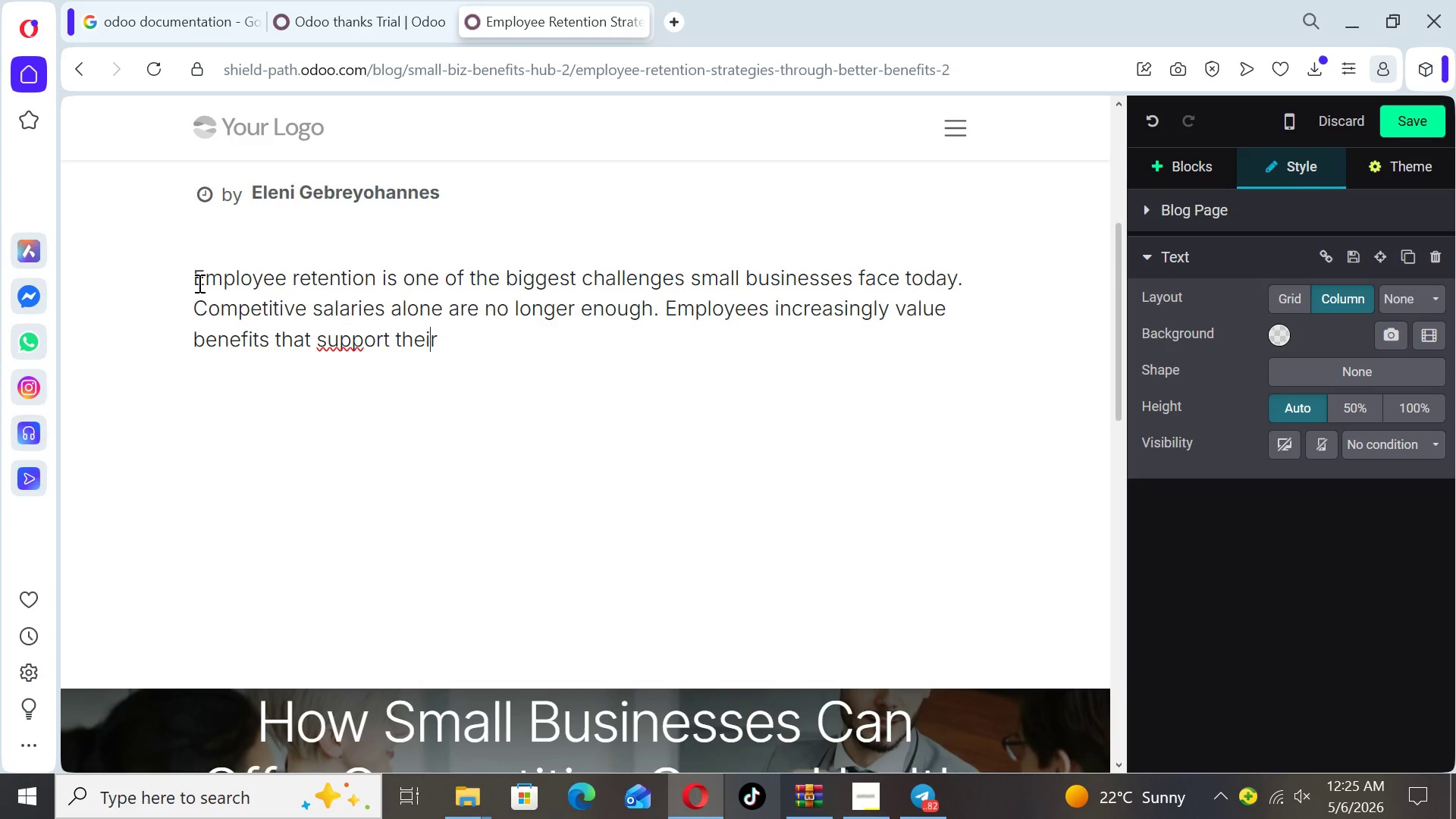 
key(ArrowRight)
 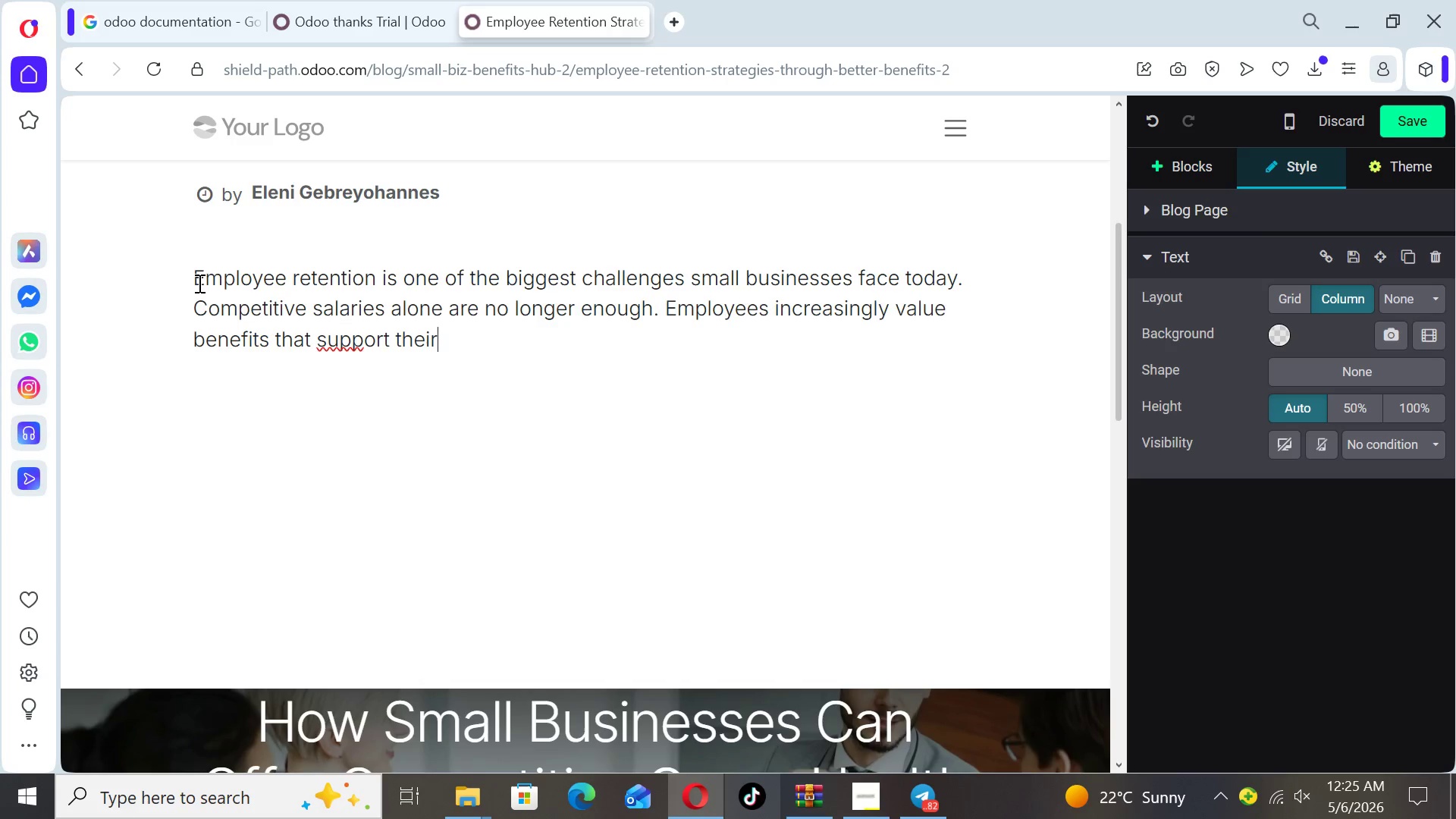 
type( halth, well)
 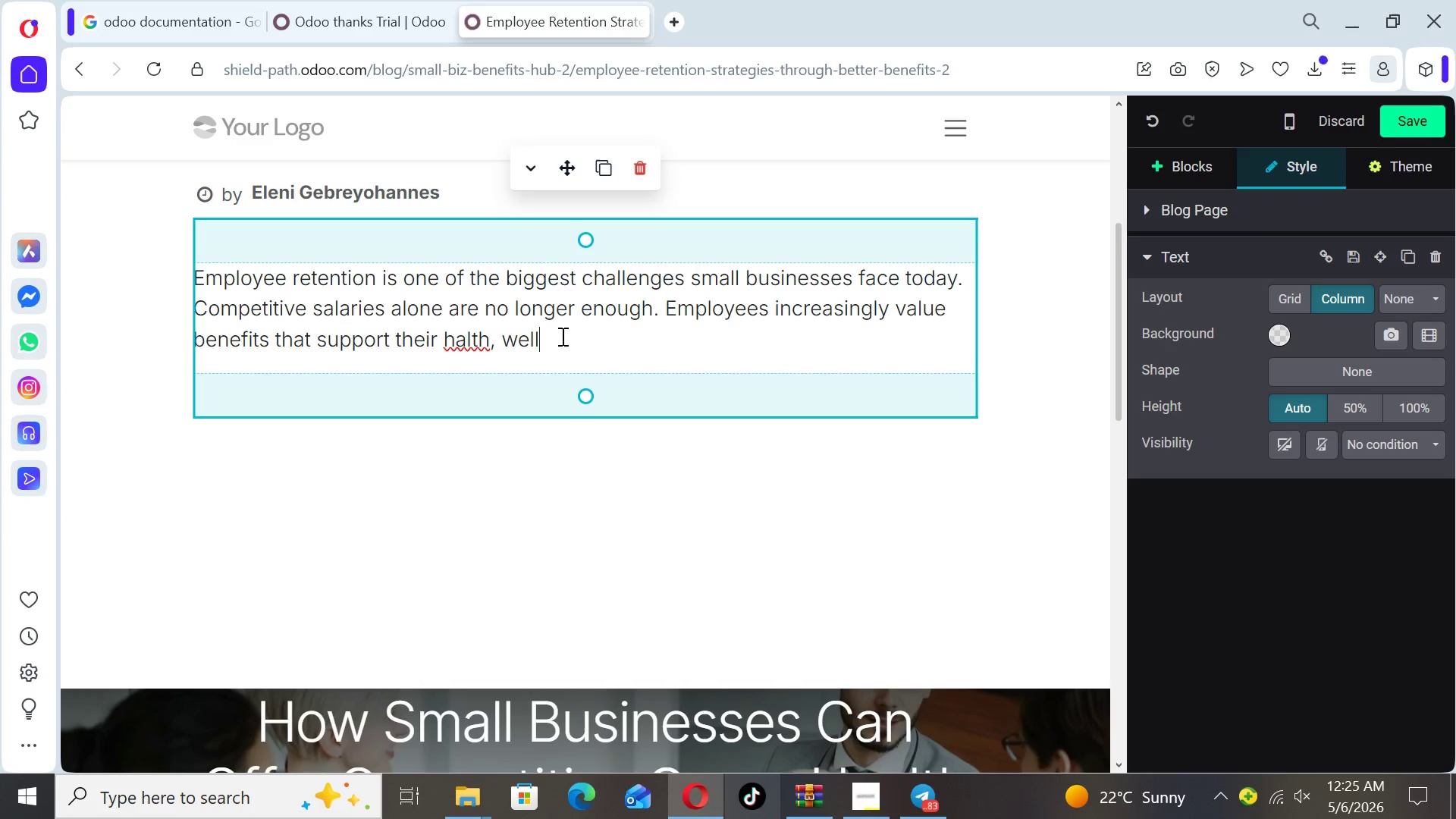 
left_click([454, 336])
 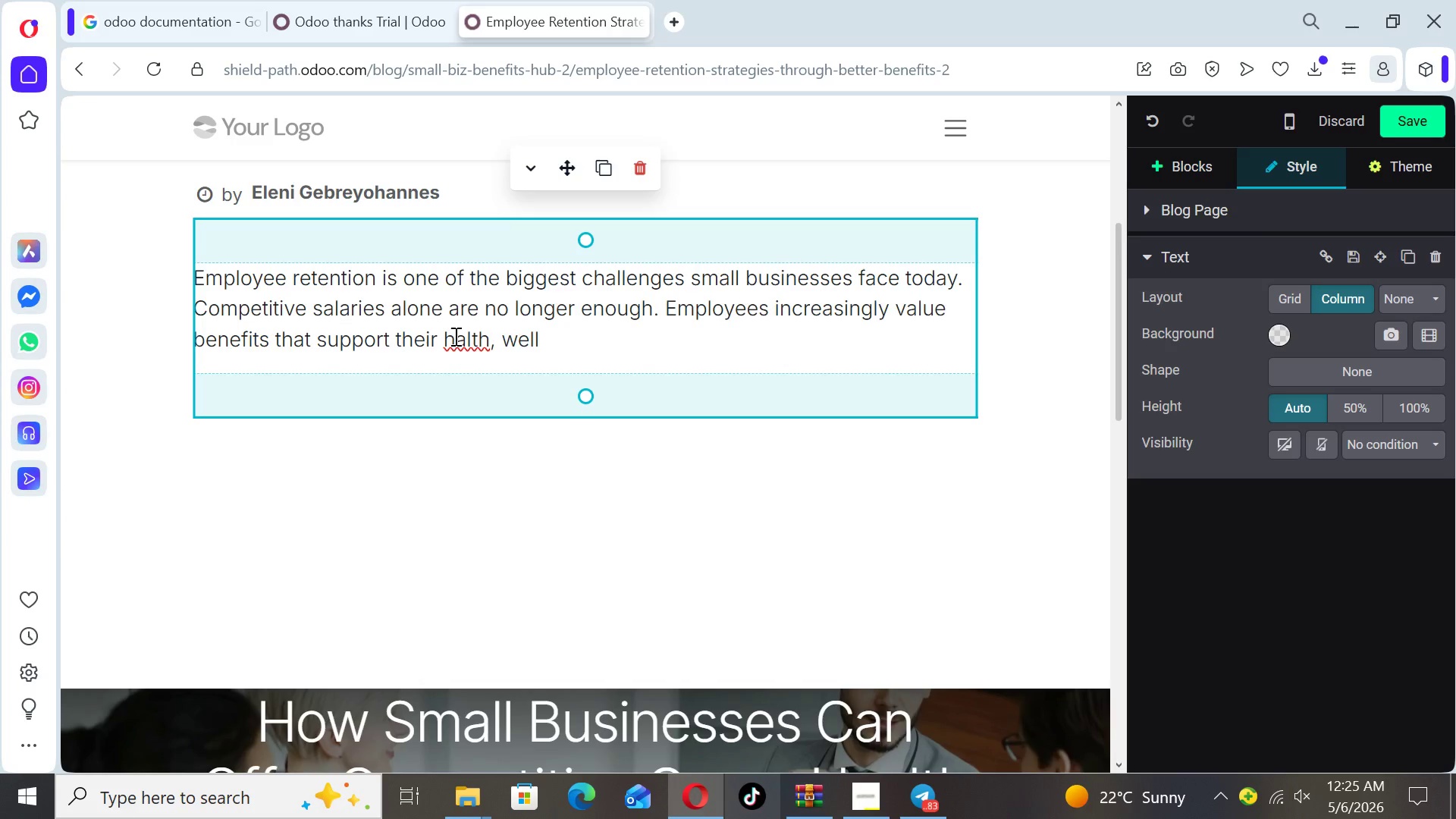 
key(E)
 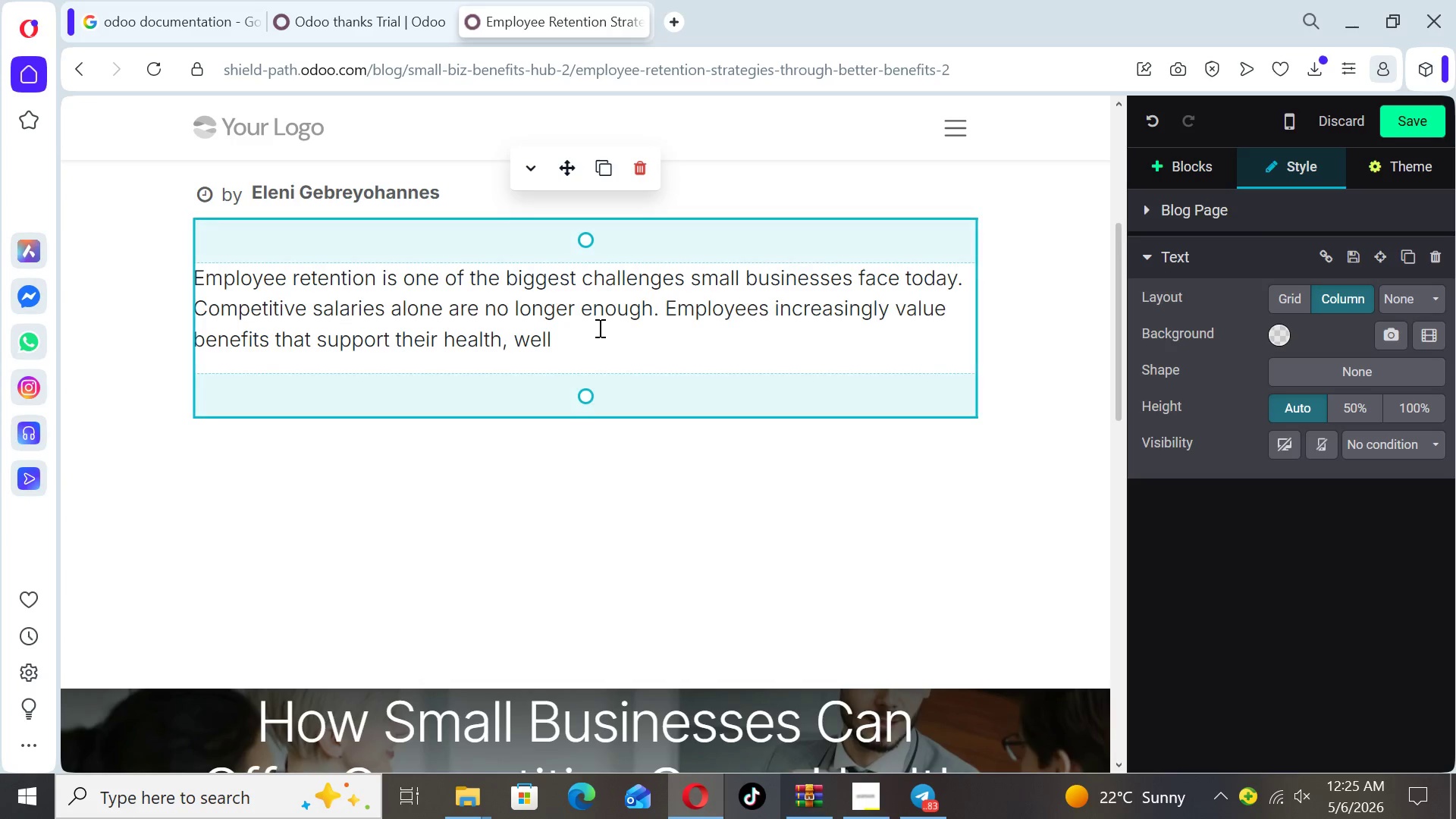 
left_click([596, 328])
 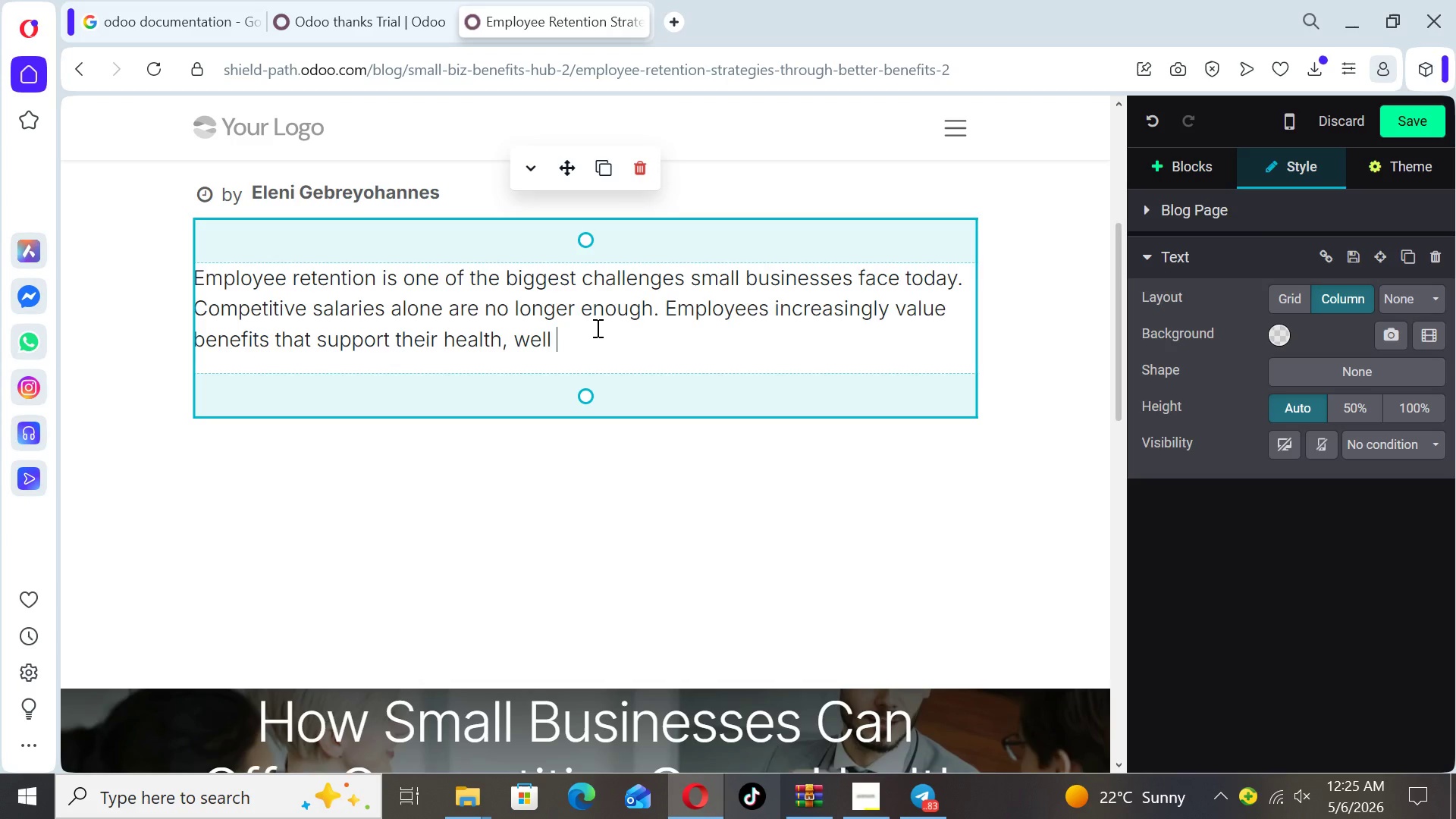 
key(Backspace)
type(-being, and long-term security.)
 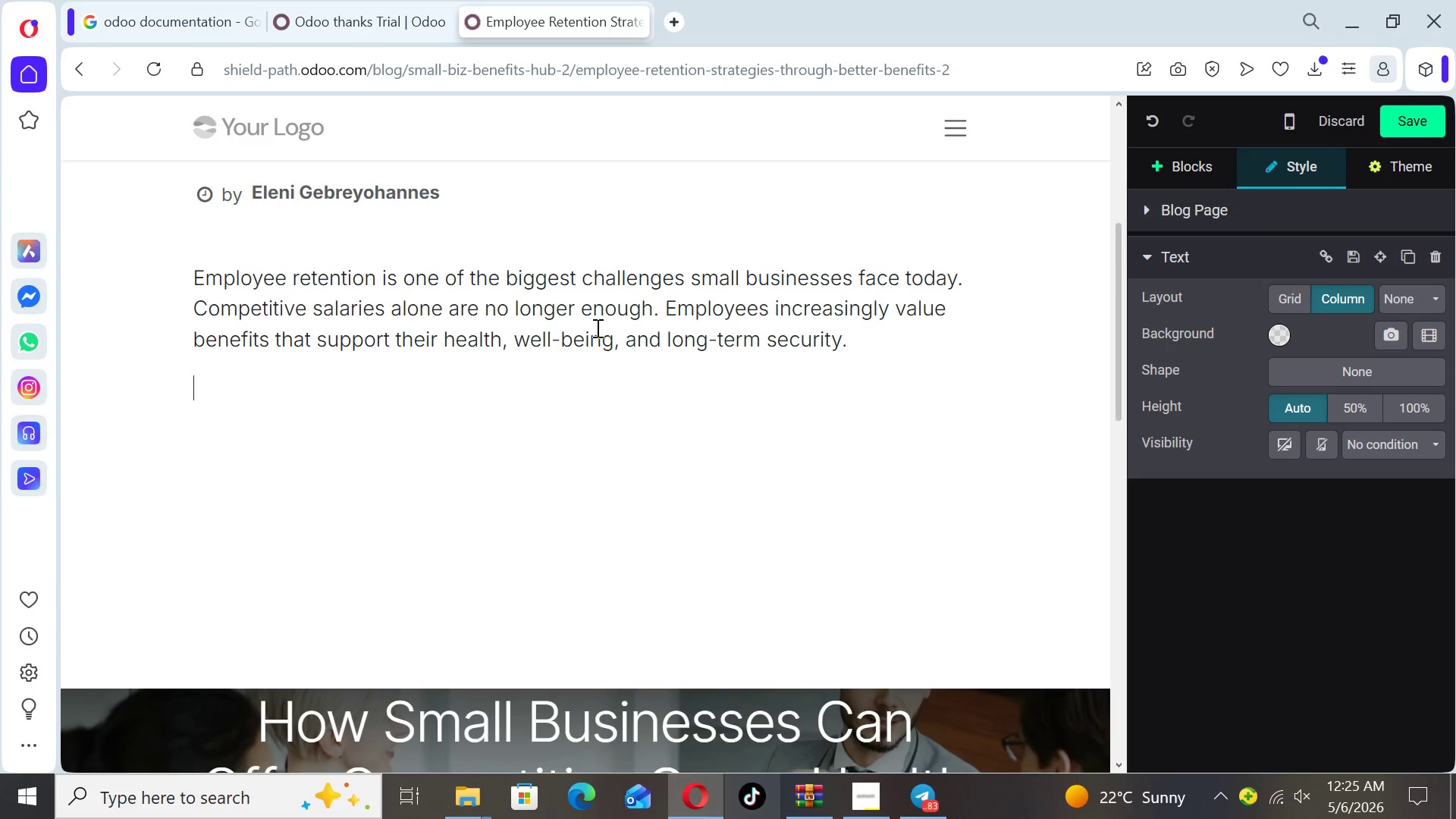 
key(Enter)
 